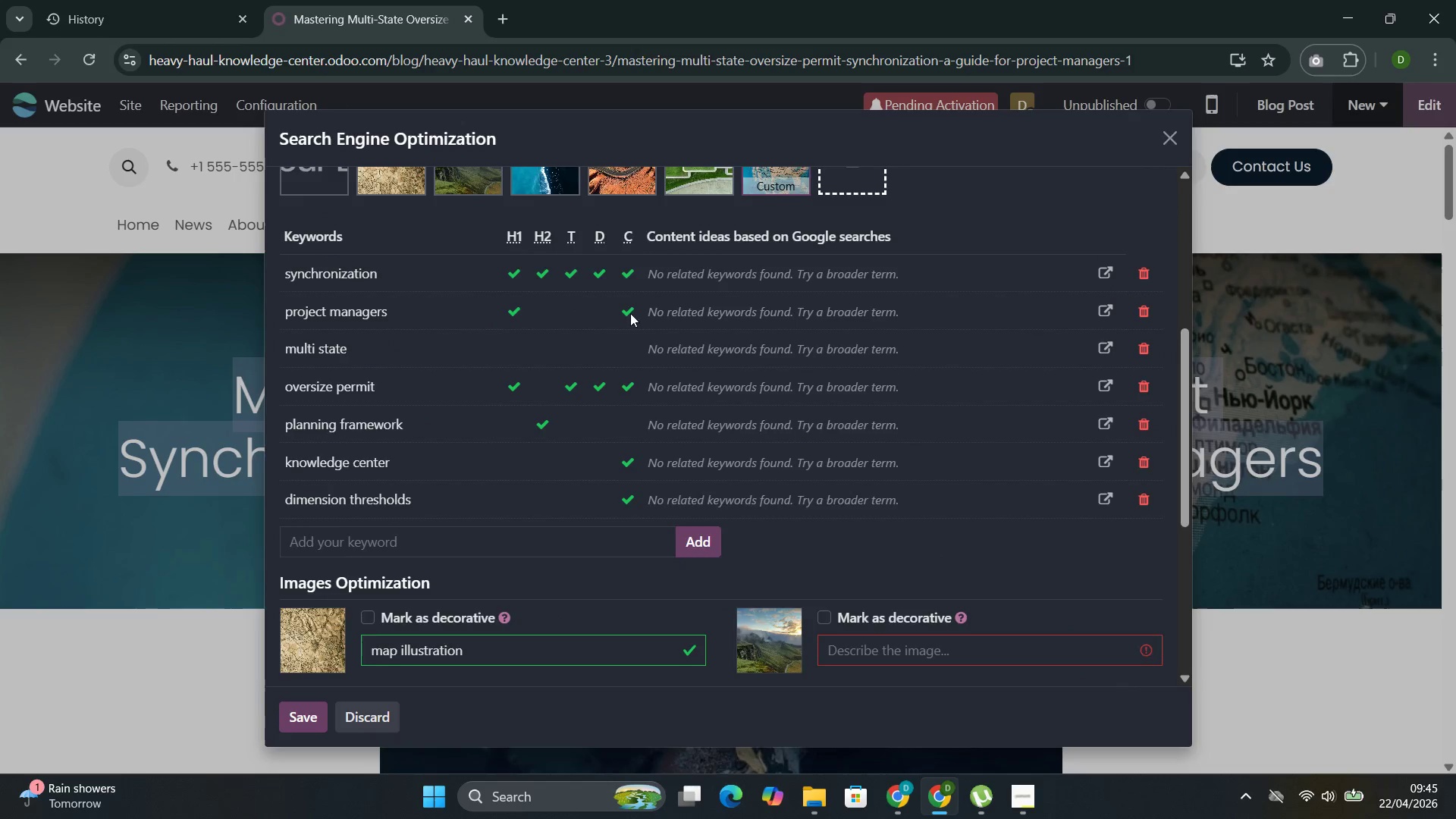 
scroll: coordinate [554, 542], scroll_direction: down, amount: 10.0
 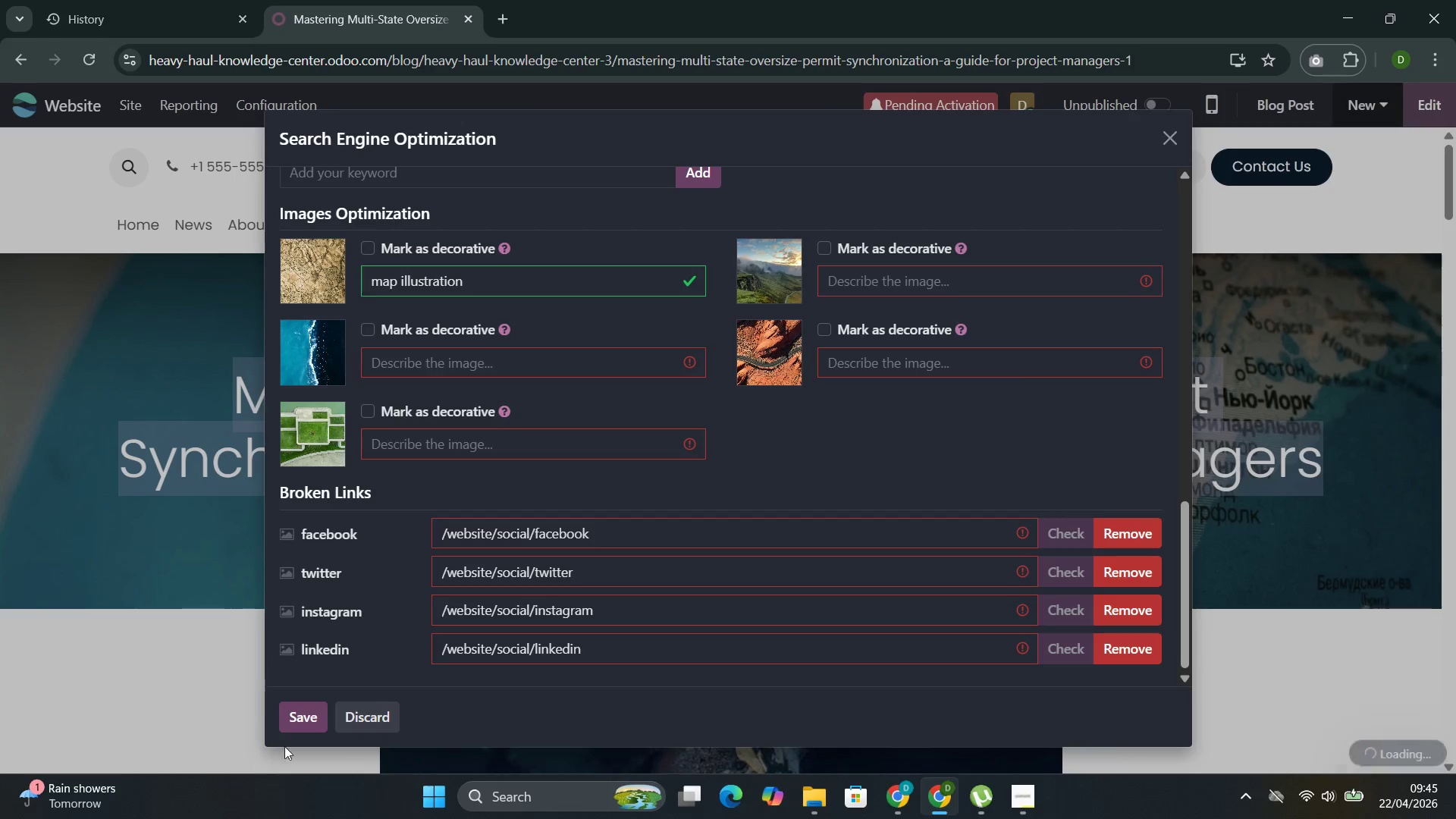 
left_click([326, 710])
 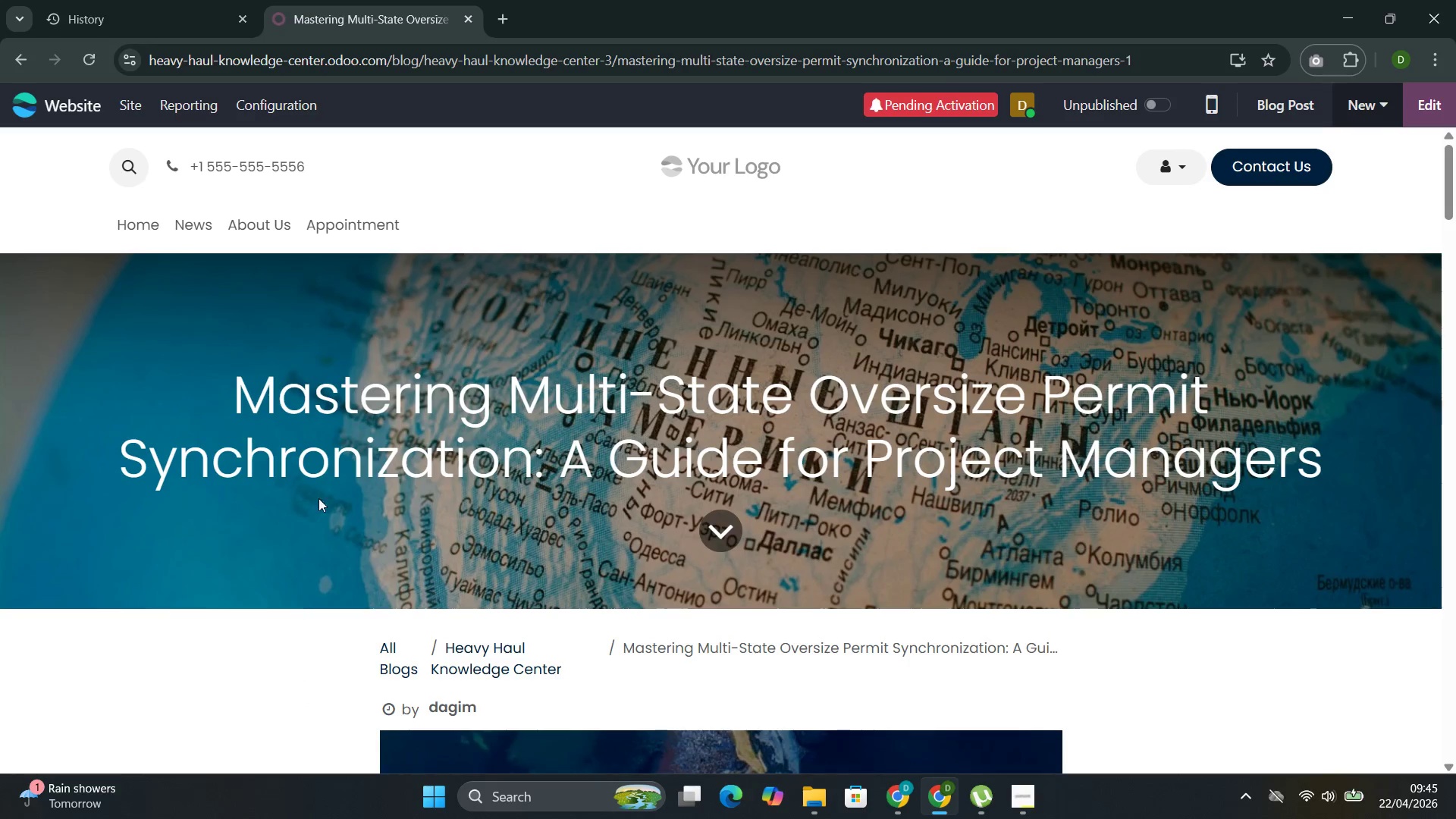 
left_click([1149, 105])
 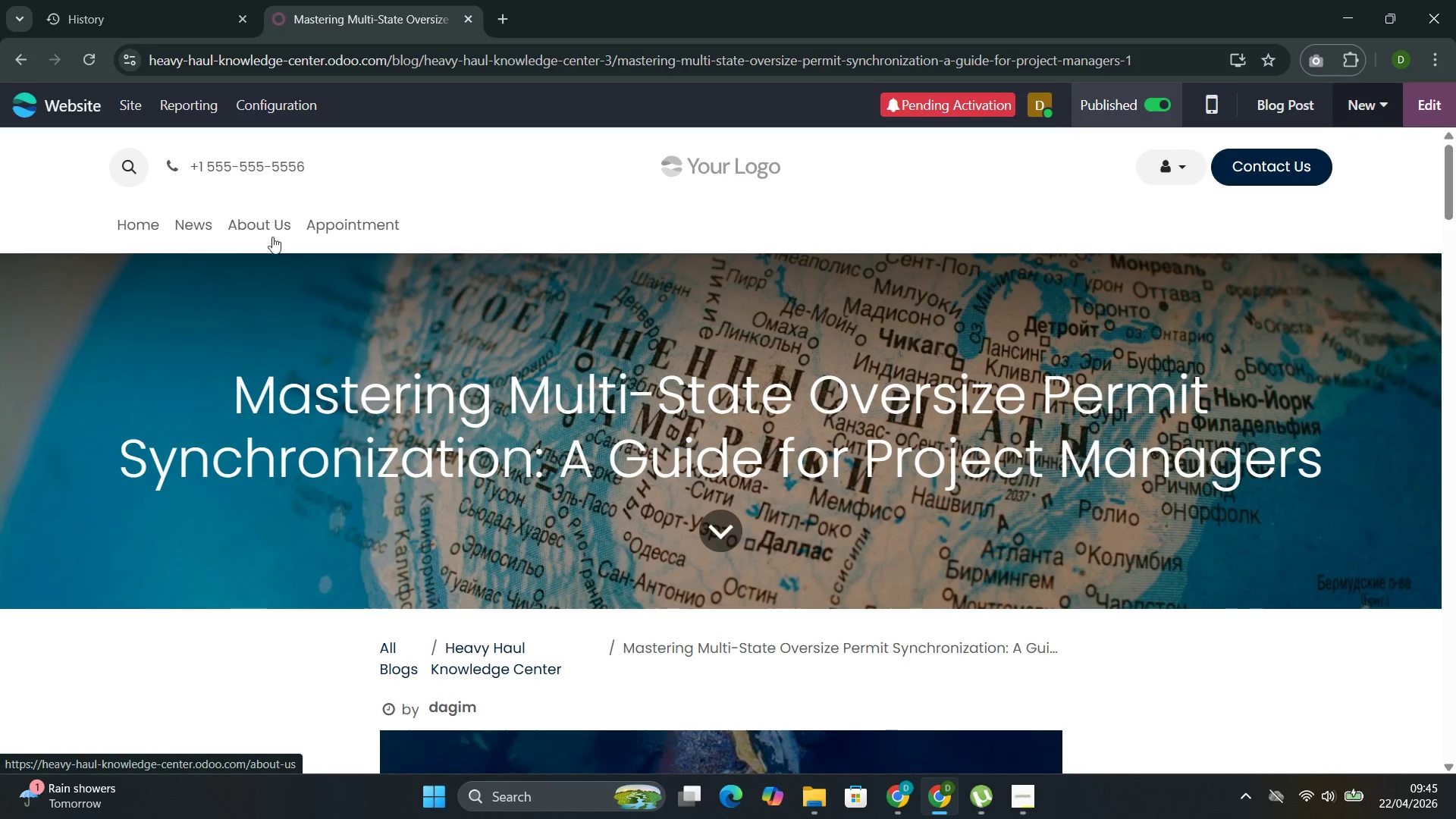 
wait(5.05)
 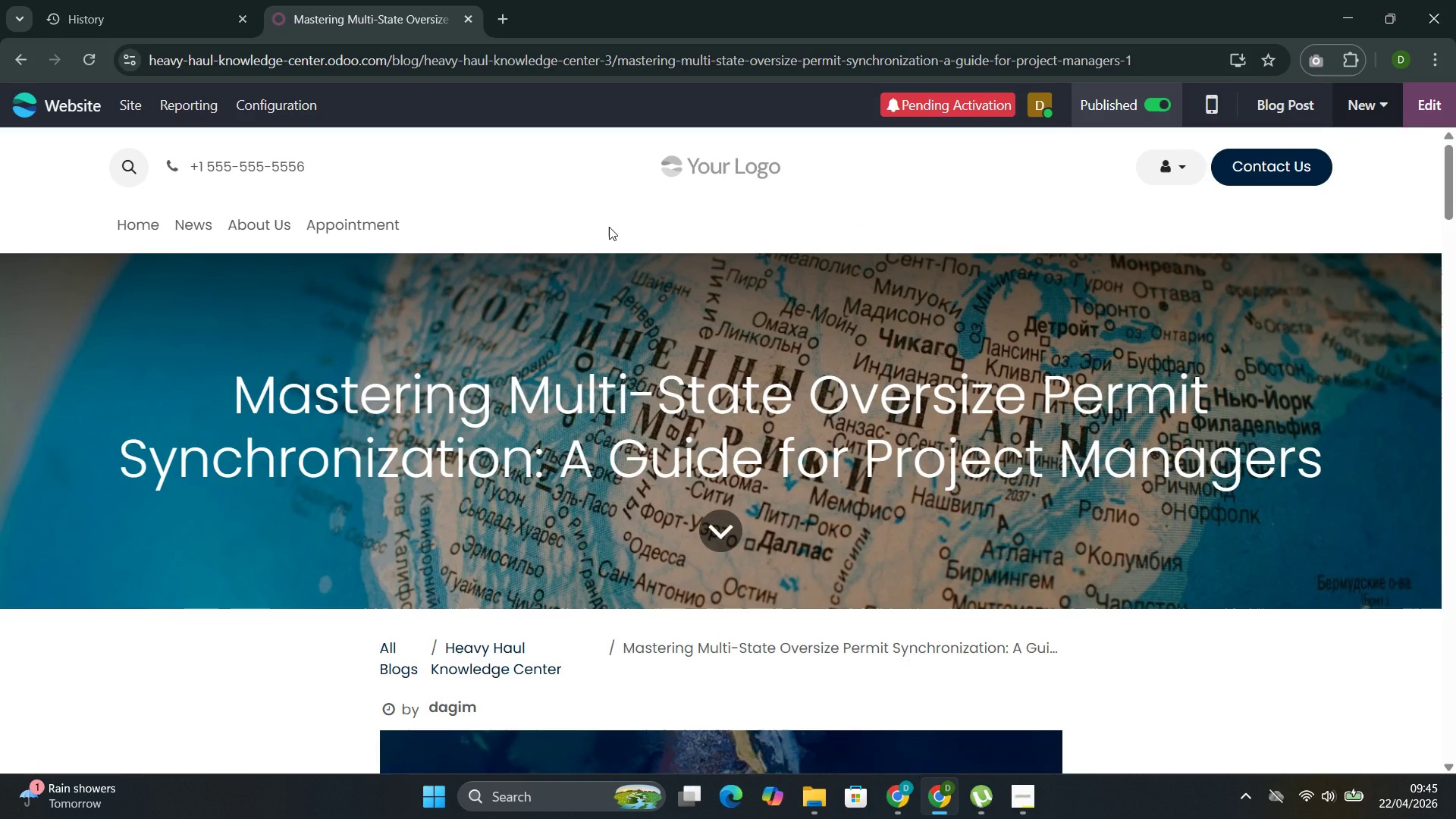 
left_click([187, 231])
 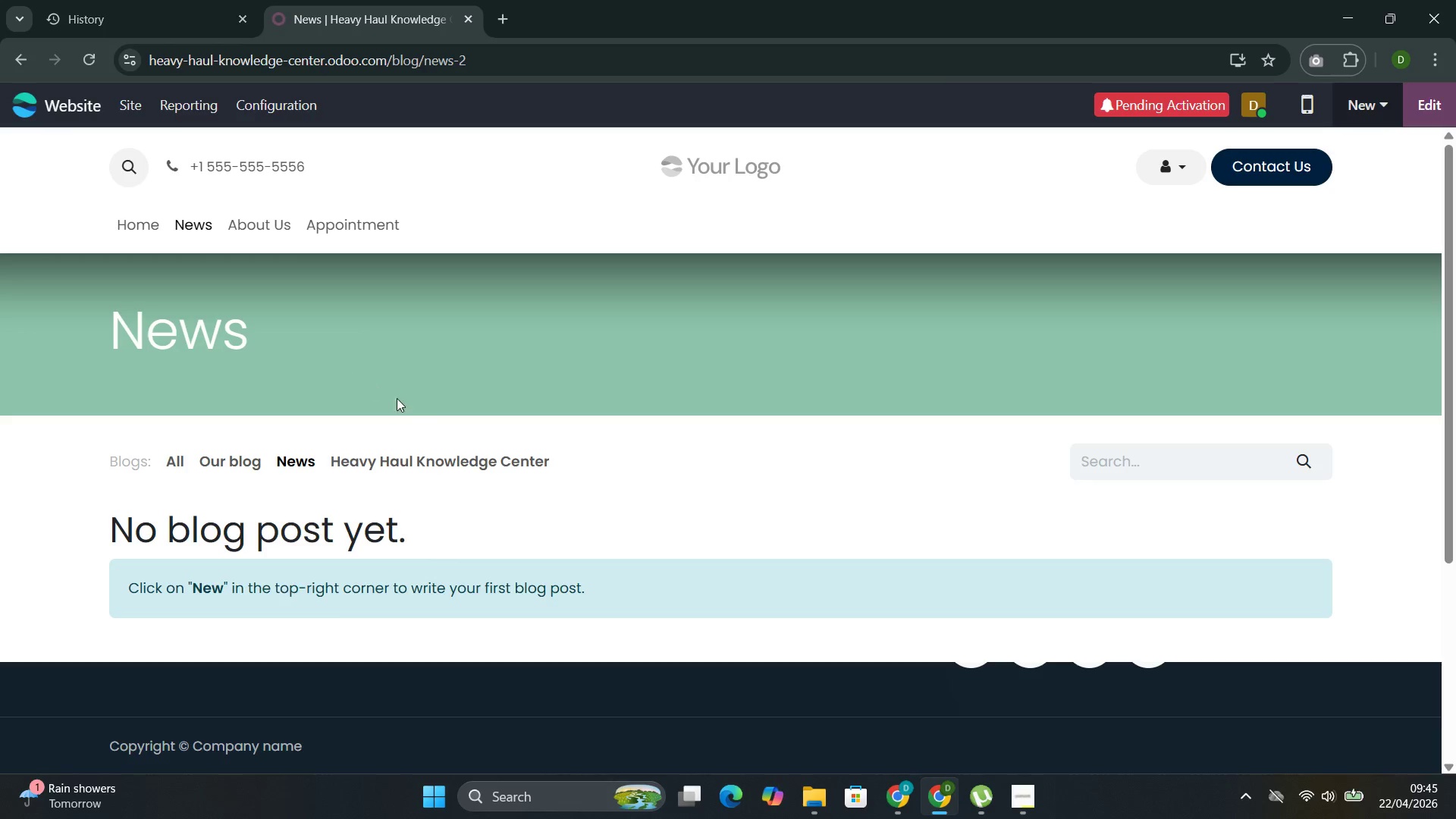 
left_click([422, 464])
 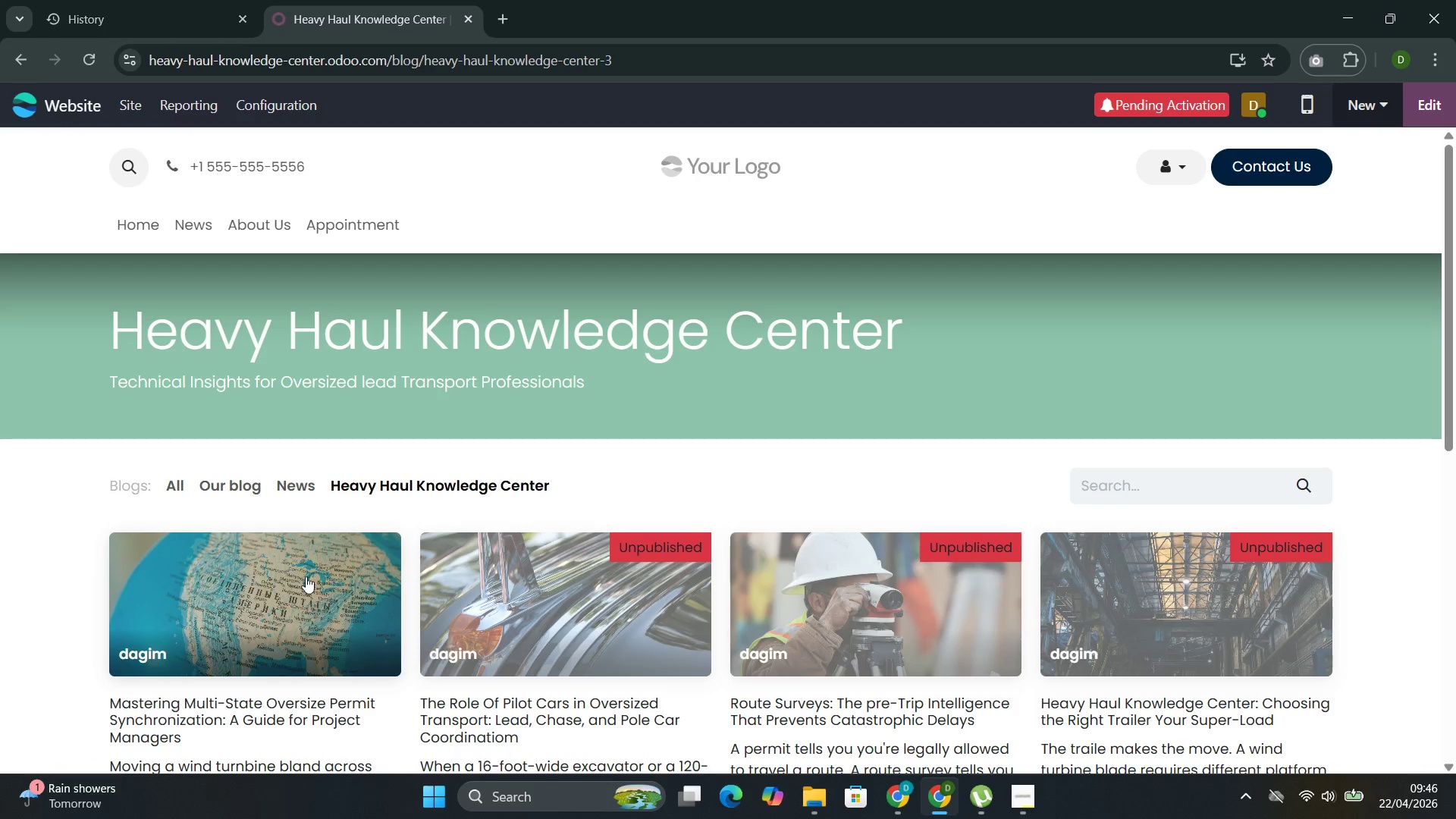 
scroll: coordinate [210, 591], scroll_direction: down, amount: 2.0
 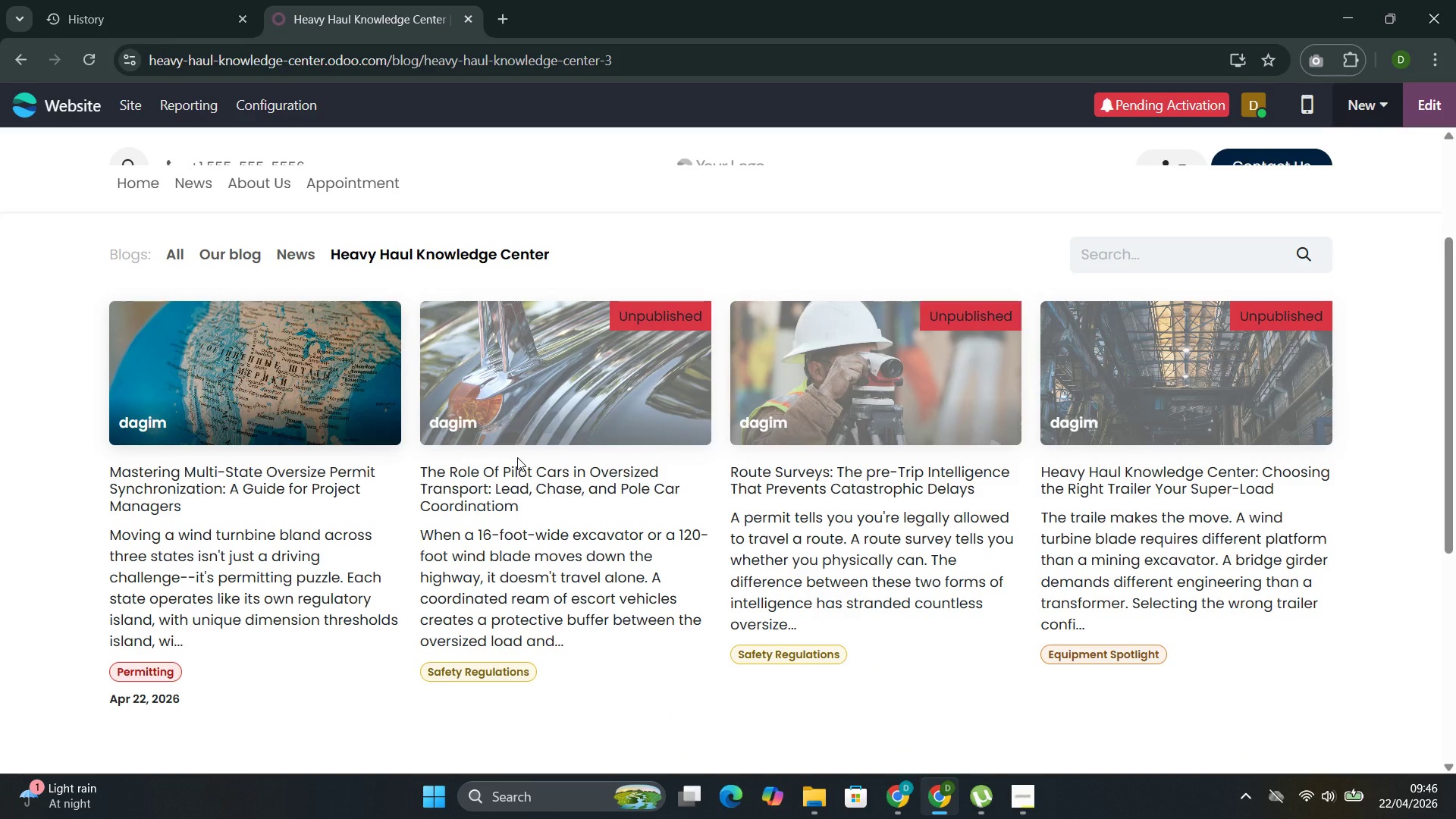 
left_click([517, 457])
 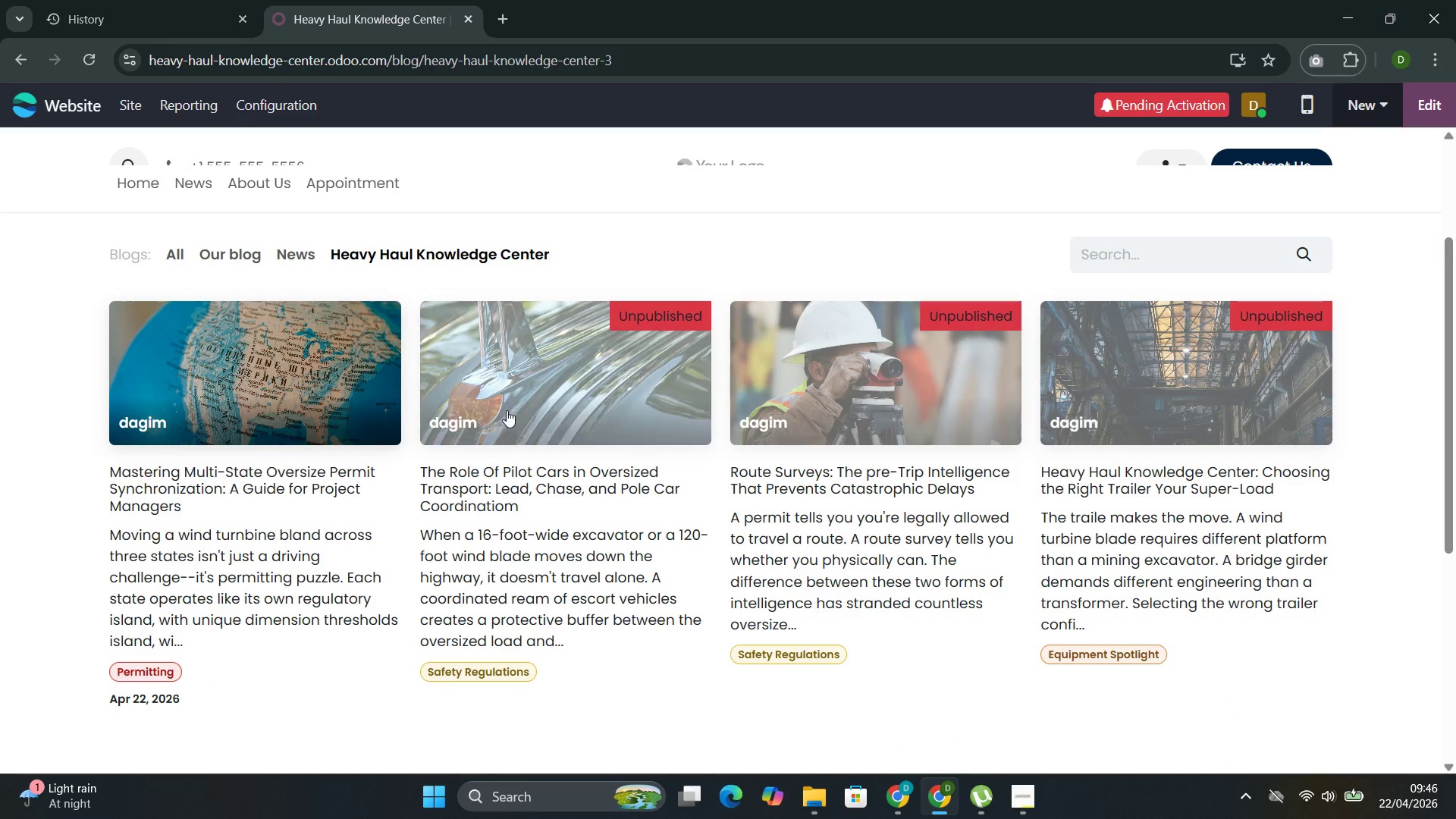 
left_click([504, 410])
 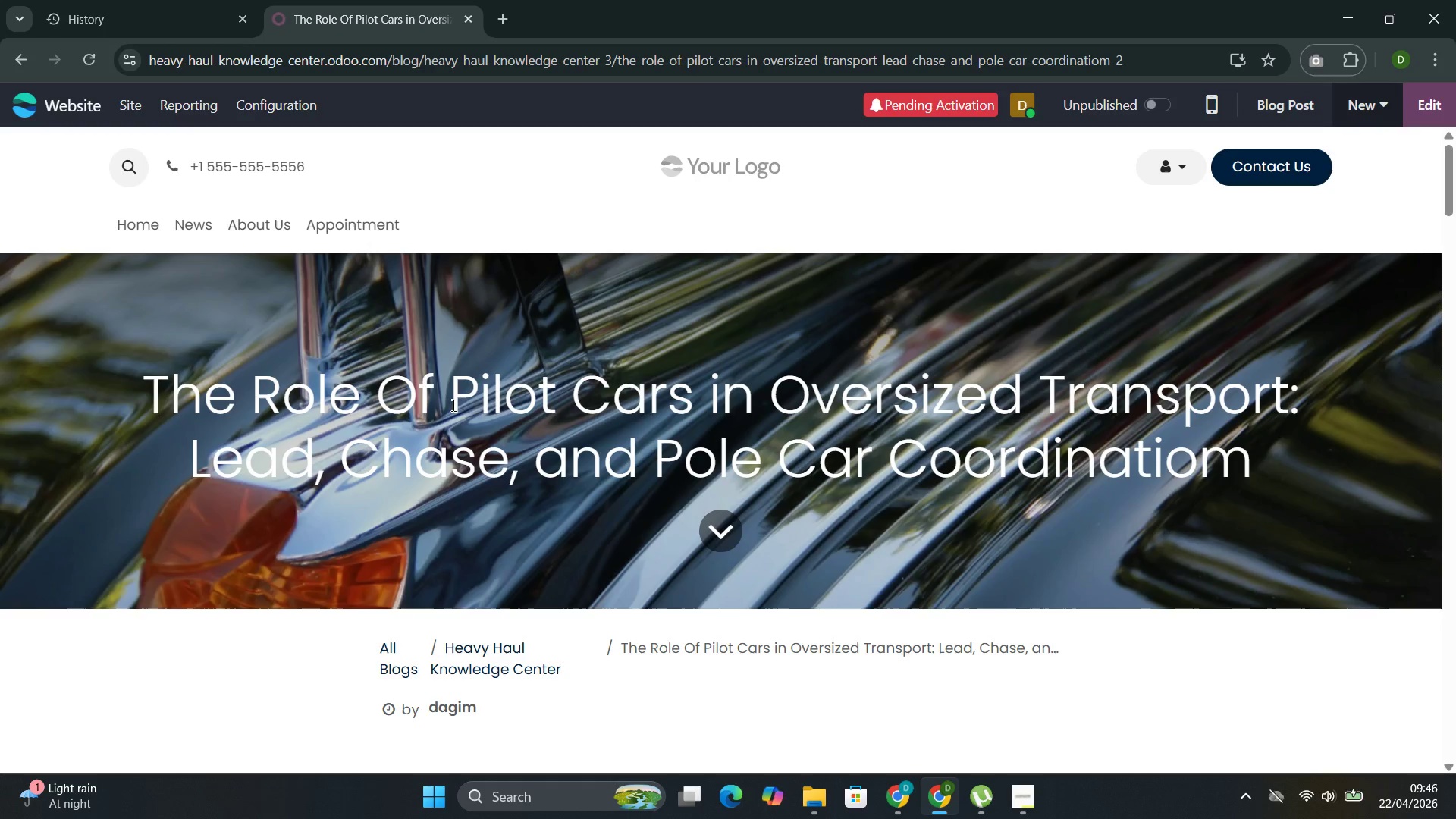 
double_click([366, 380])
 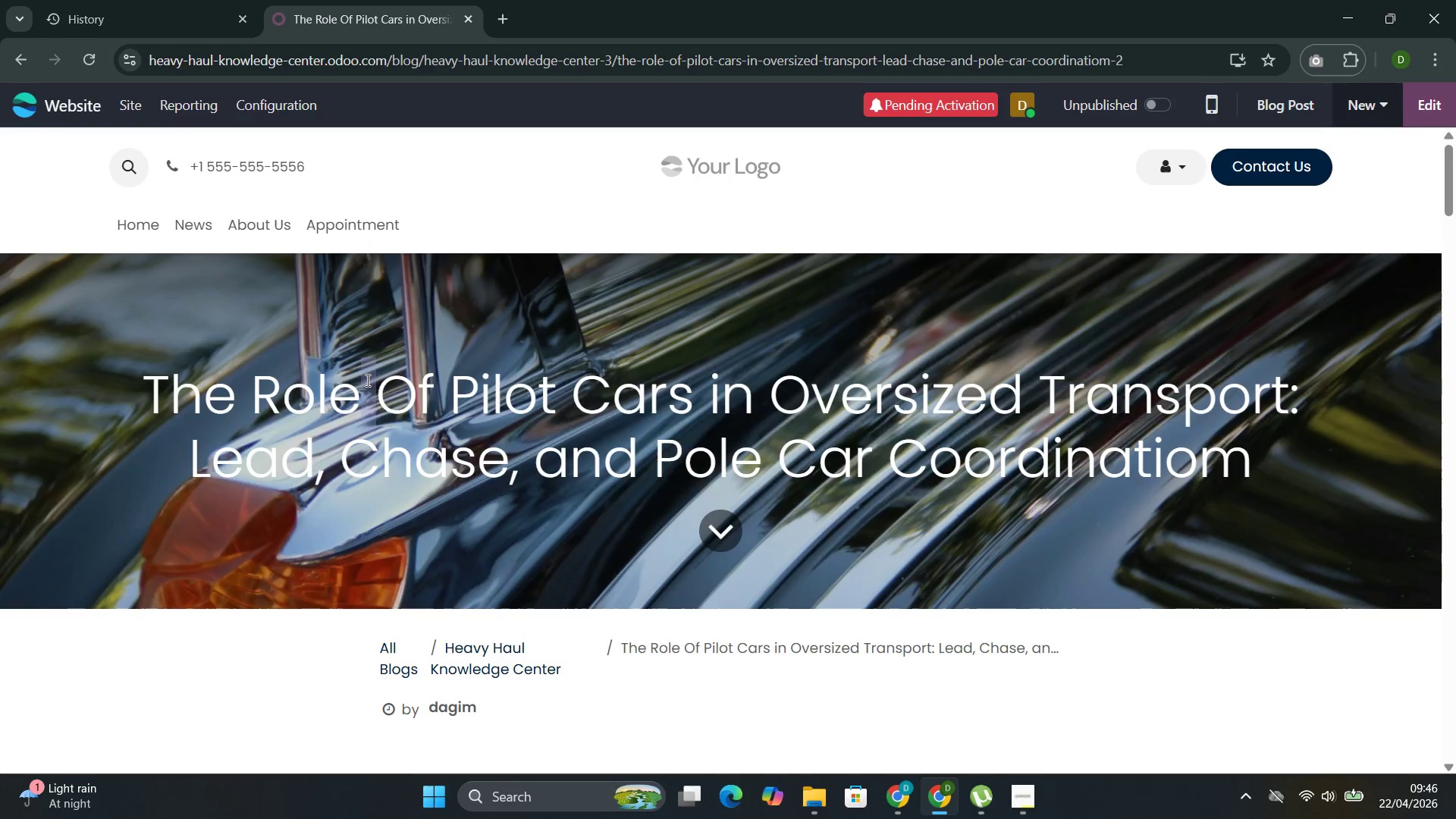 
triple_click([366, 380])
 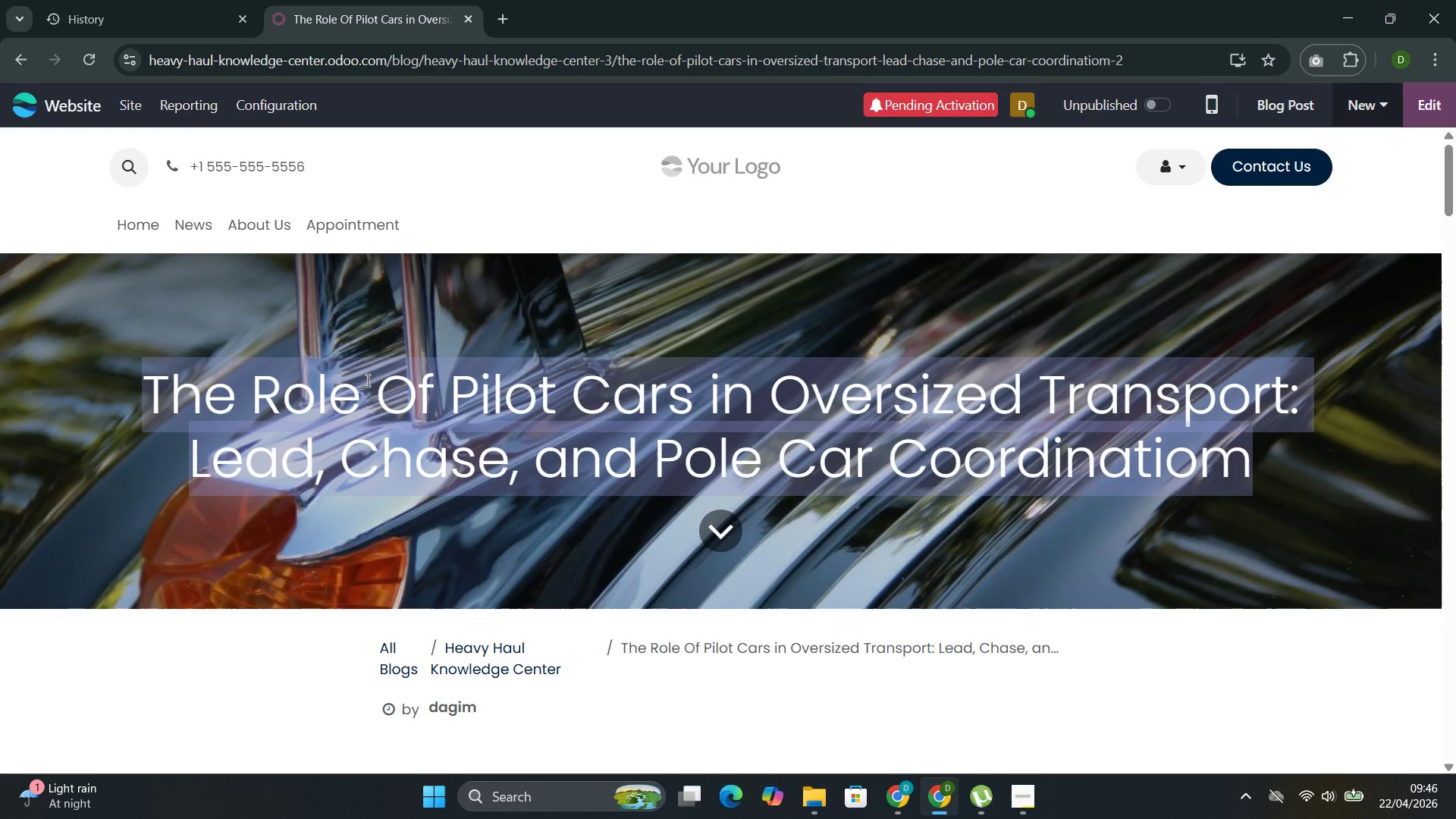 
triple_click([366, 380])
 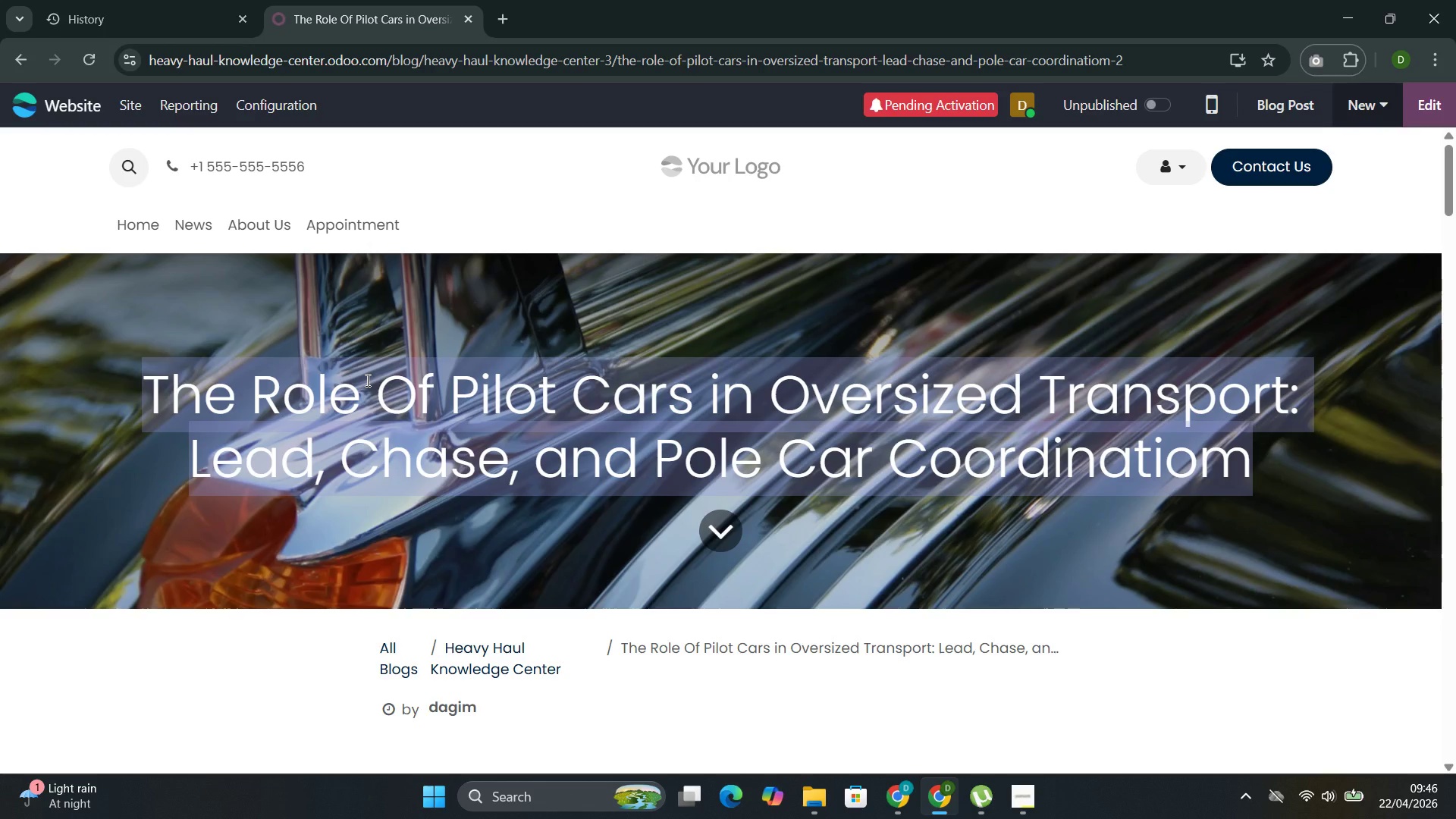 
key(Control+C)
 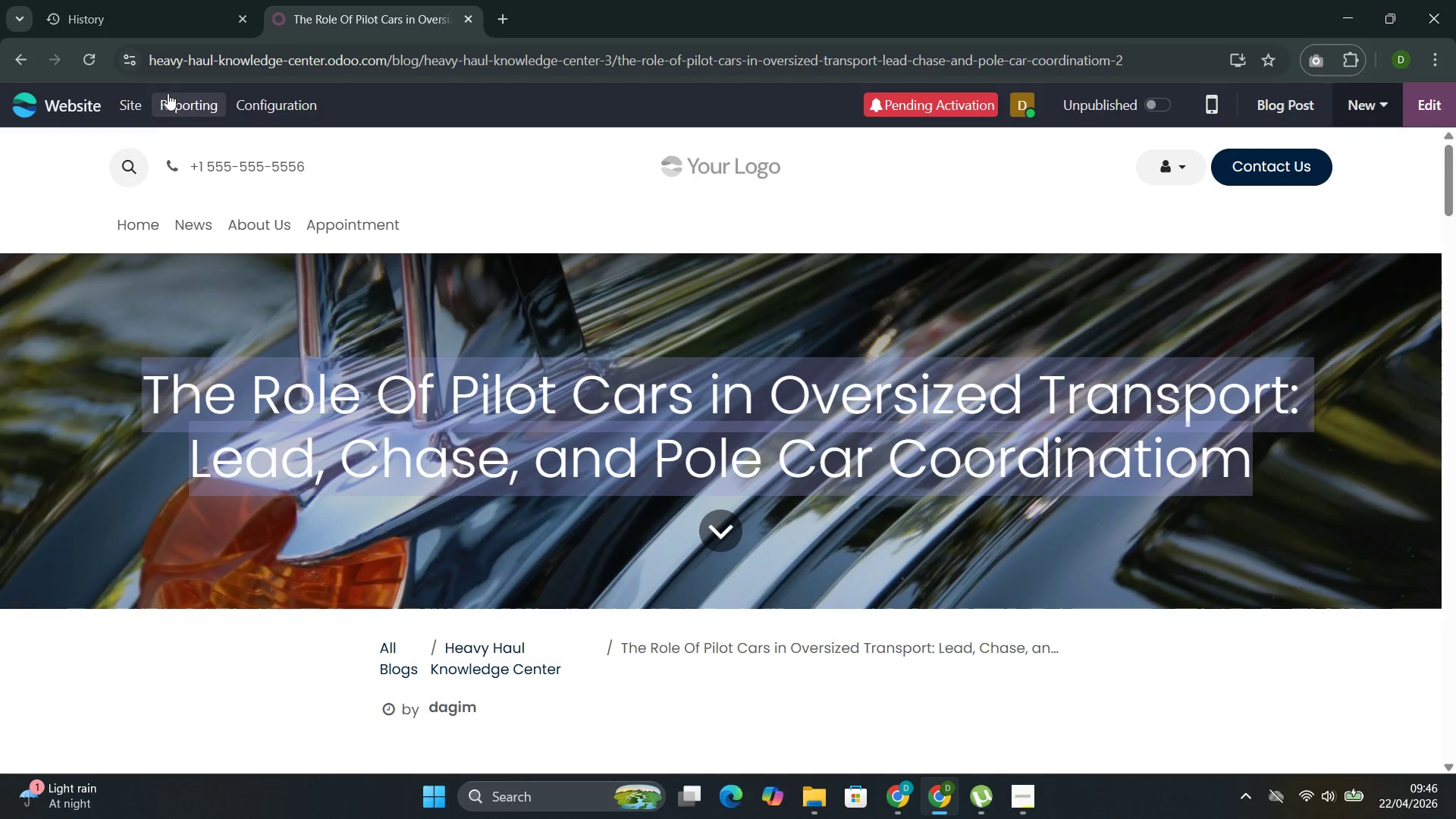 
left_click([126, 105])
 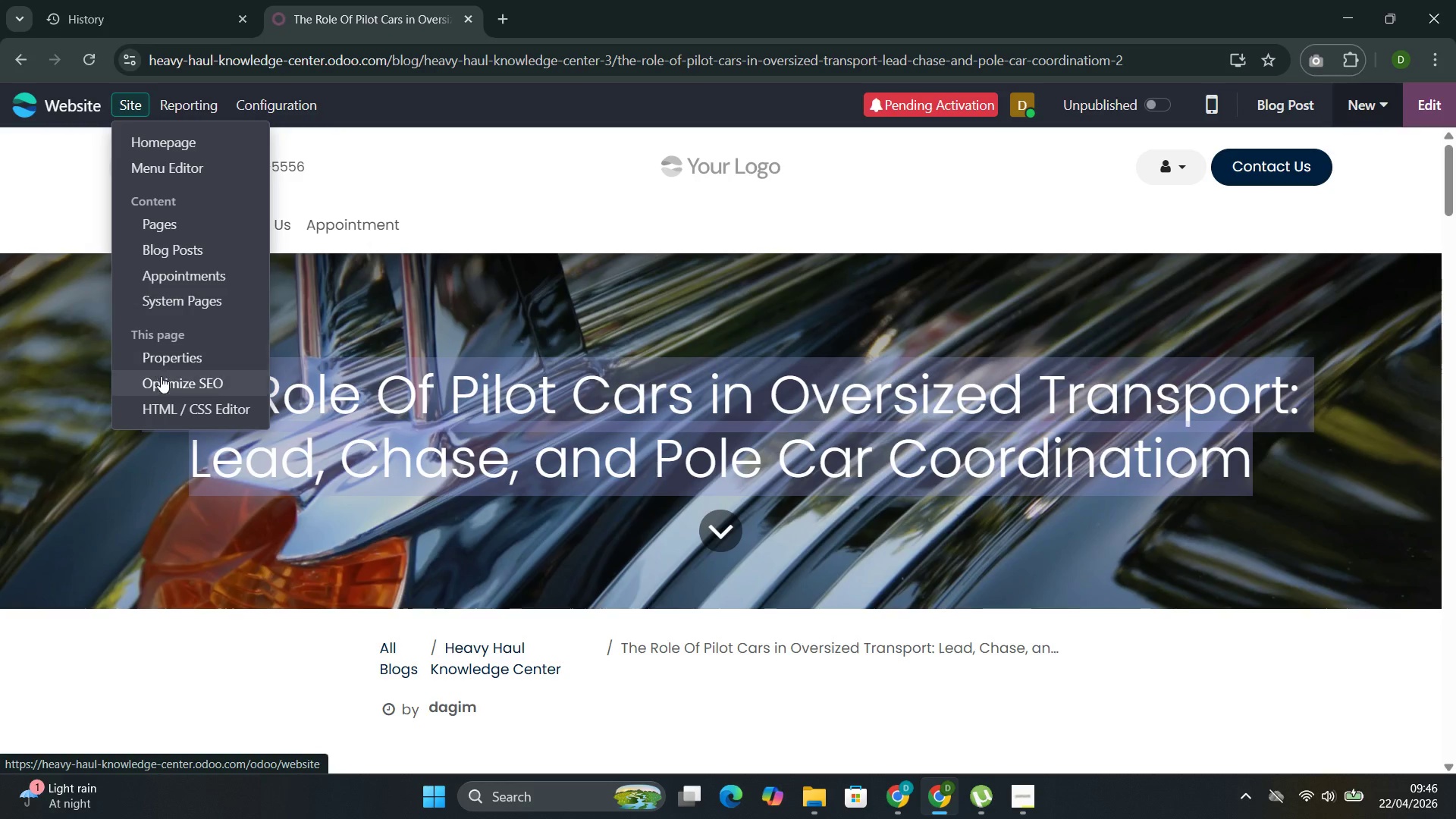 
left_click([161, 381])
 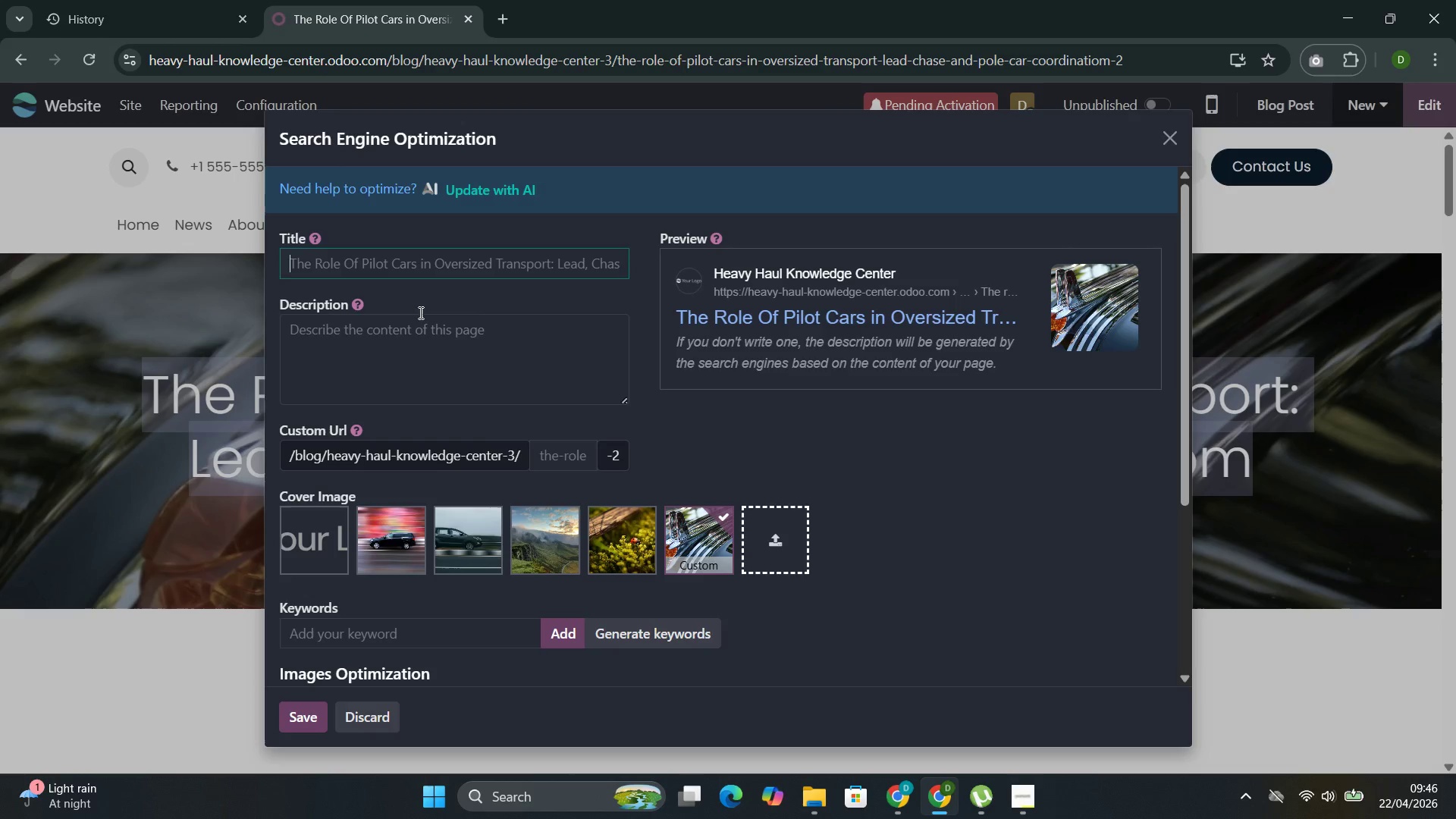 
left_click([421, 271])
 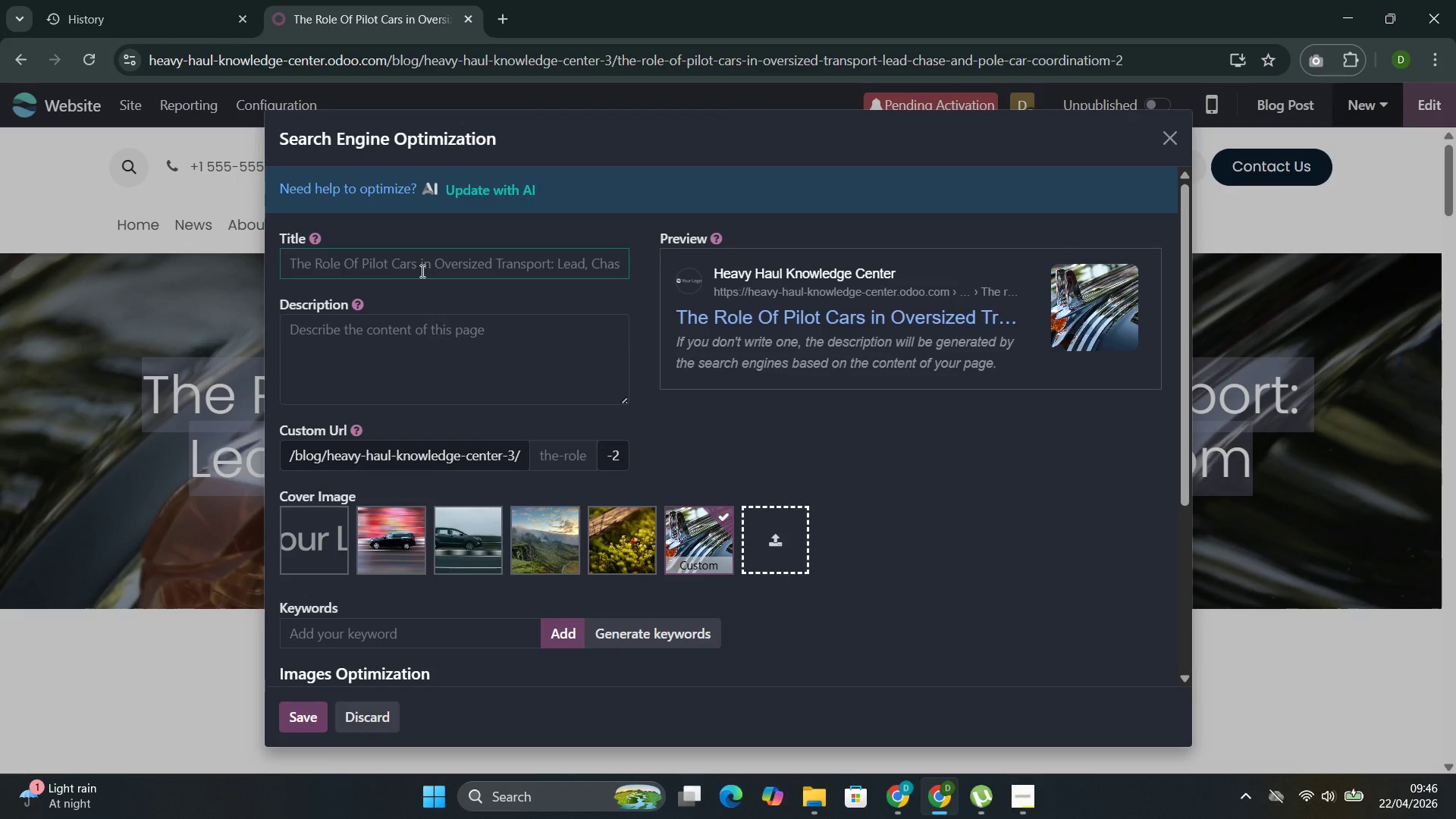 
key(Control+V)
 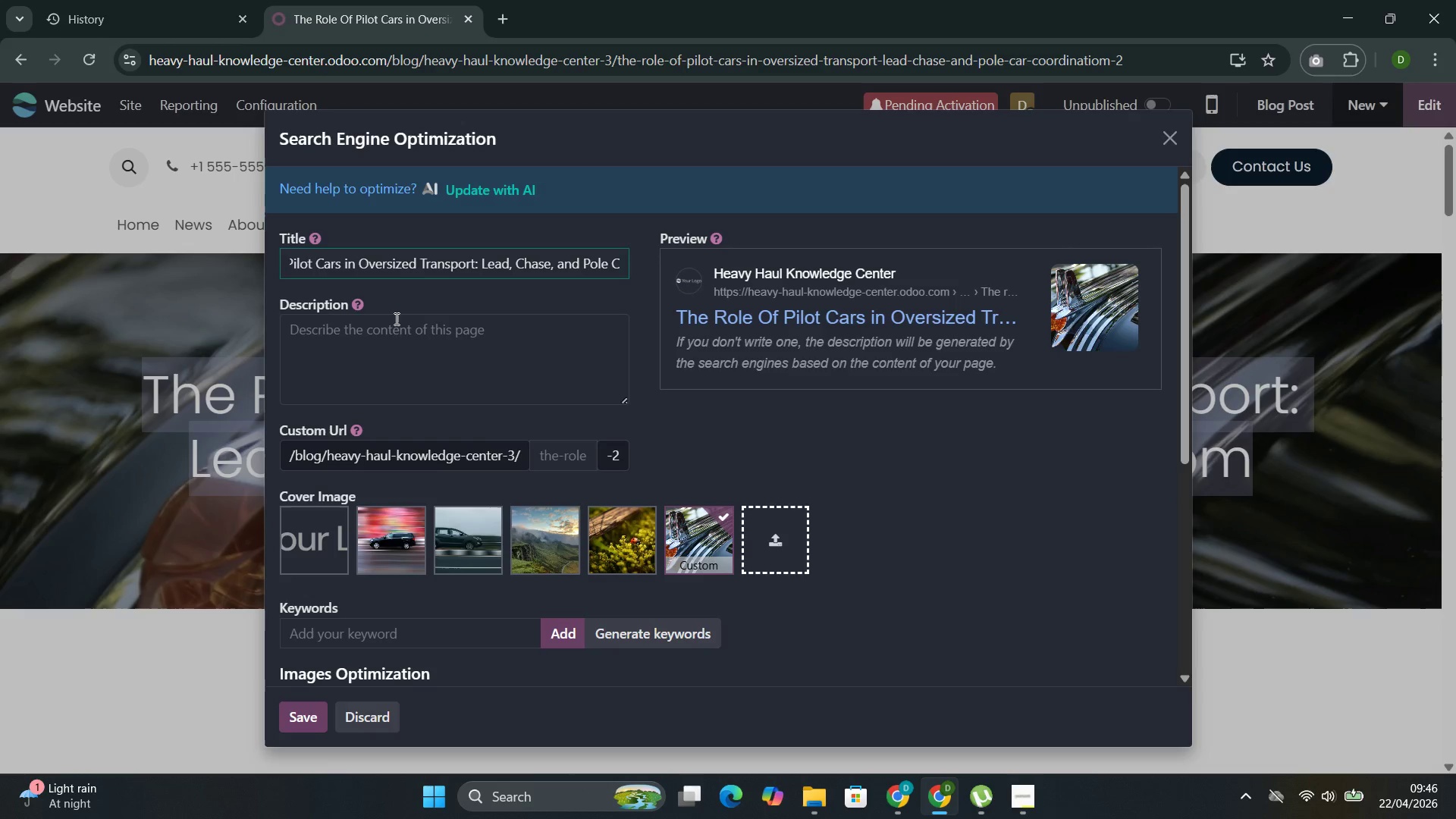 
left_click([394, 322])
 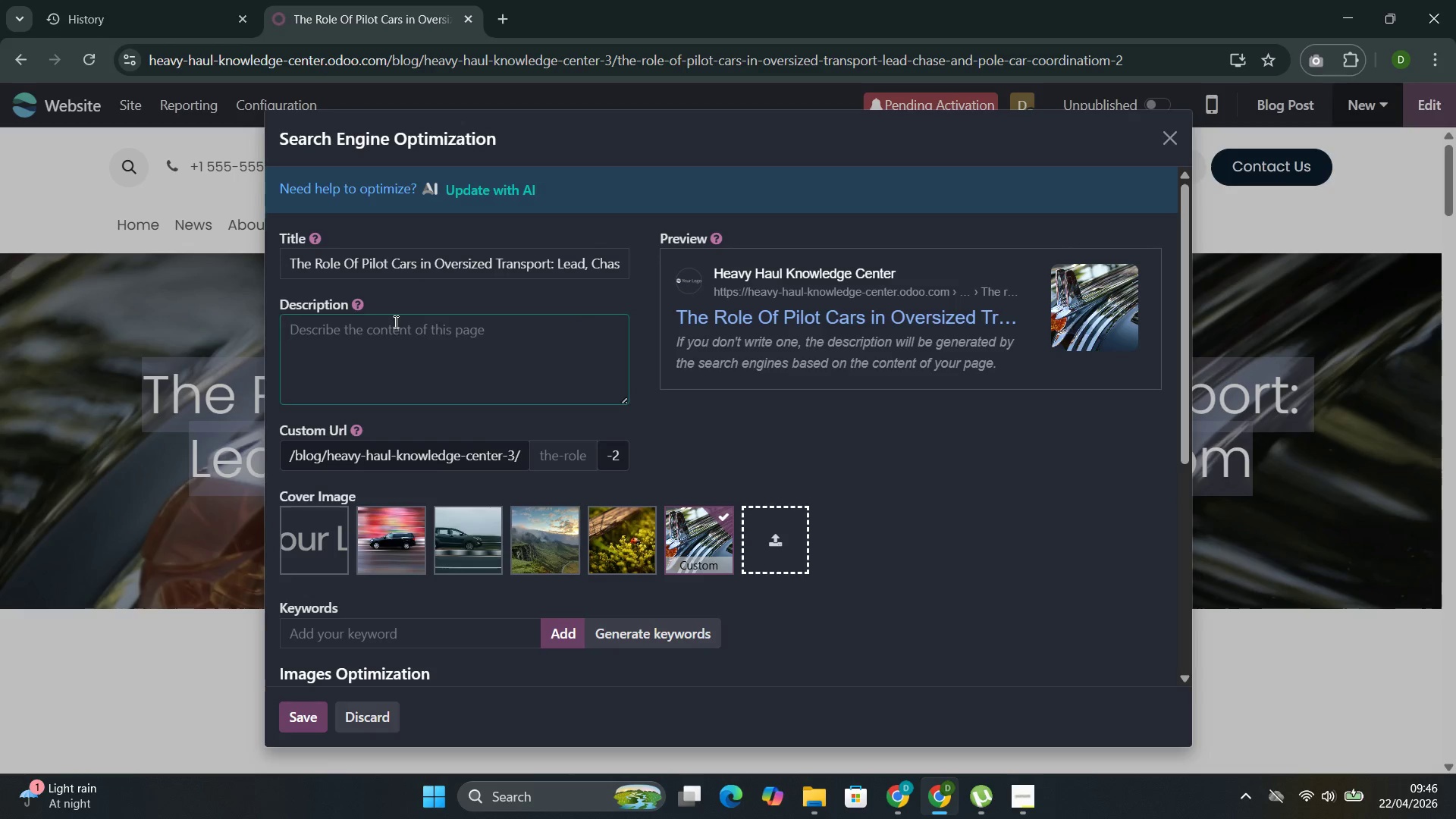 
type(THe)
 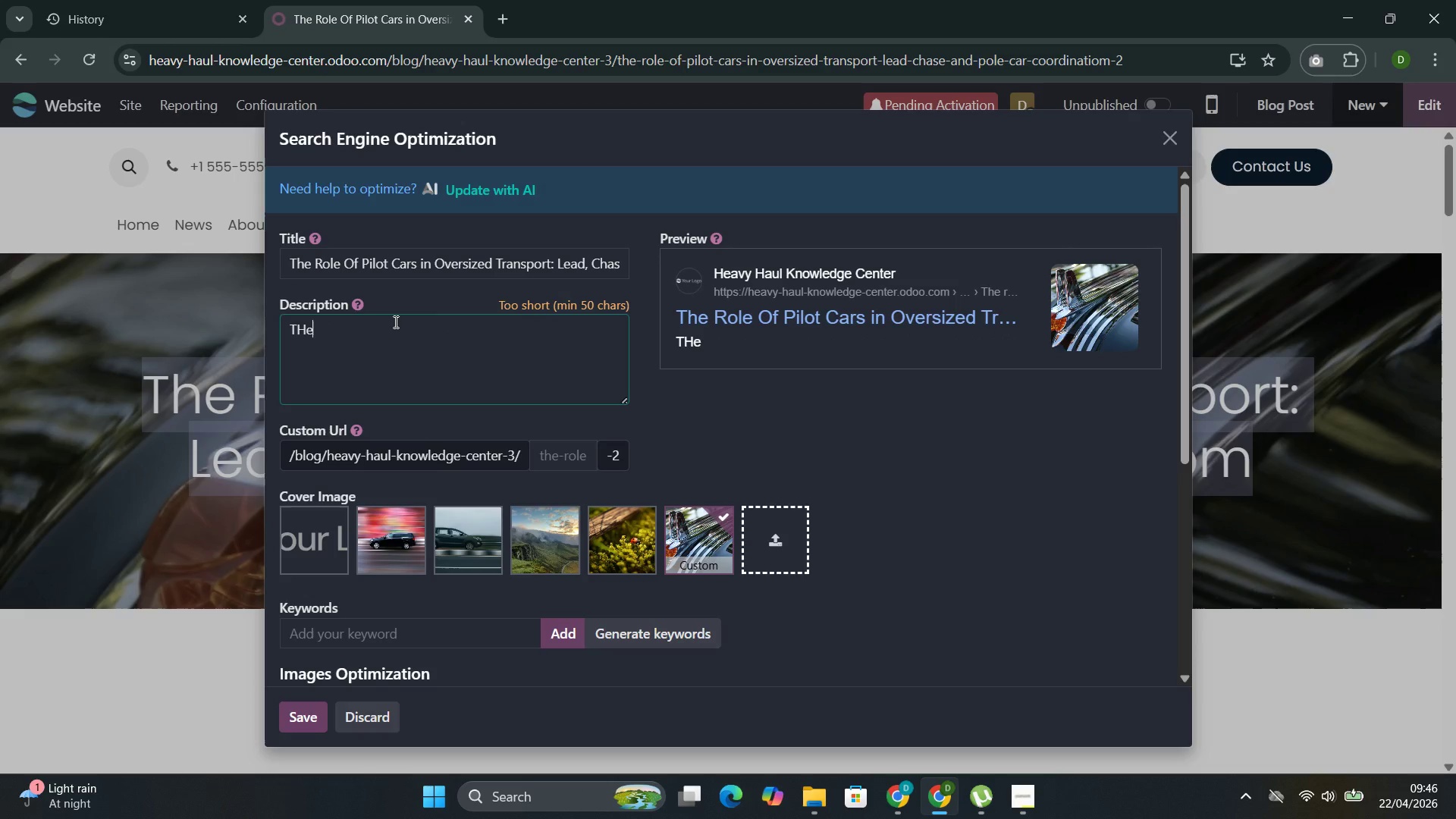 
wait(7.39)
 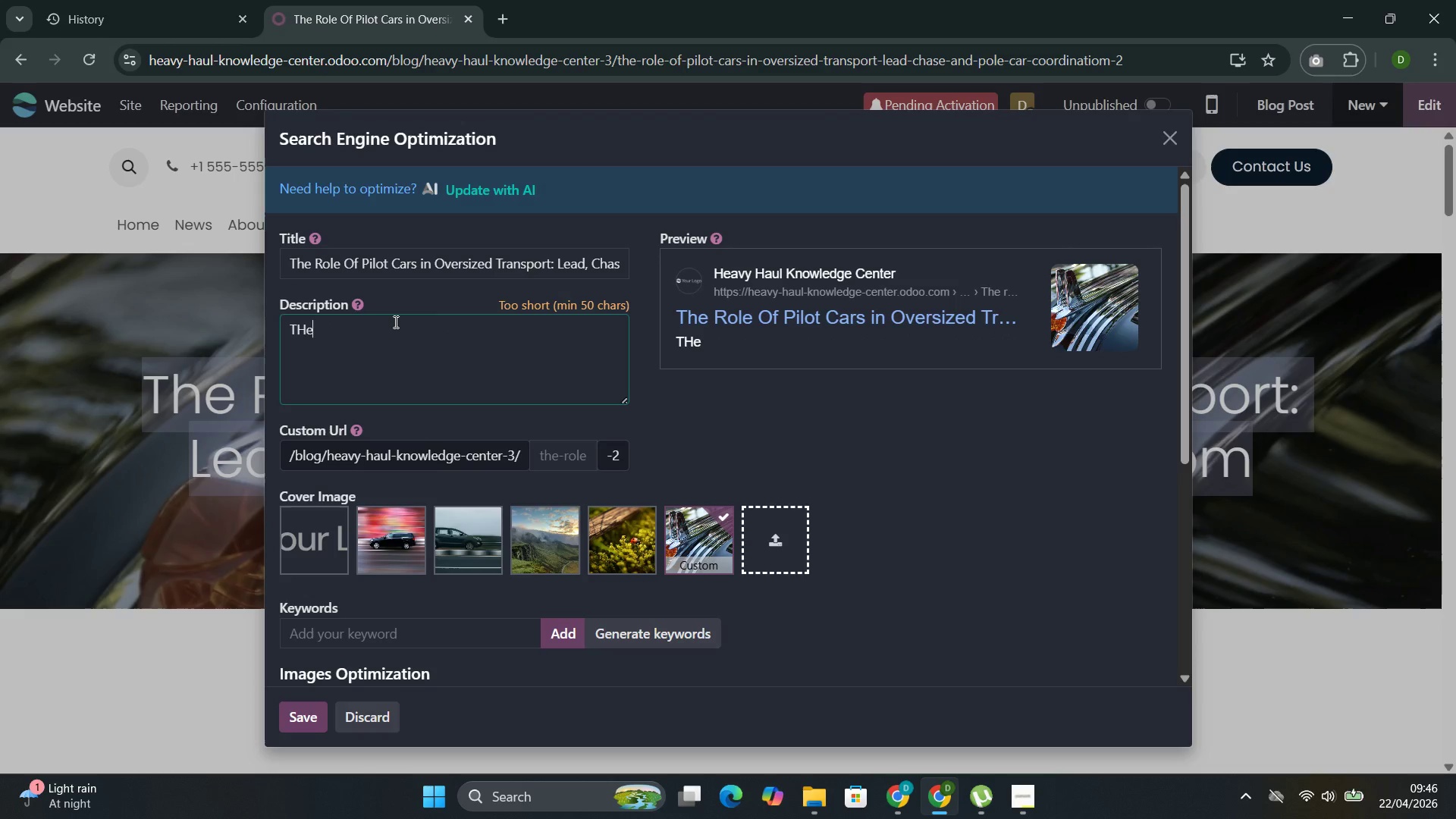 
key(Backspace)
 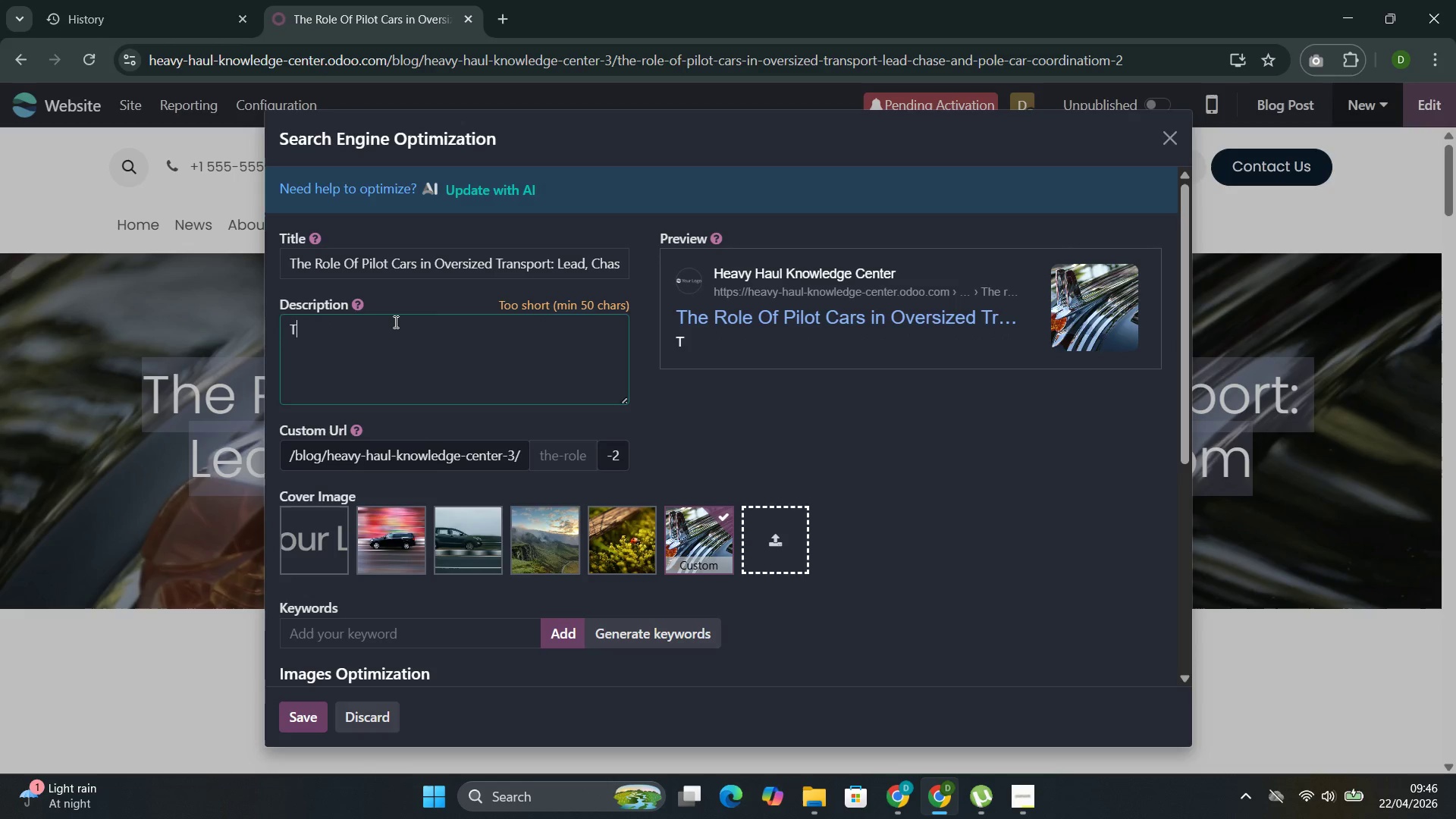 
key(Backspace)
 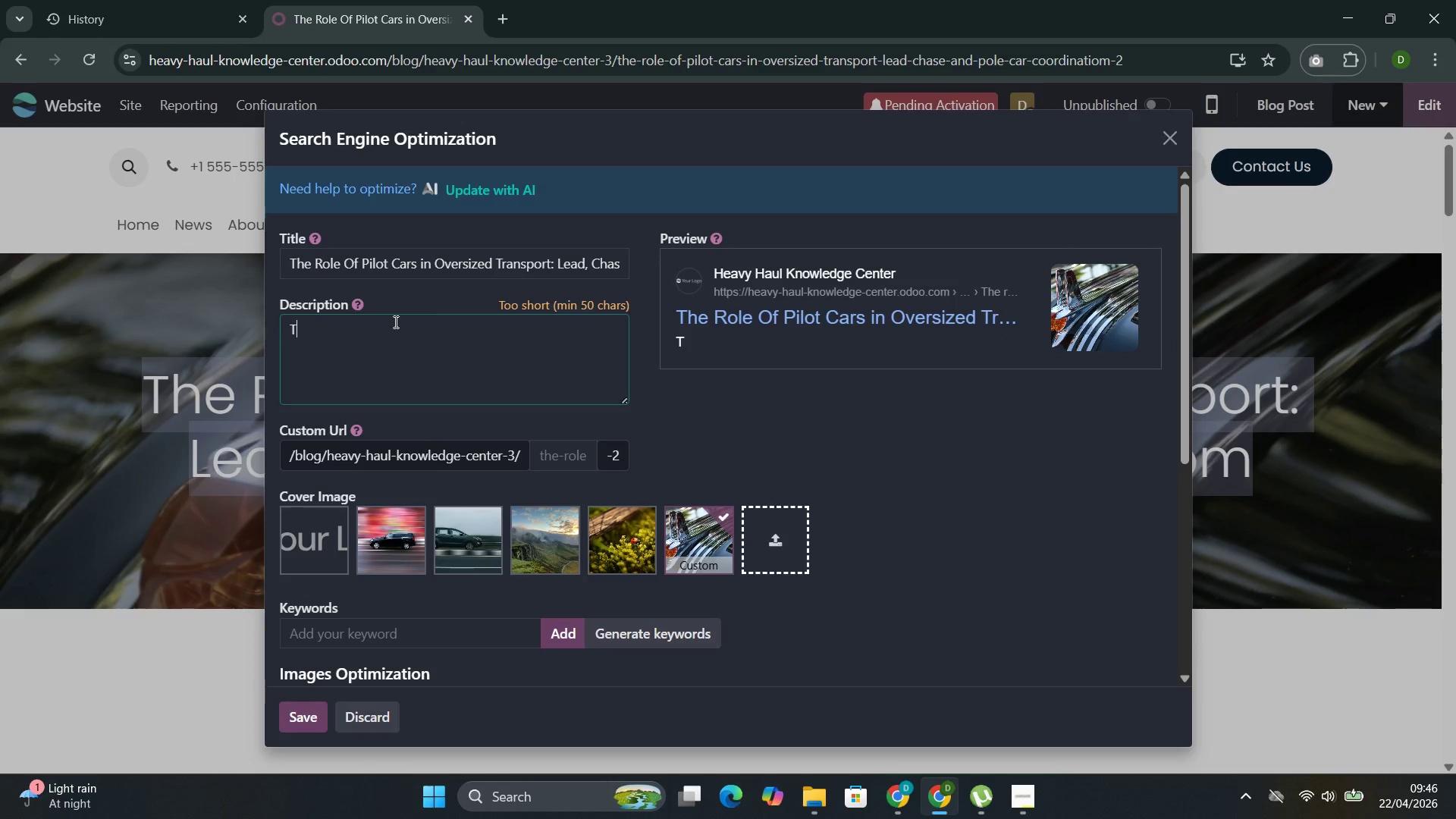 
key(Backspace)
 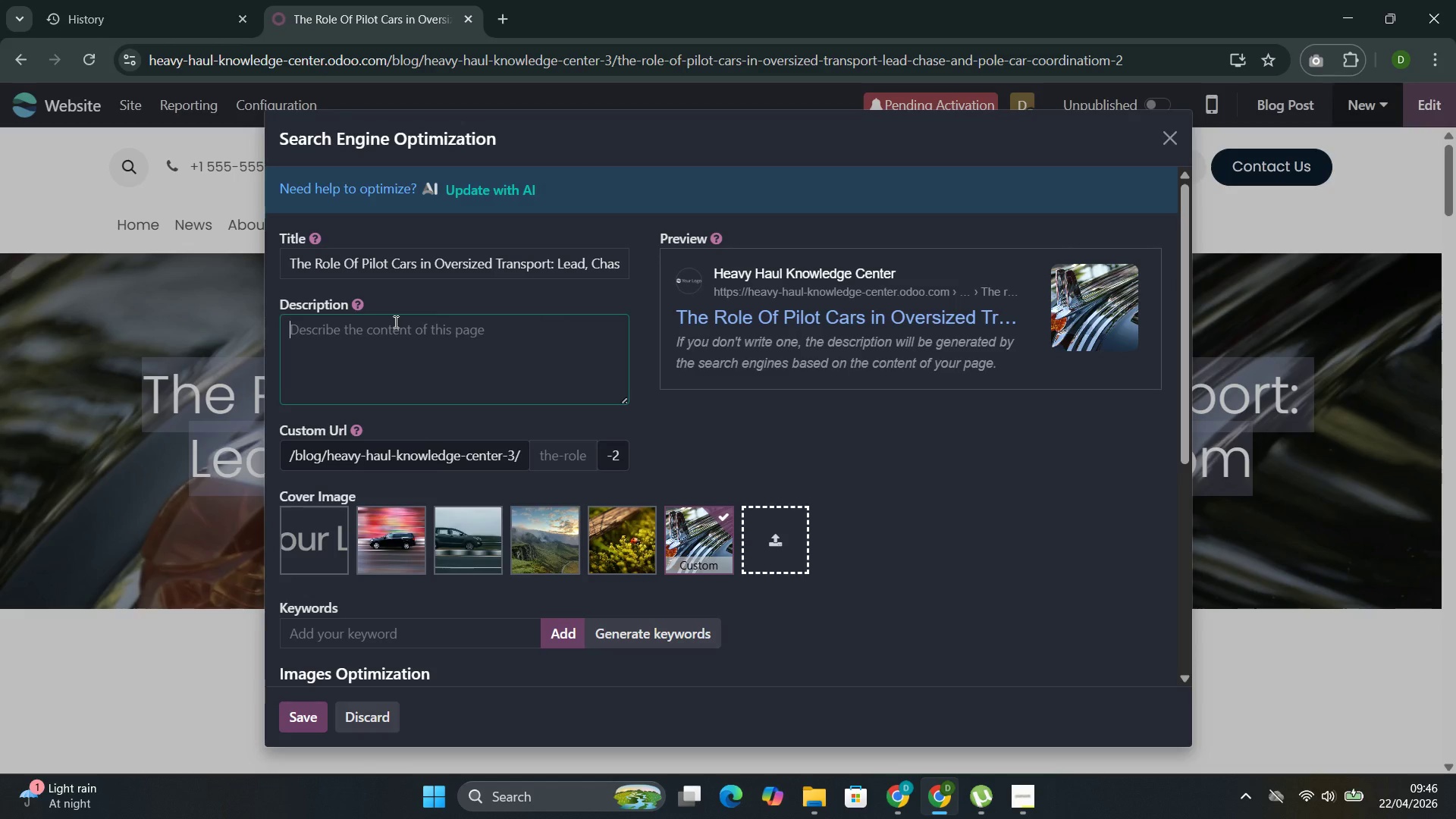 
key(Shift+V)
 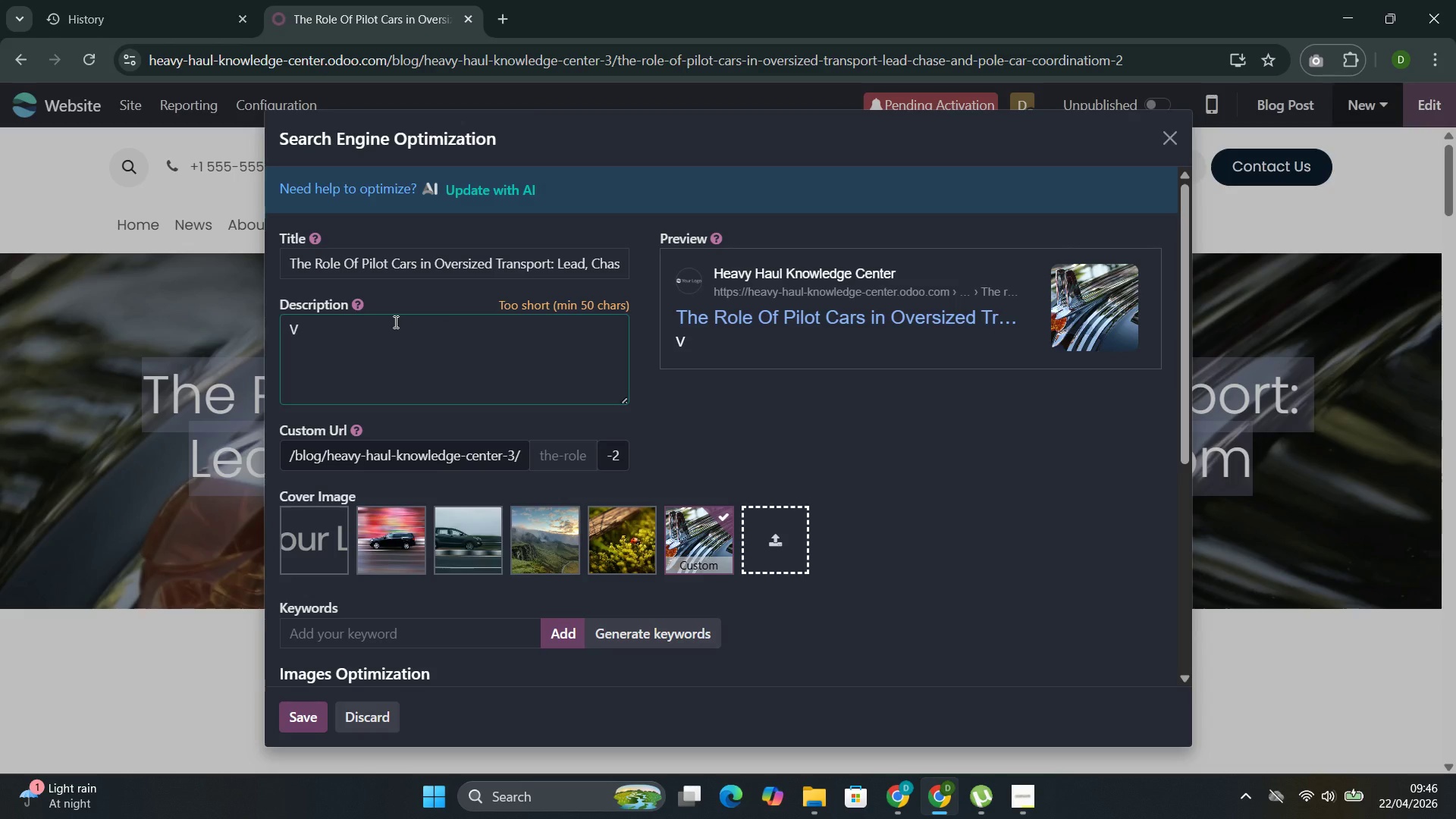 
key(Backspace)
 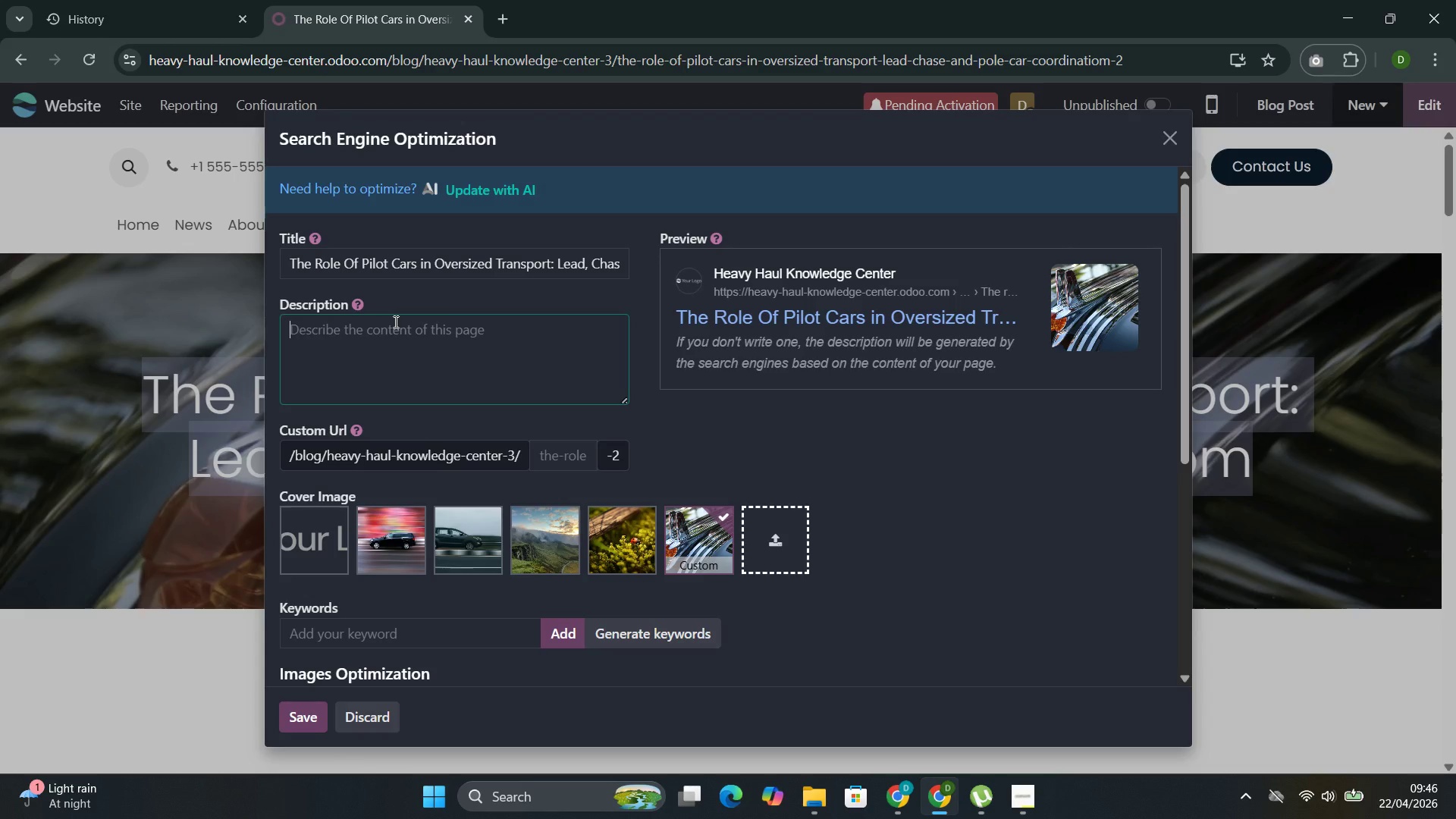 
key(Shift+ShiftLeft)
 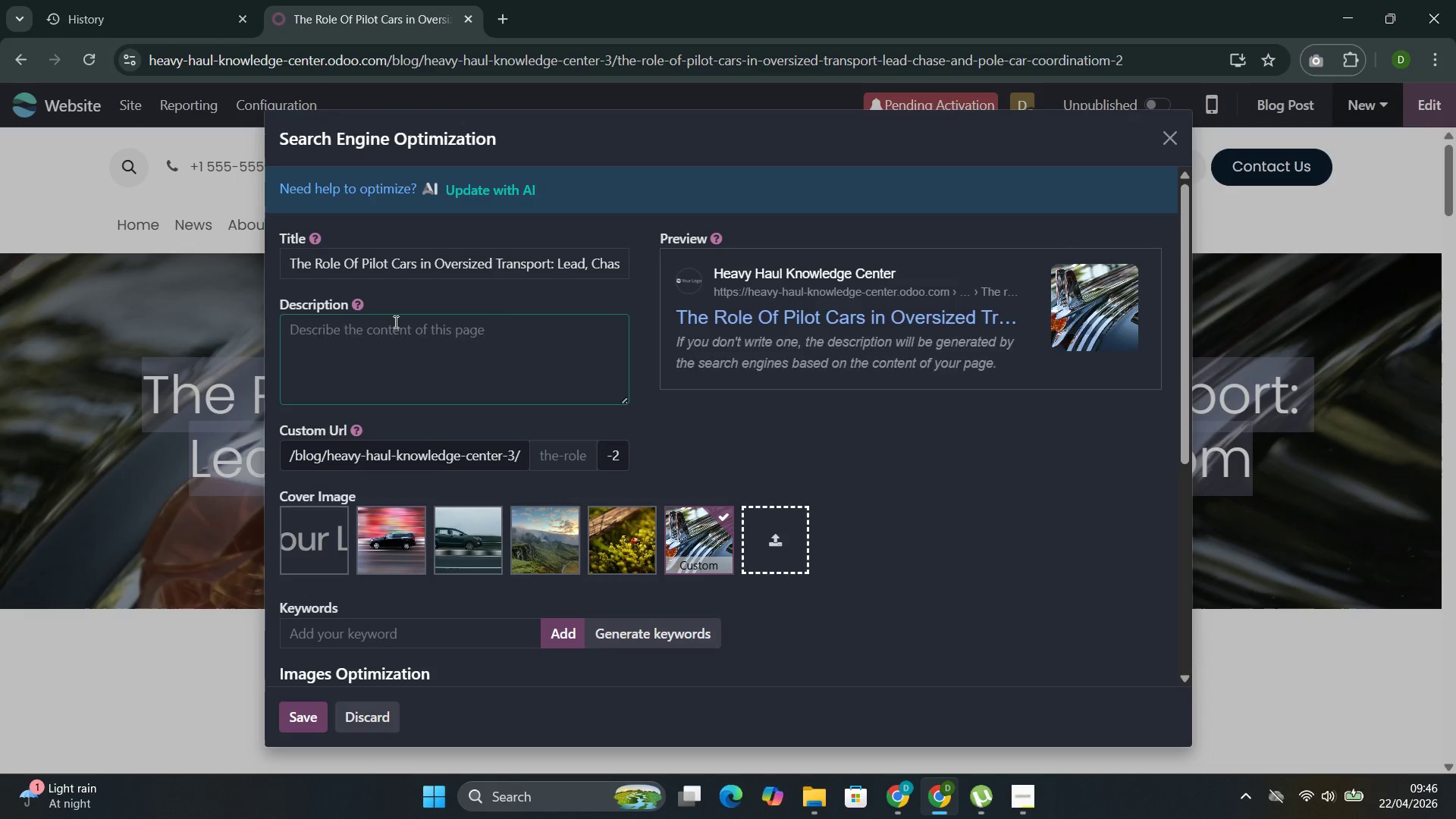 
key(Shift+V)
 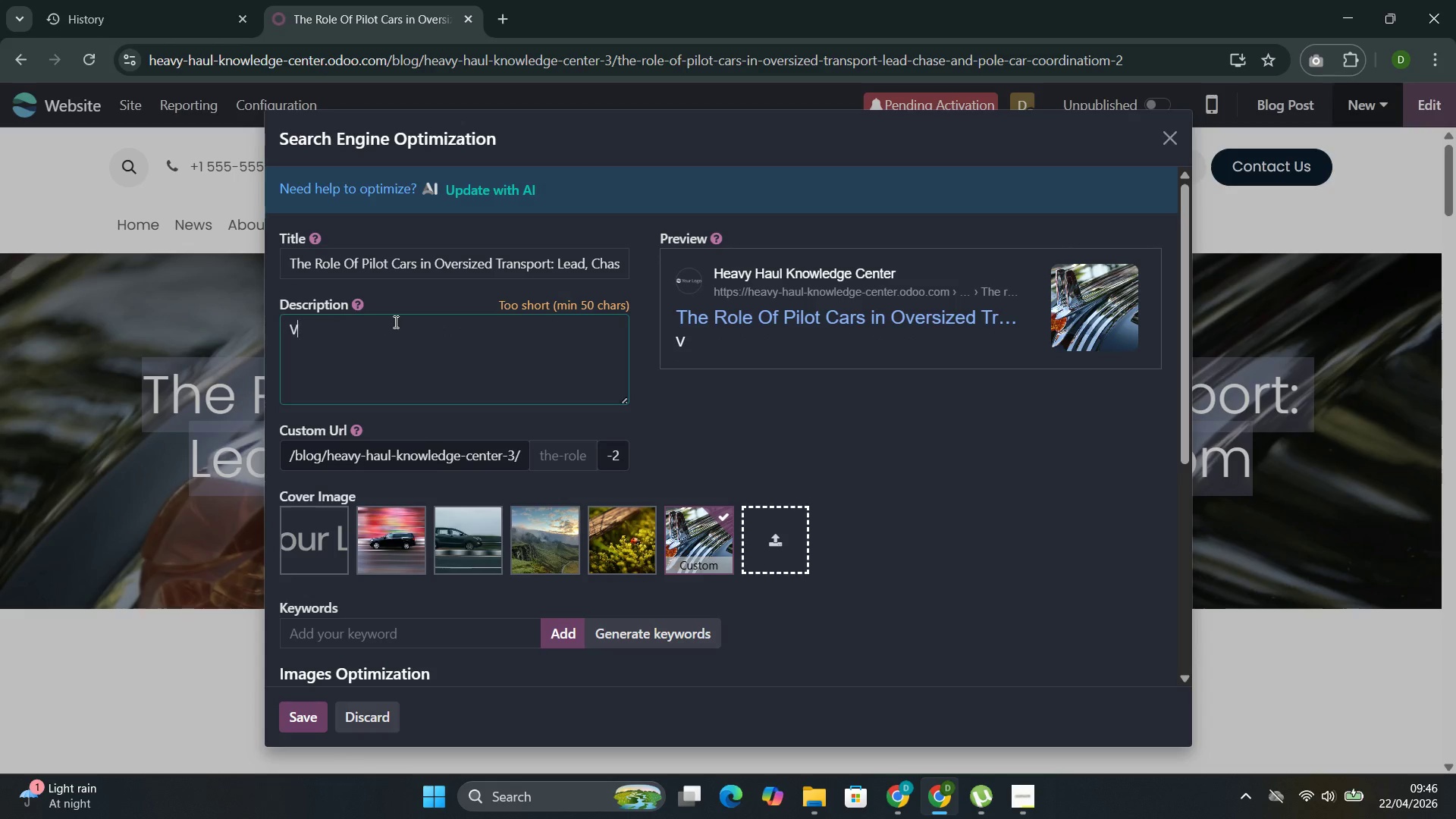 
key(Backspace)
 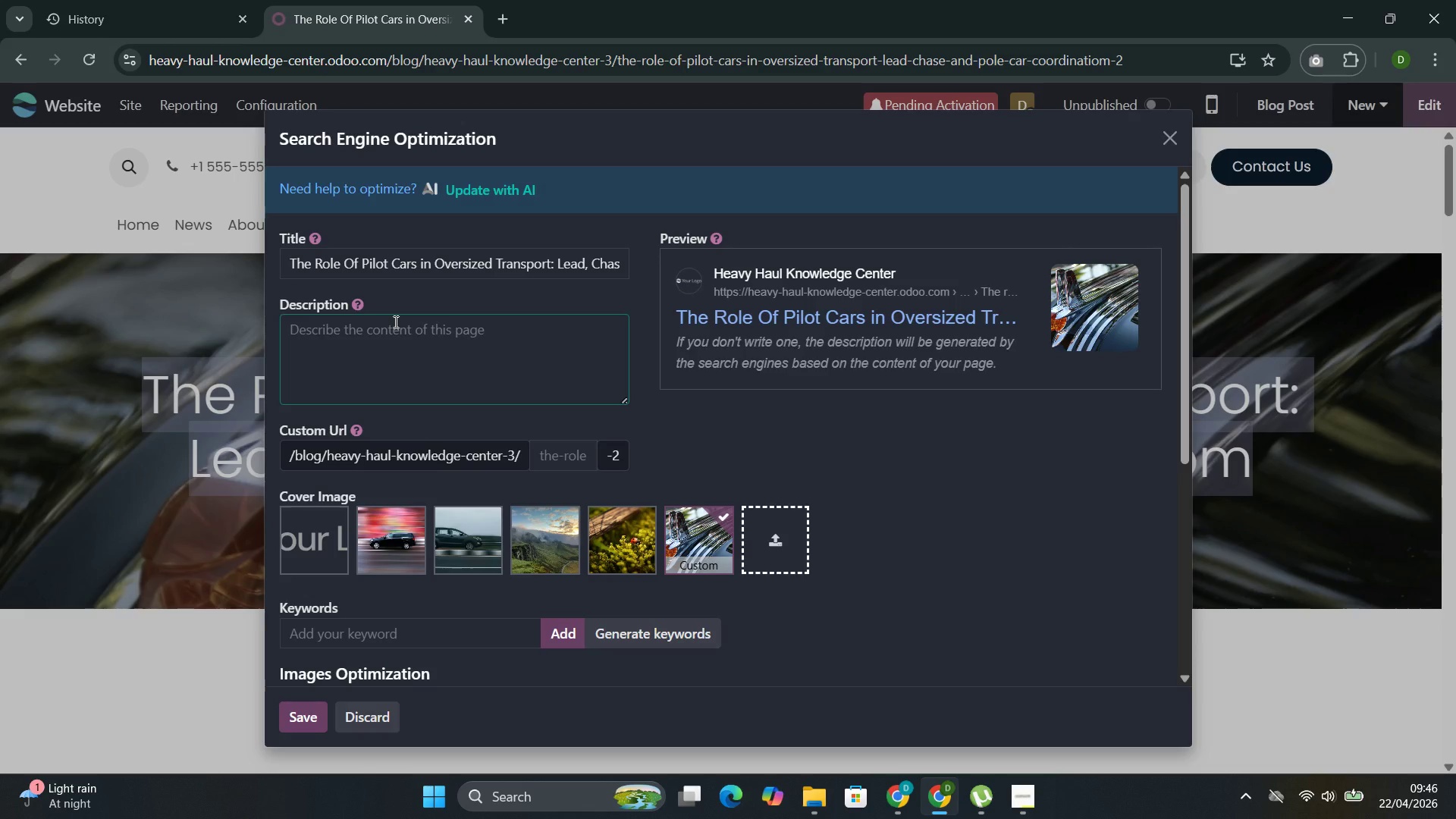 
key(Control+V)
 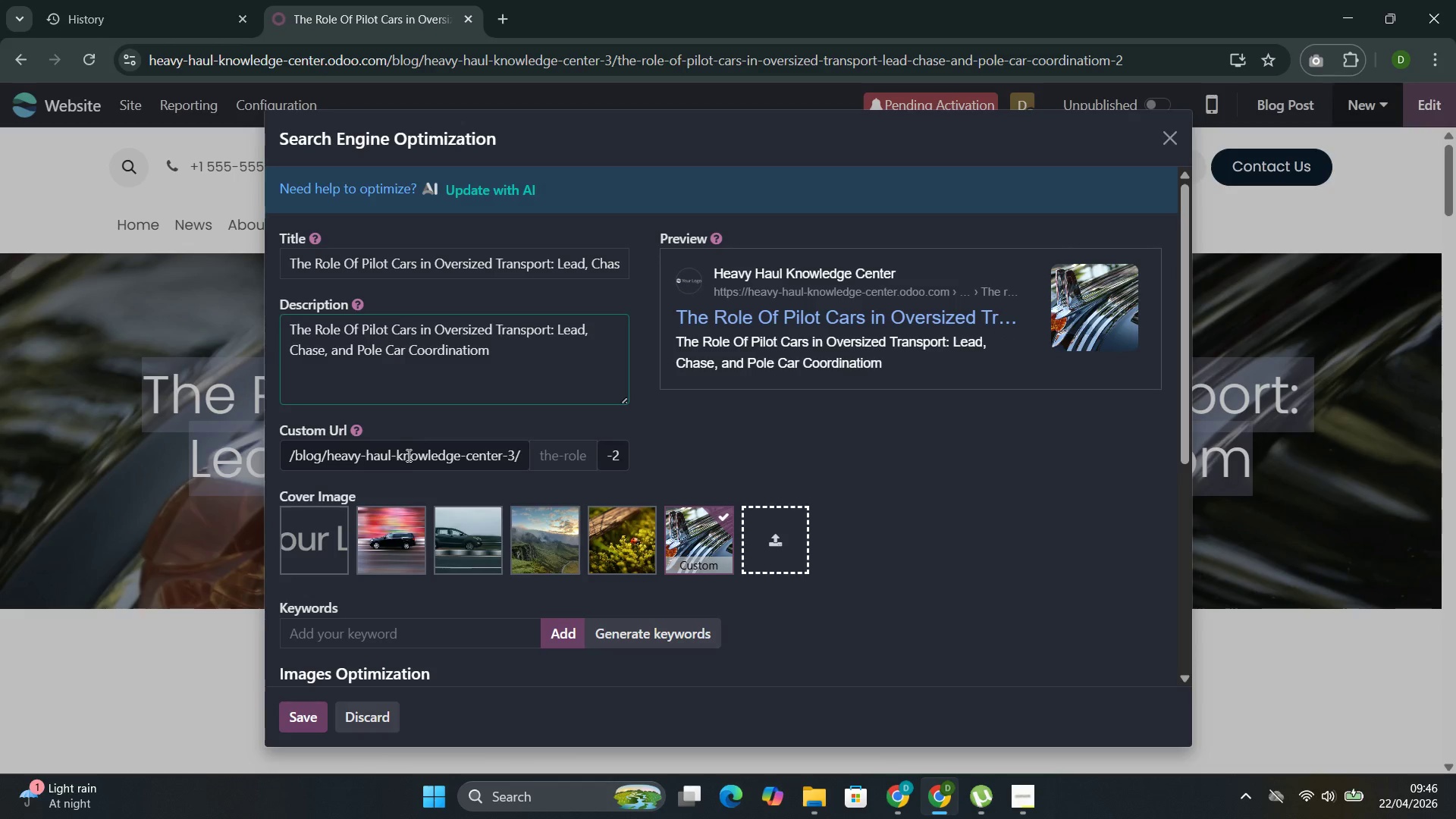 
wait(6.83)
 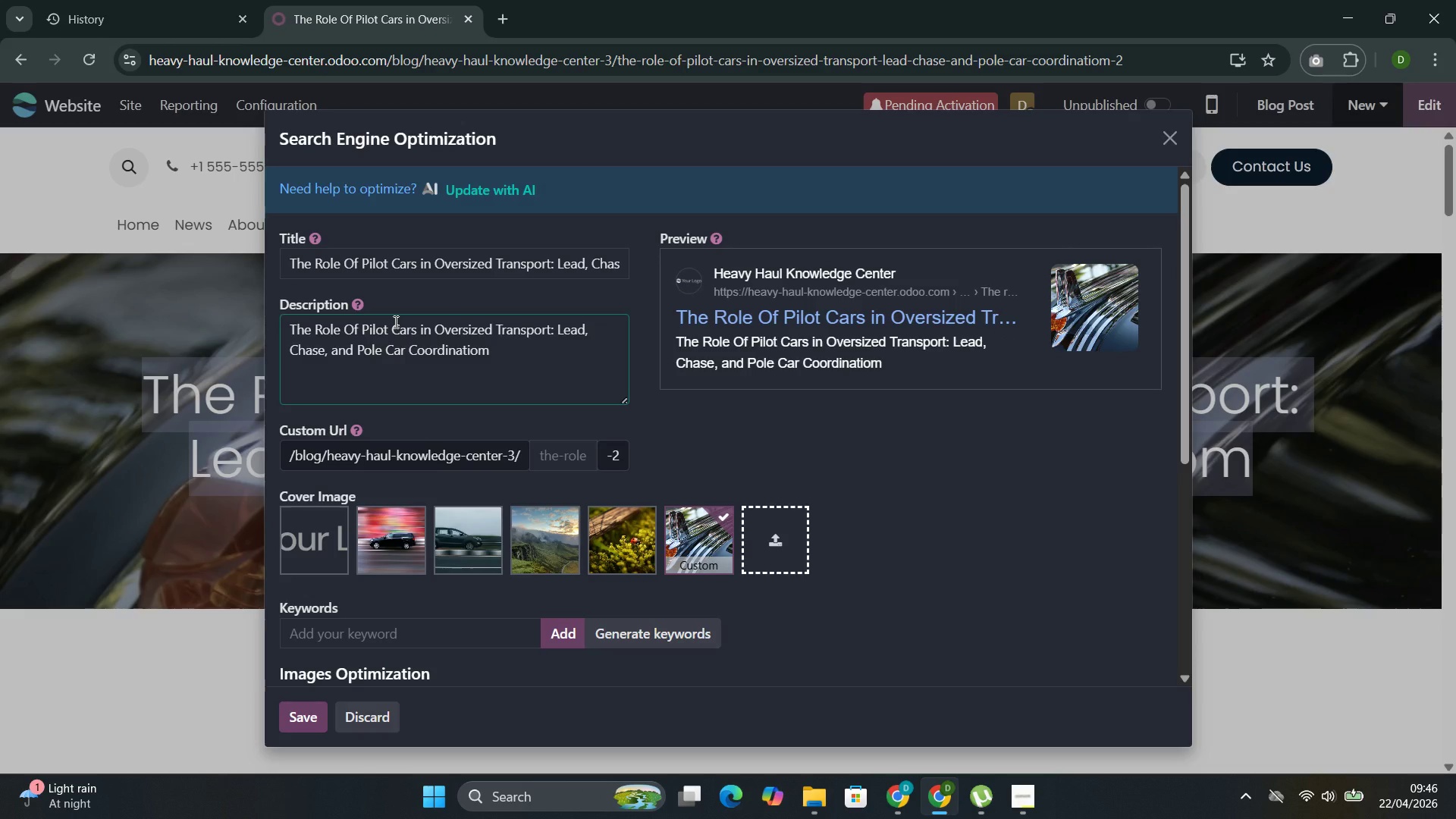 
left_click([300, 719])
 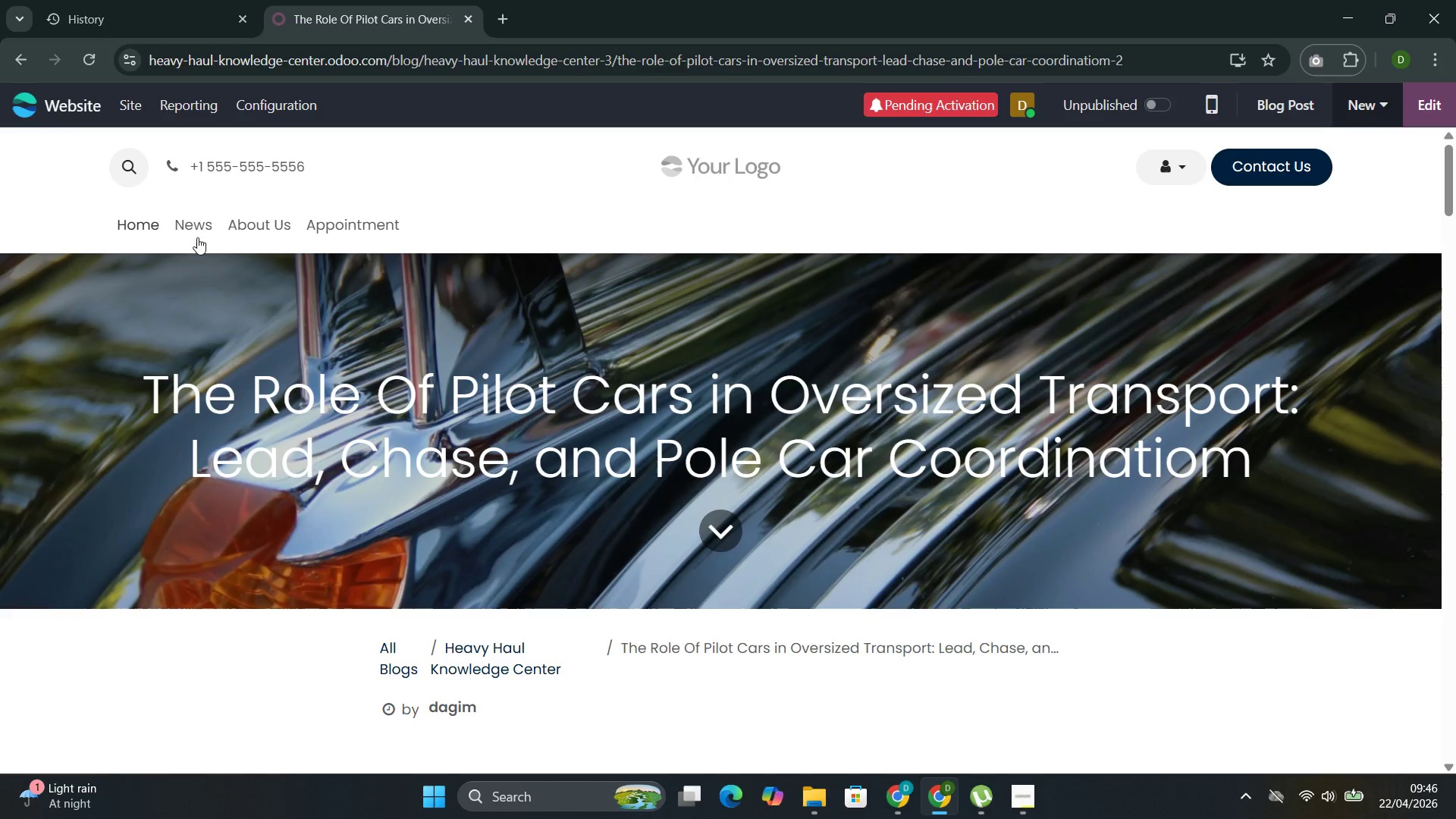 
wait(5.48)
 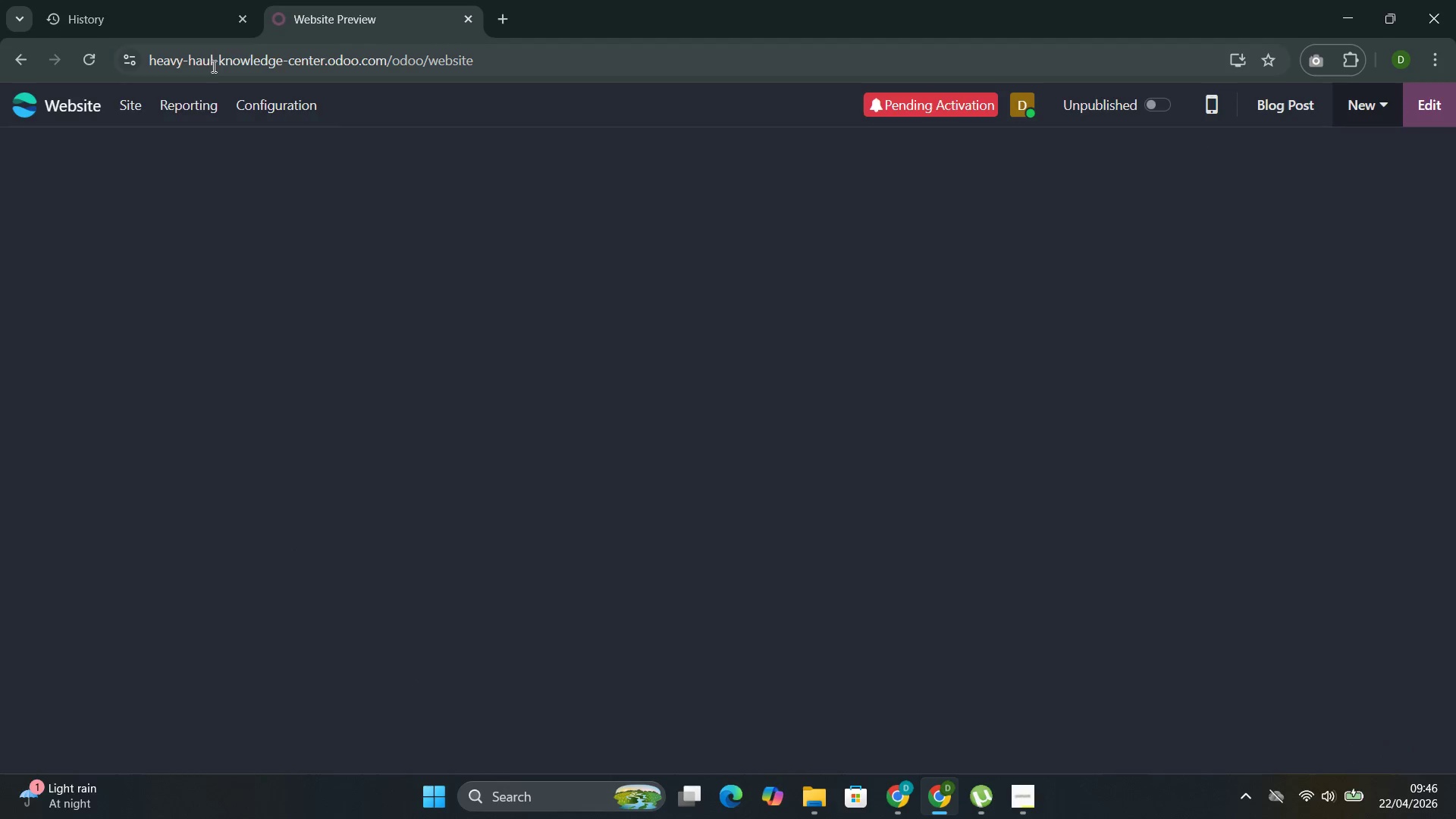 
left_click([203, 228])
 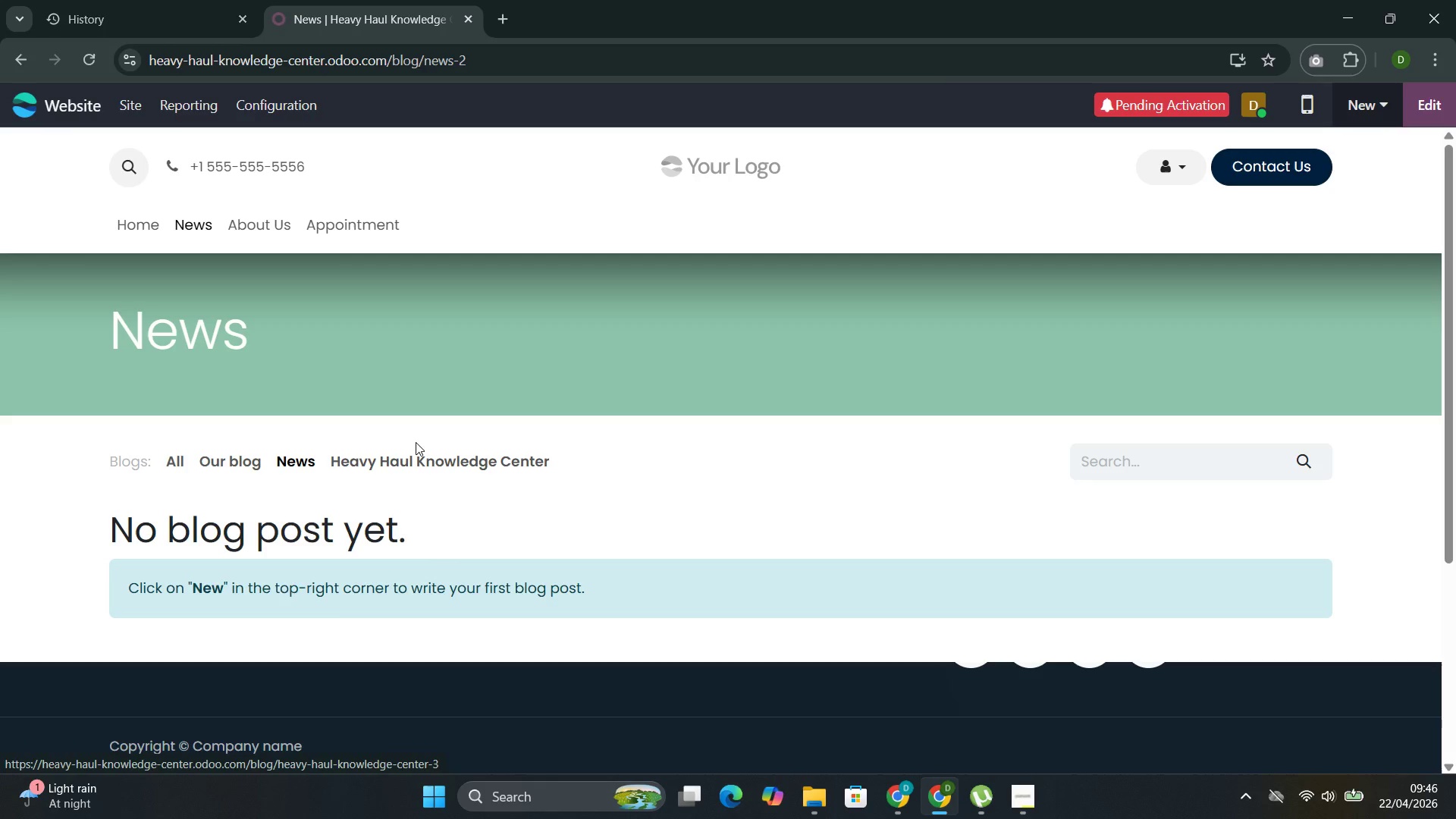 
left_click([422, 461])
 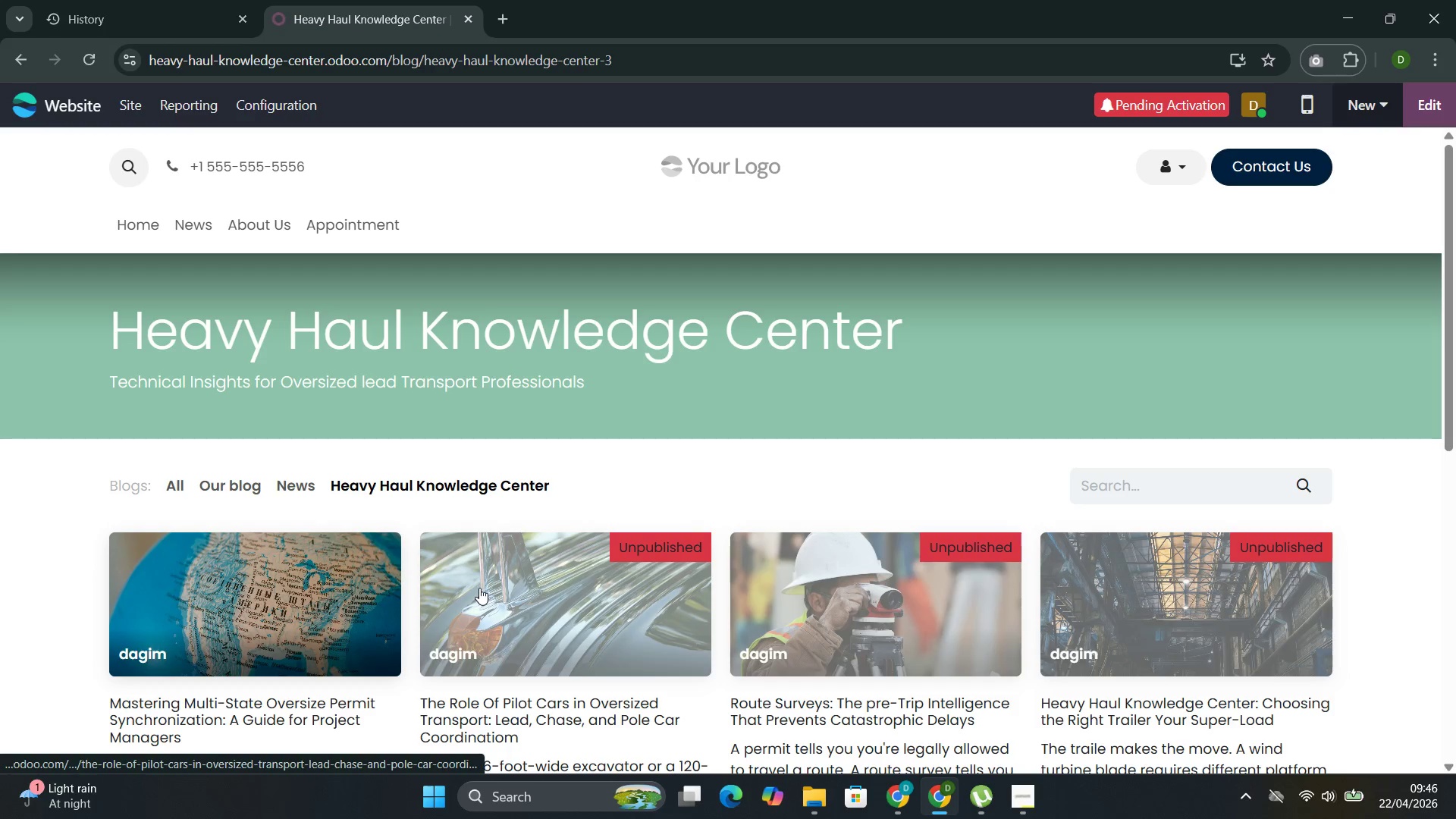 
double_click([479, 588])
 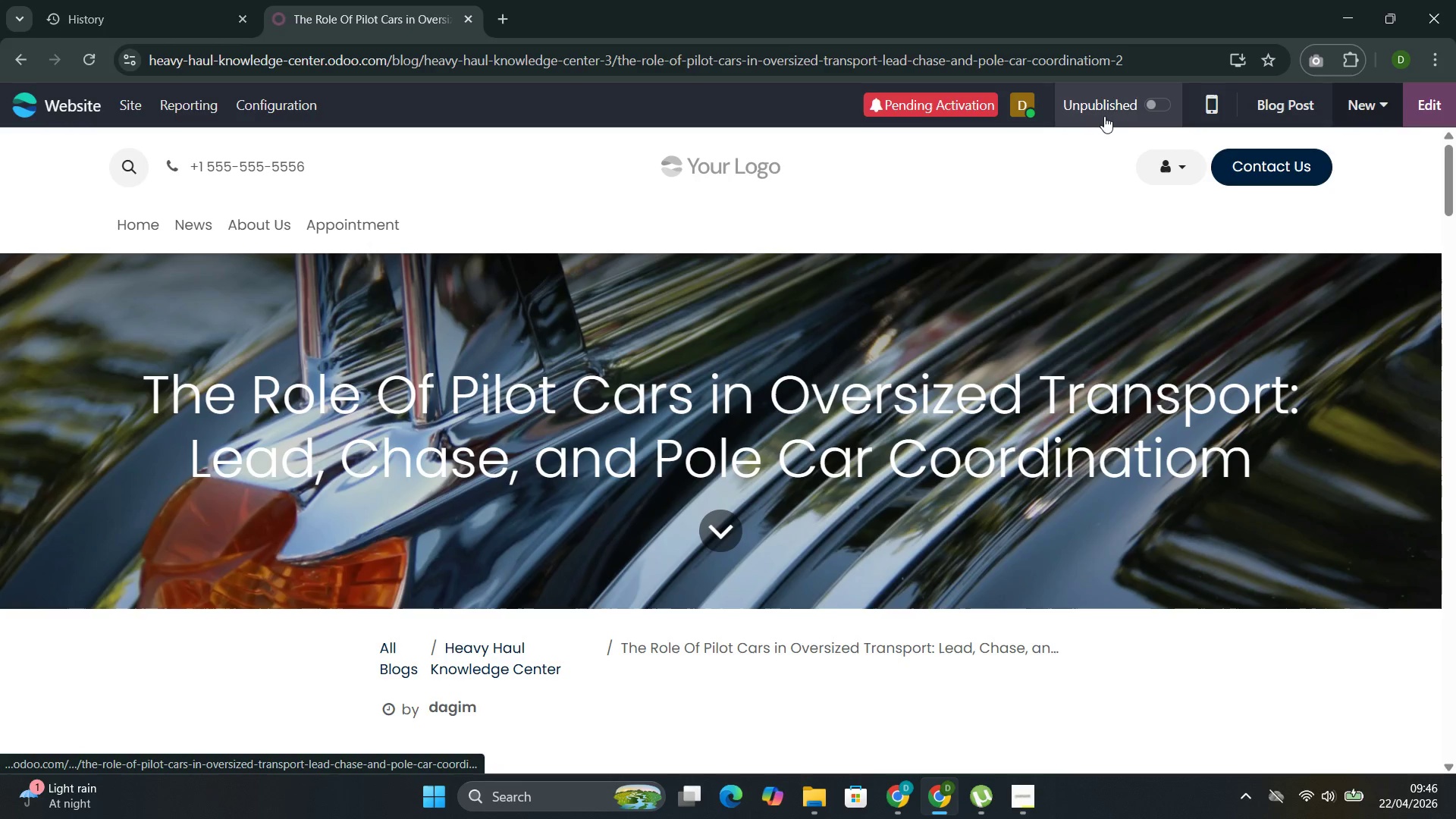 
left_click([1156, 106])
 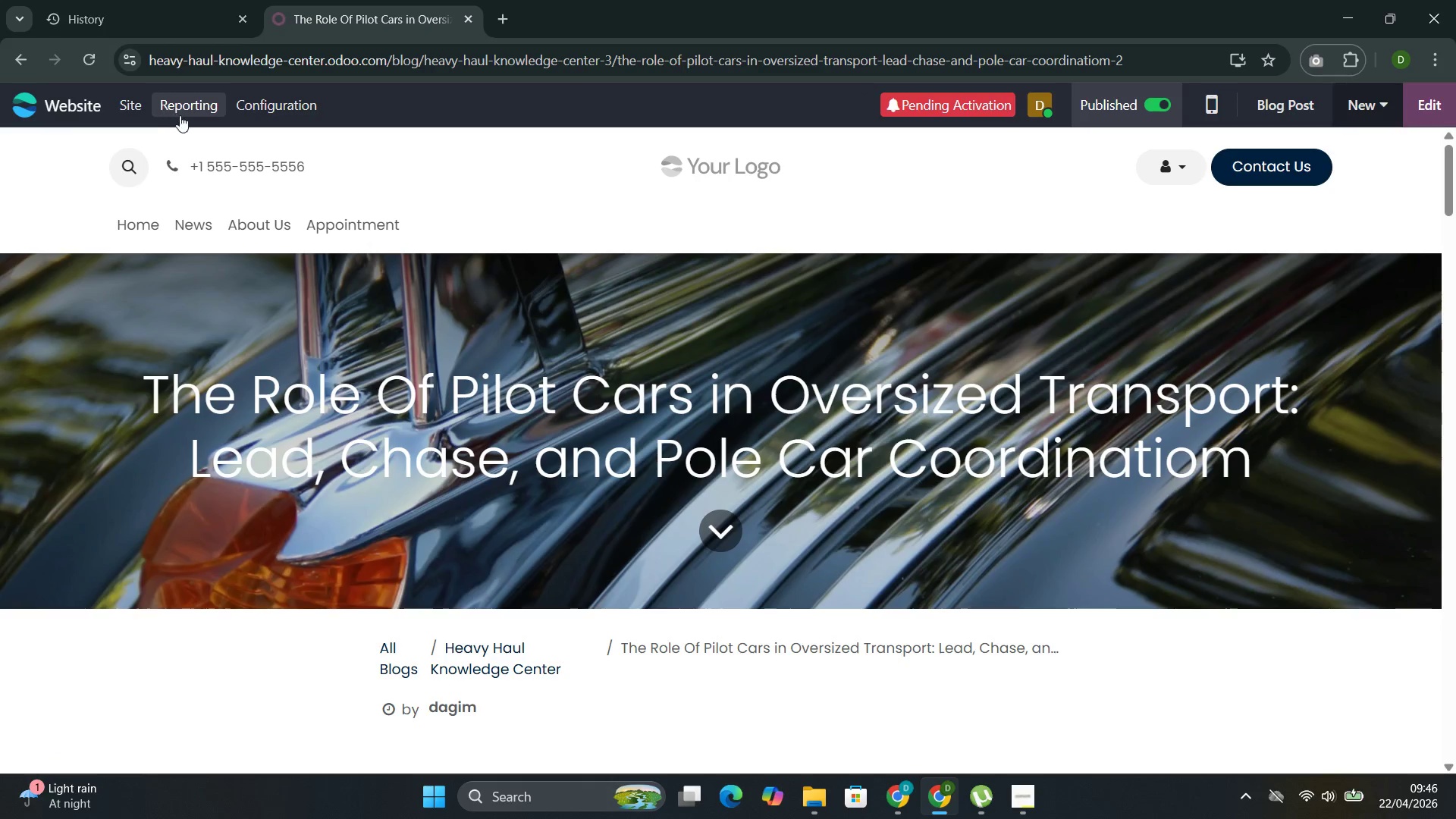 
left_click([20, 65])
 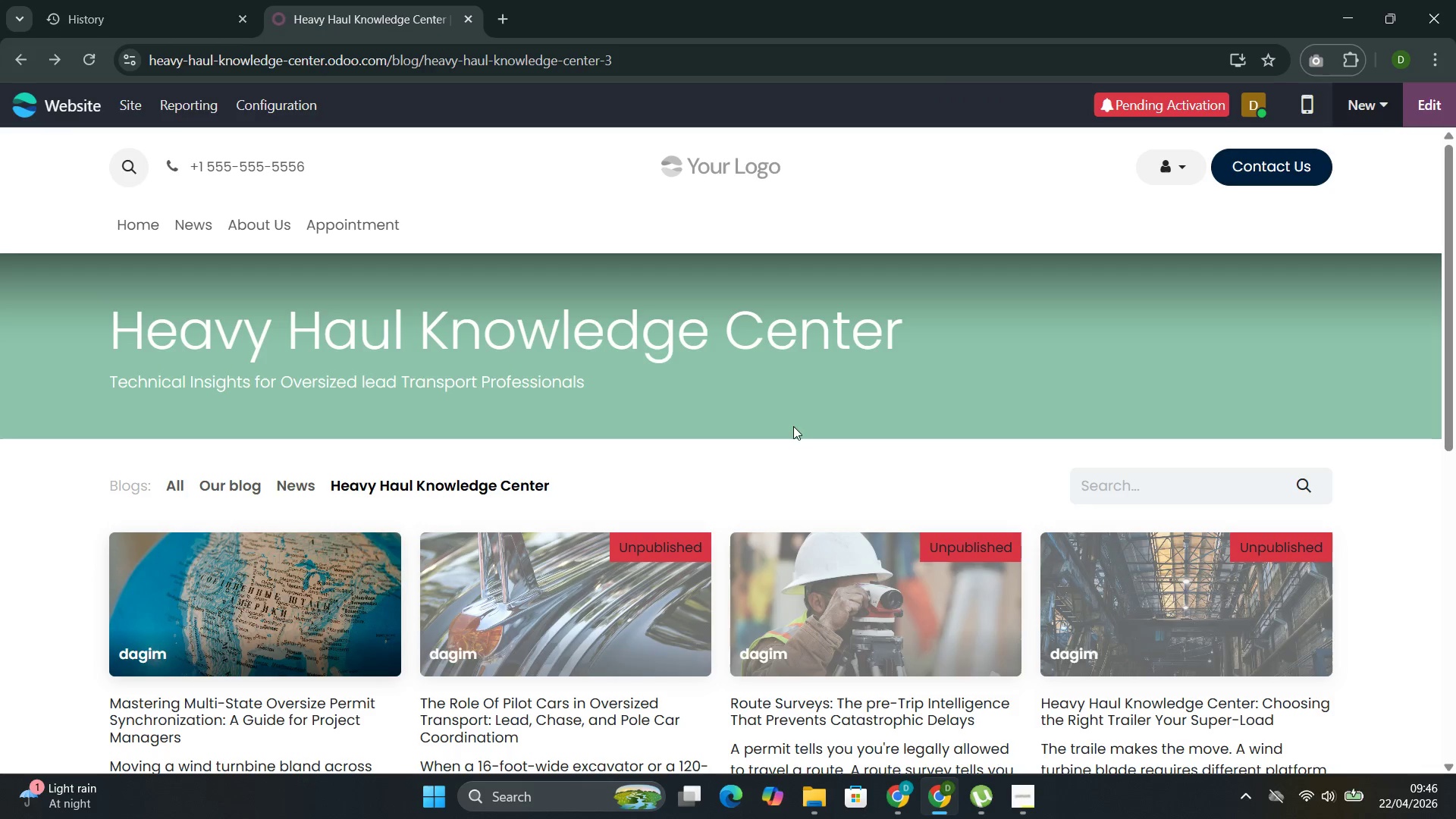 
left_click([625, 416])
 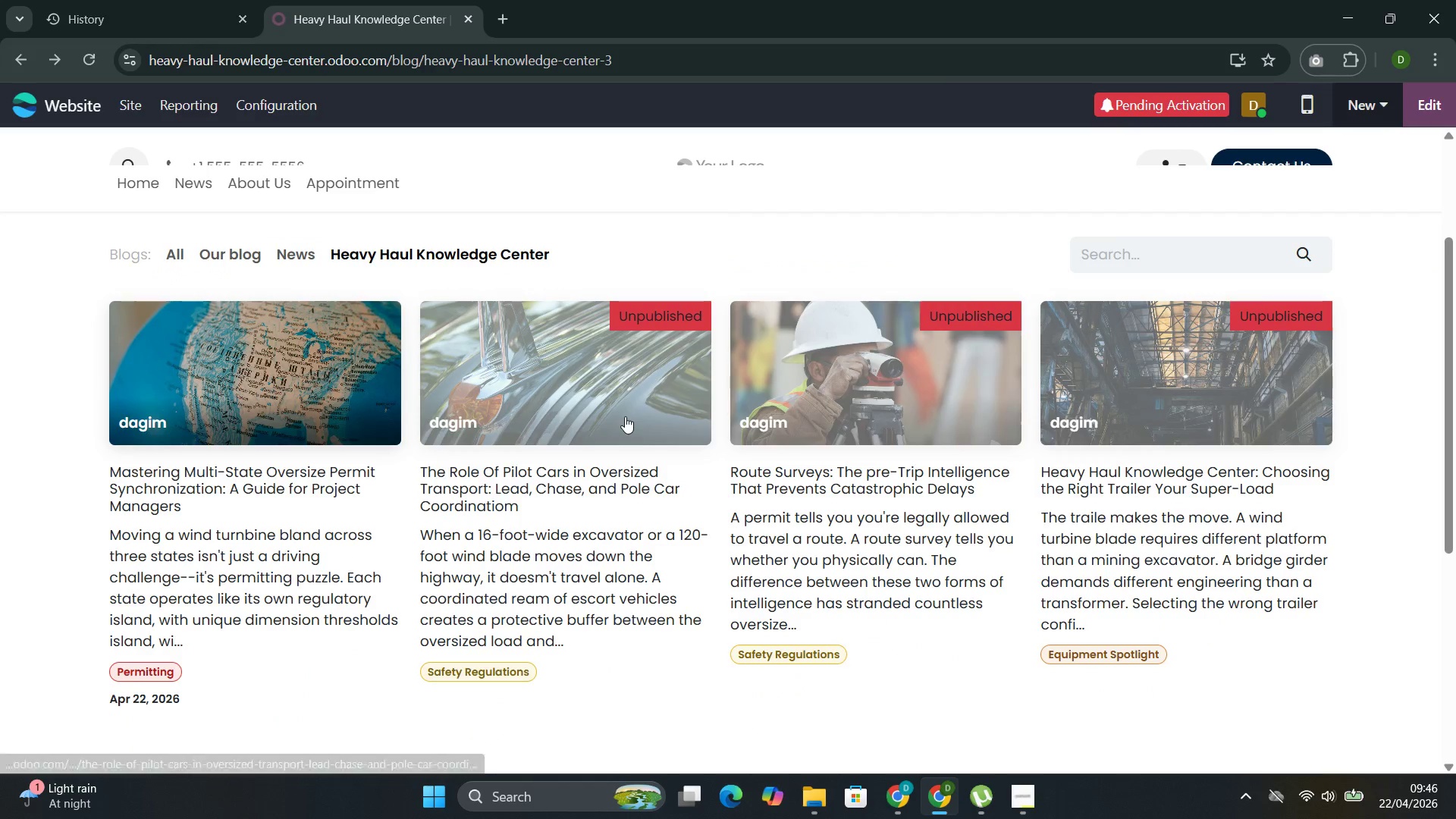 
scroll: coordinate [692, 535], scroll_direction: down, amount: 2.0
 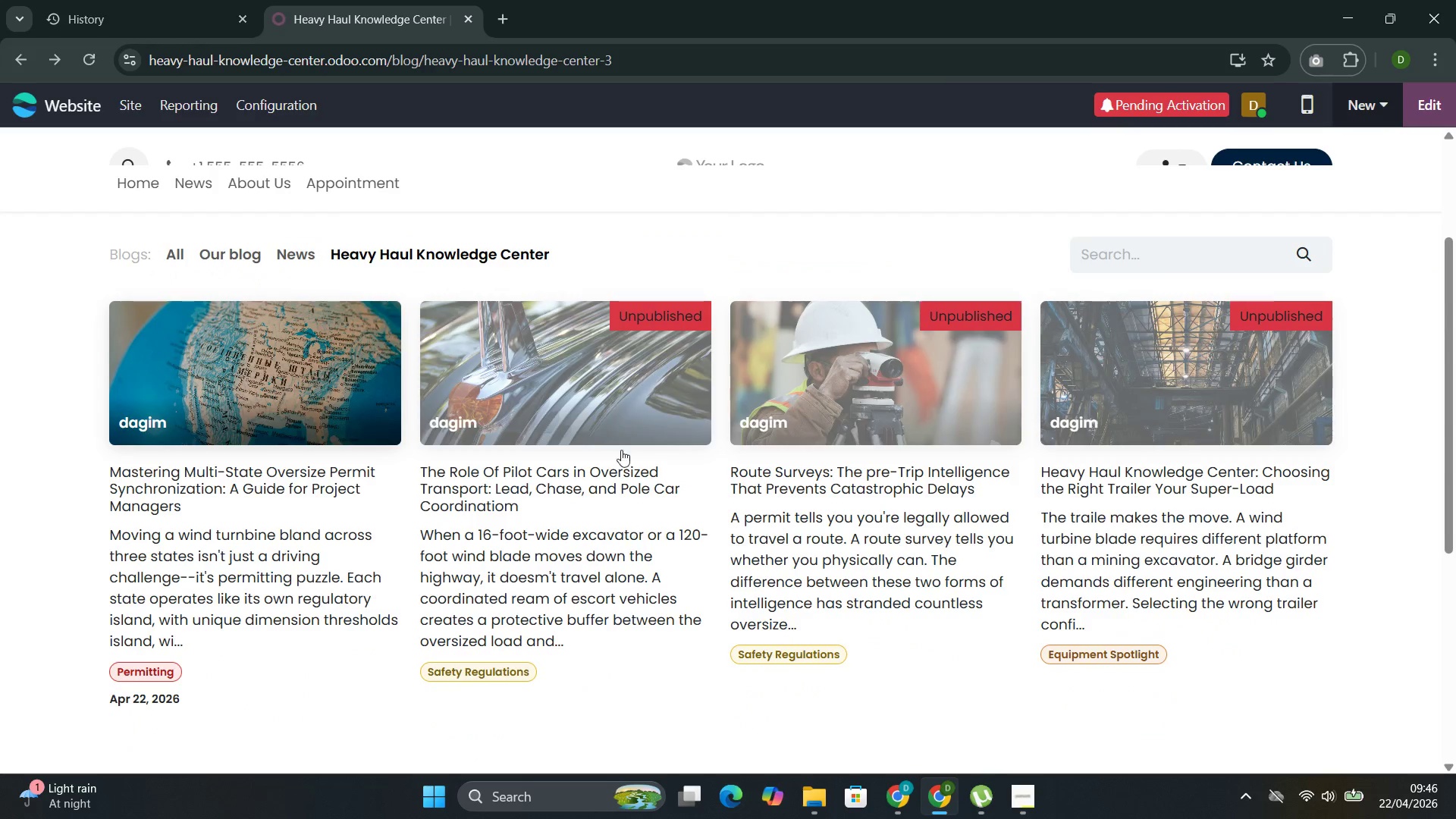 
mouse_move([608, 419])
 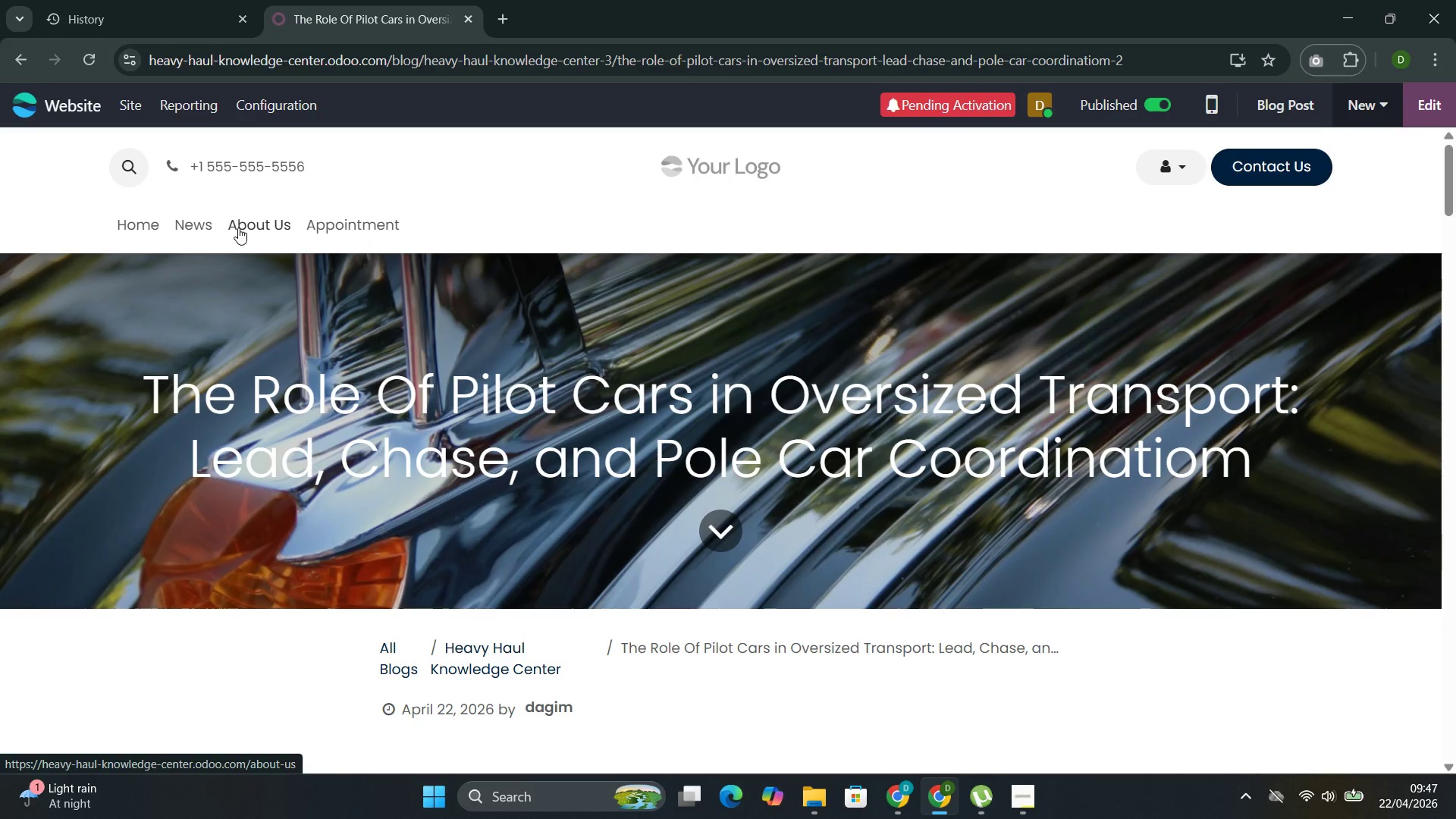 
left_click([202, 219])
 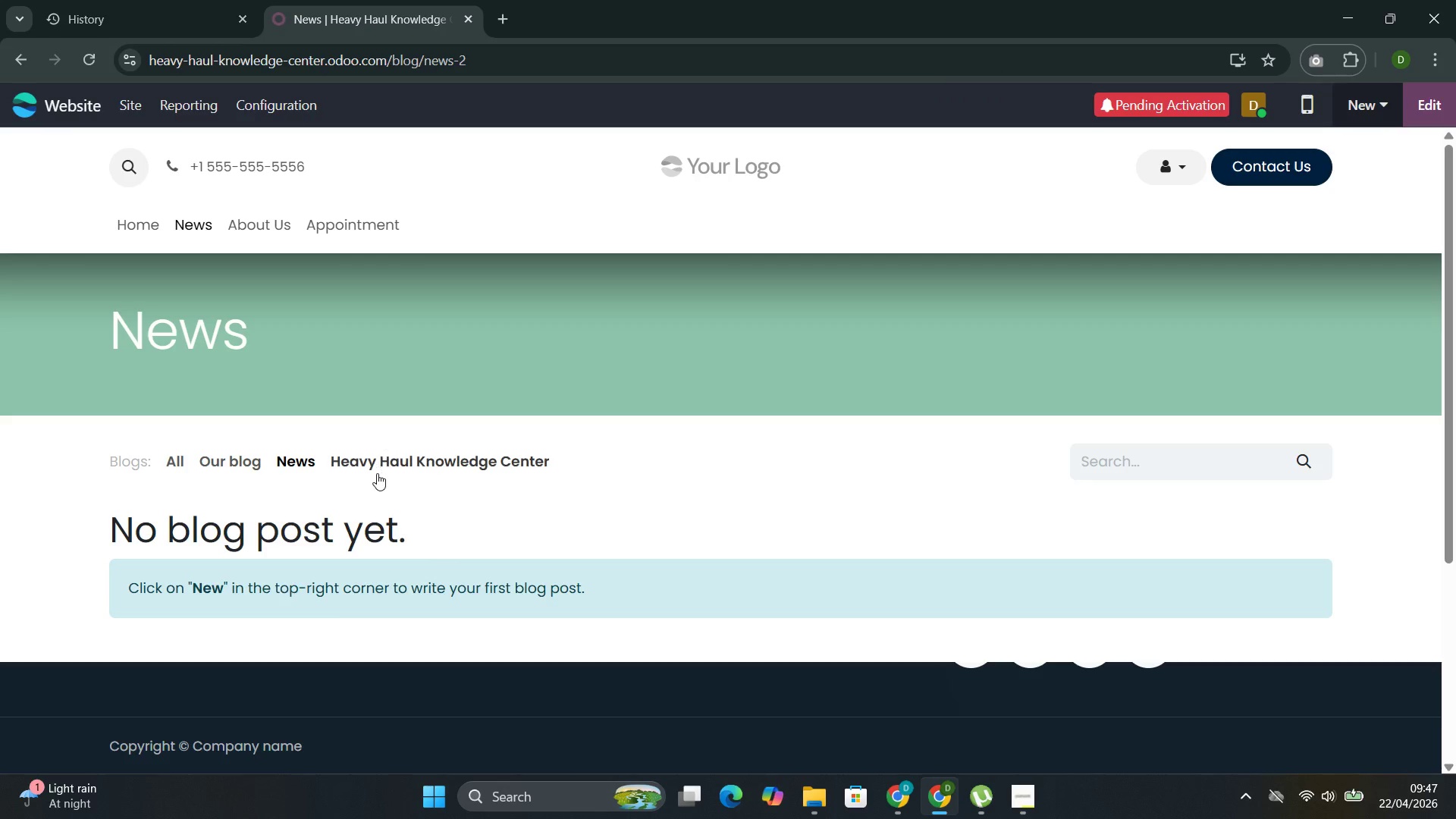 
left_click([379, 463])
 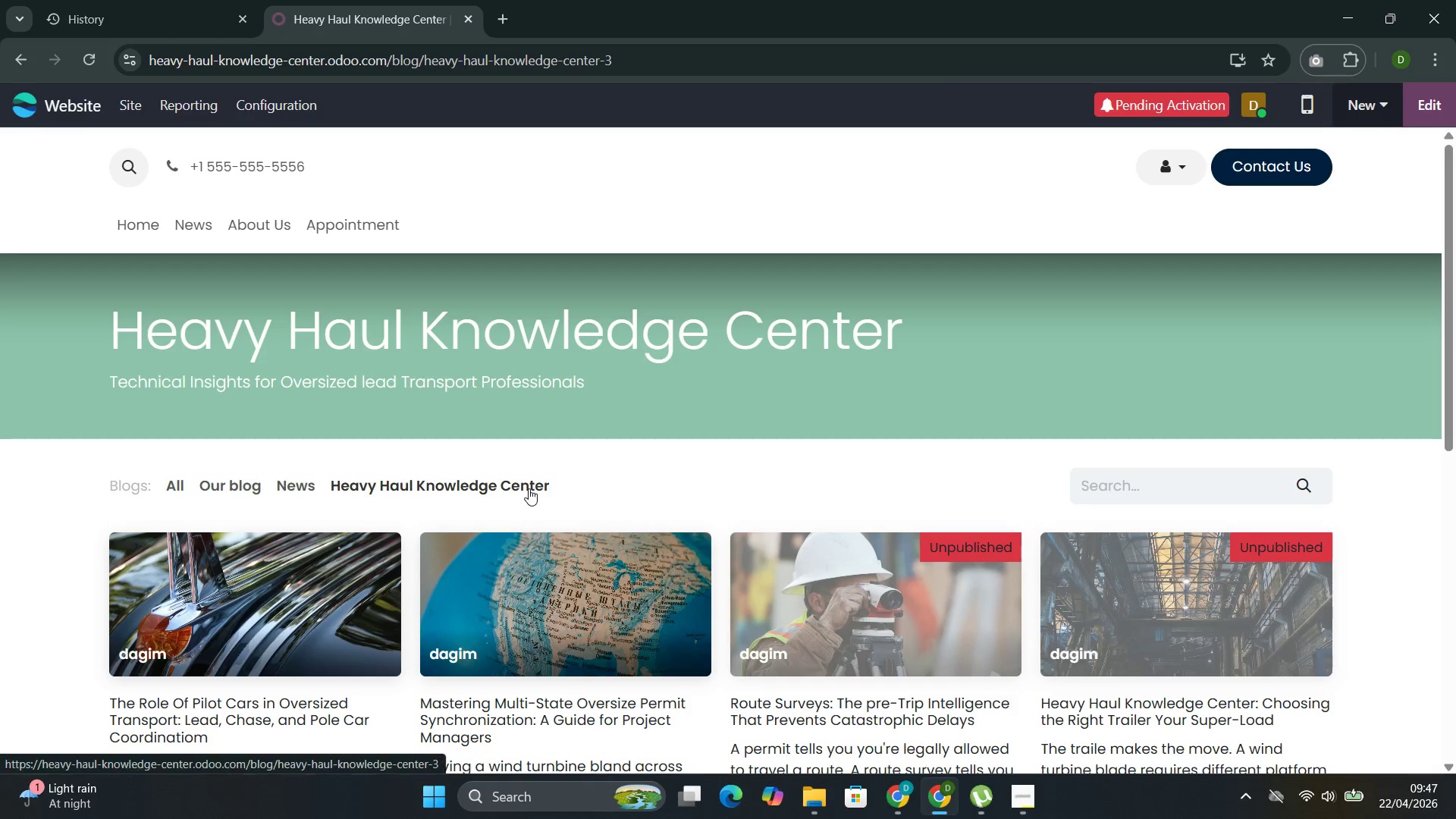 
scroll: coordinate [701, 557], scroll_direction: down, amount: 2.0
 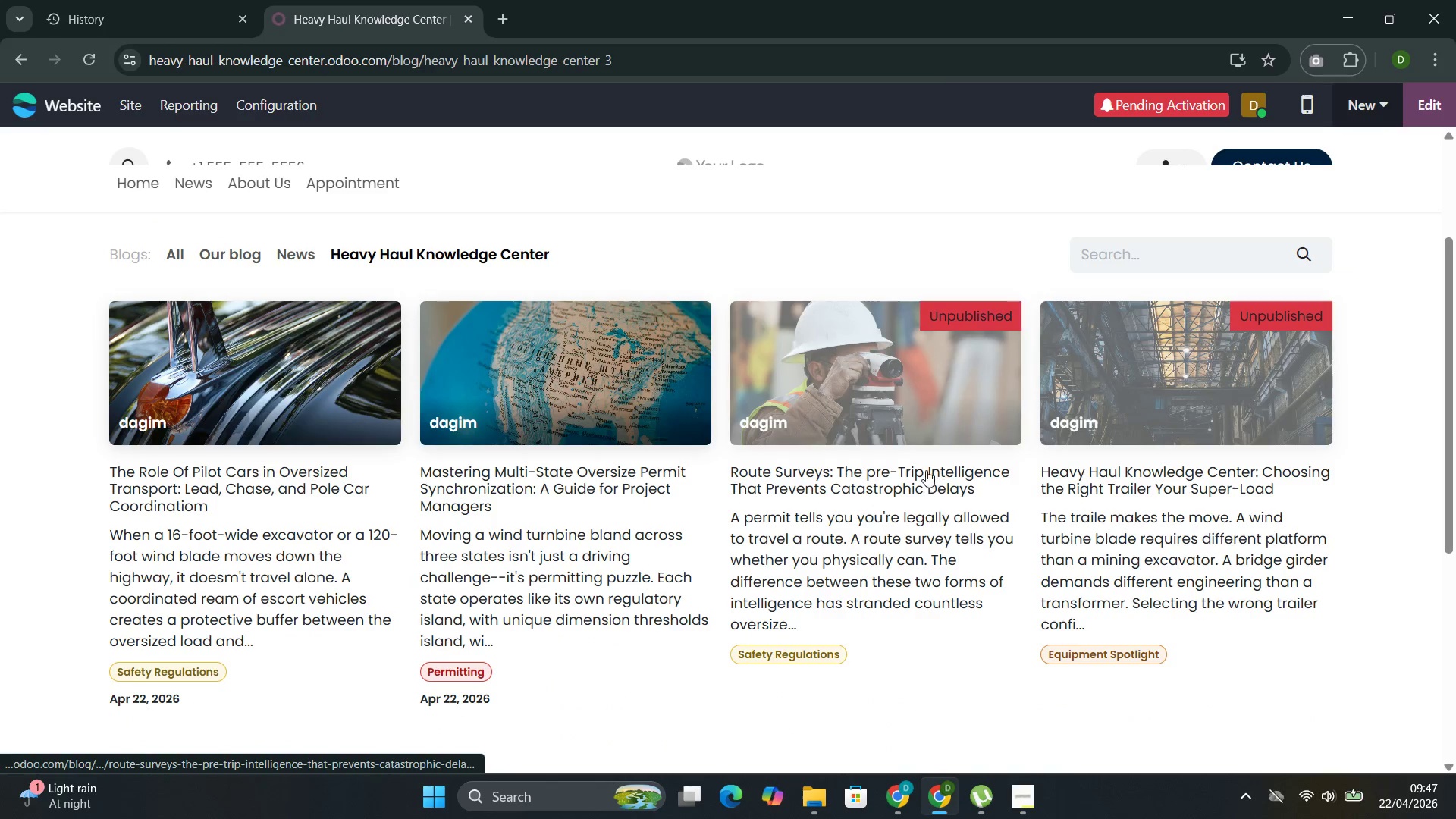 
left_click([805, 443])
 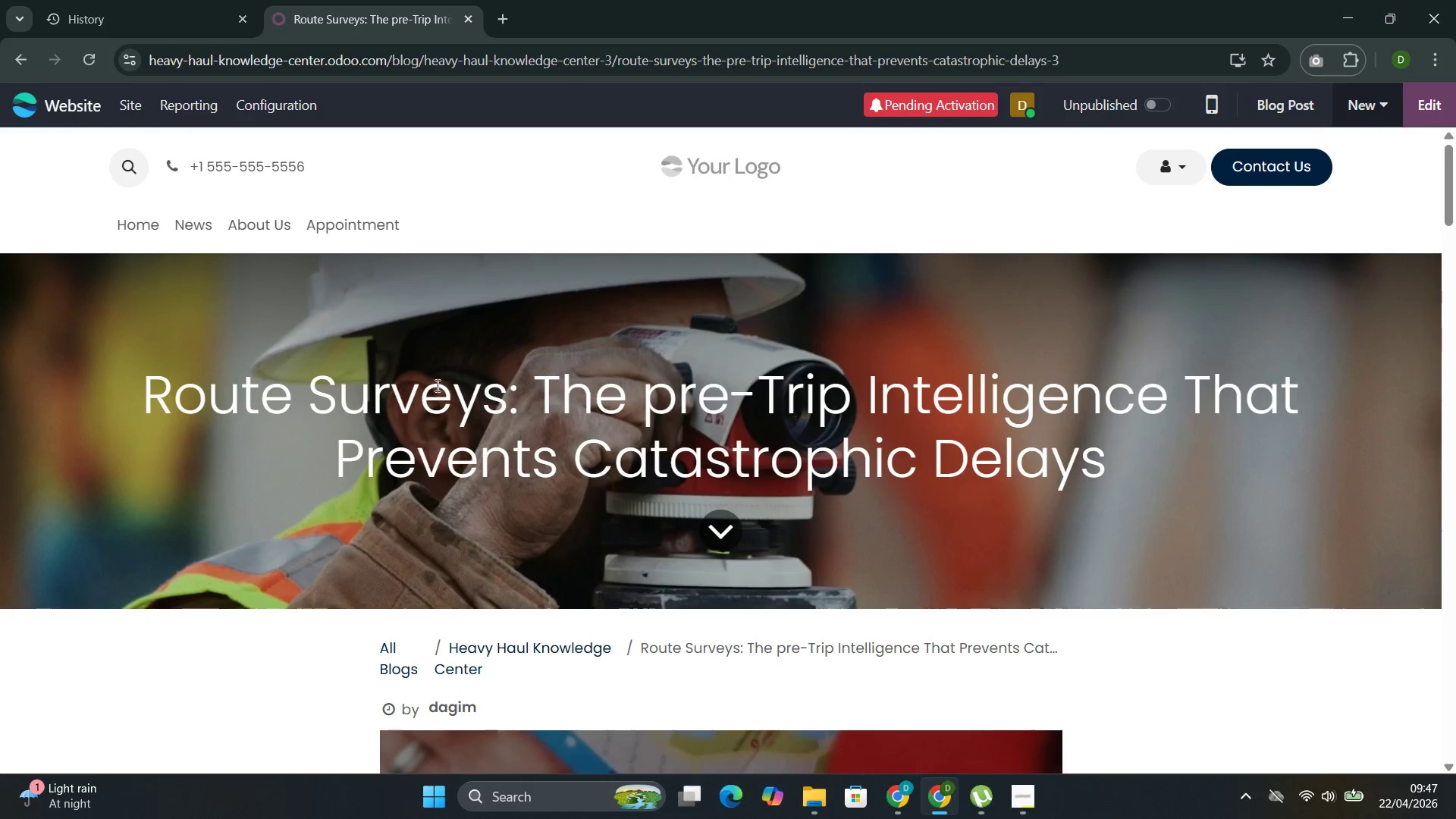 
double_click([417, 399])
 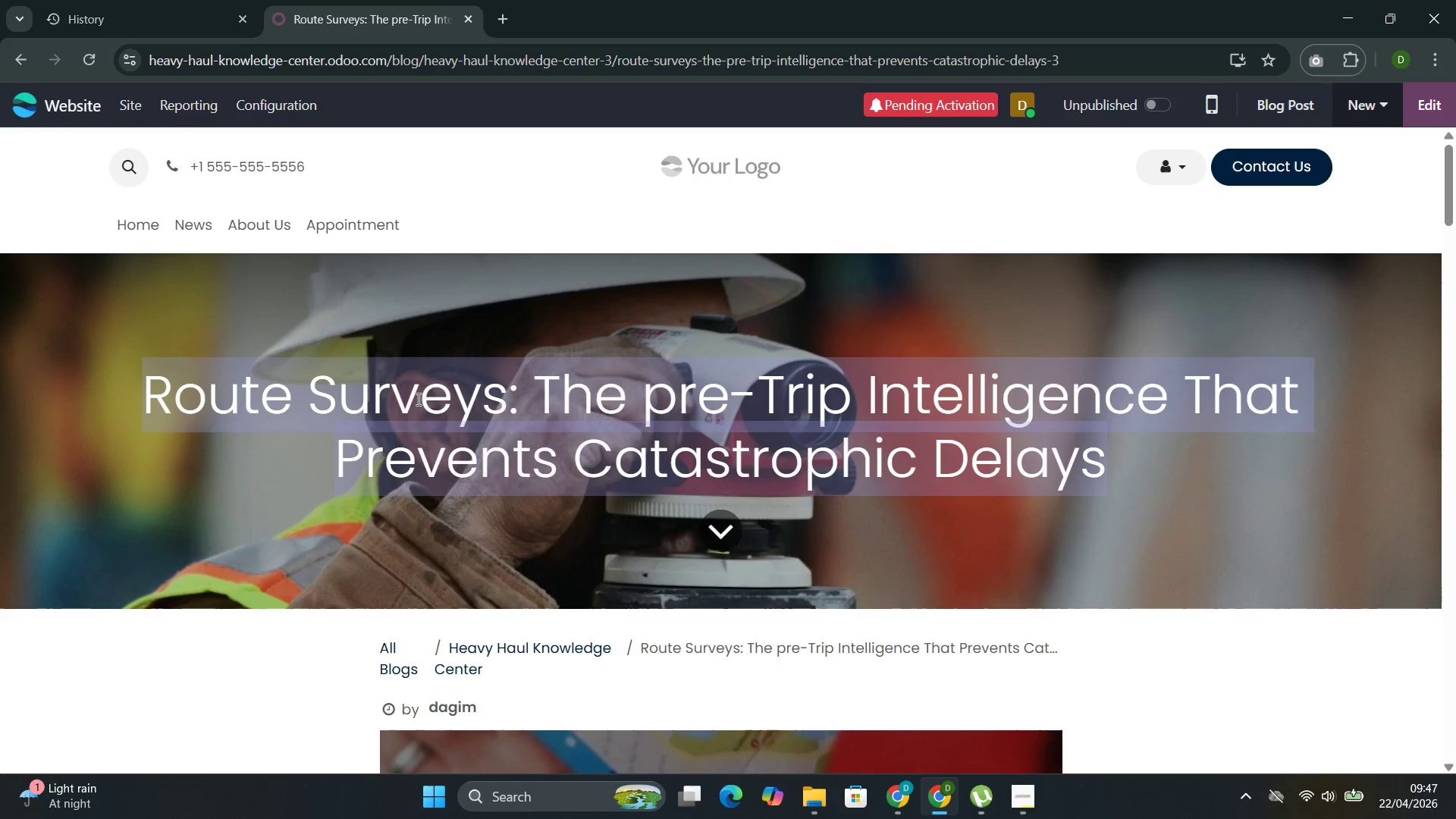 
triple_click([417, 399])
 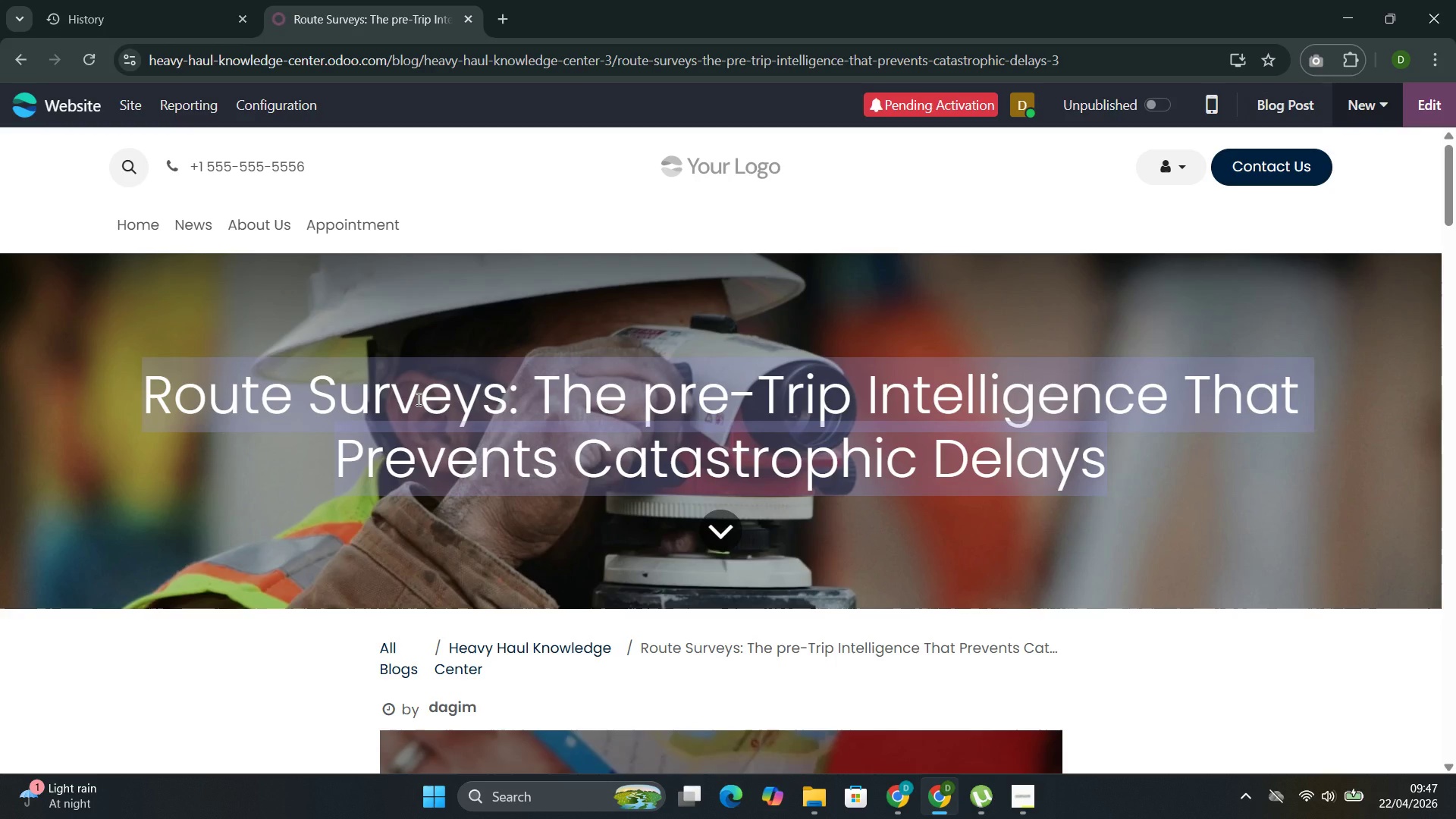 
key(Control+C)
 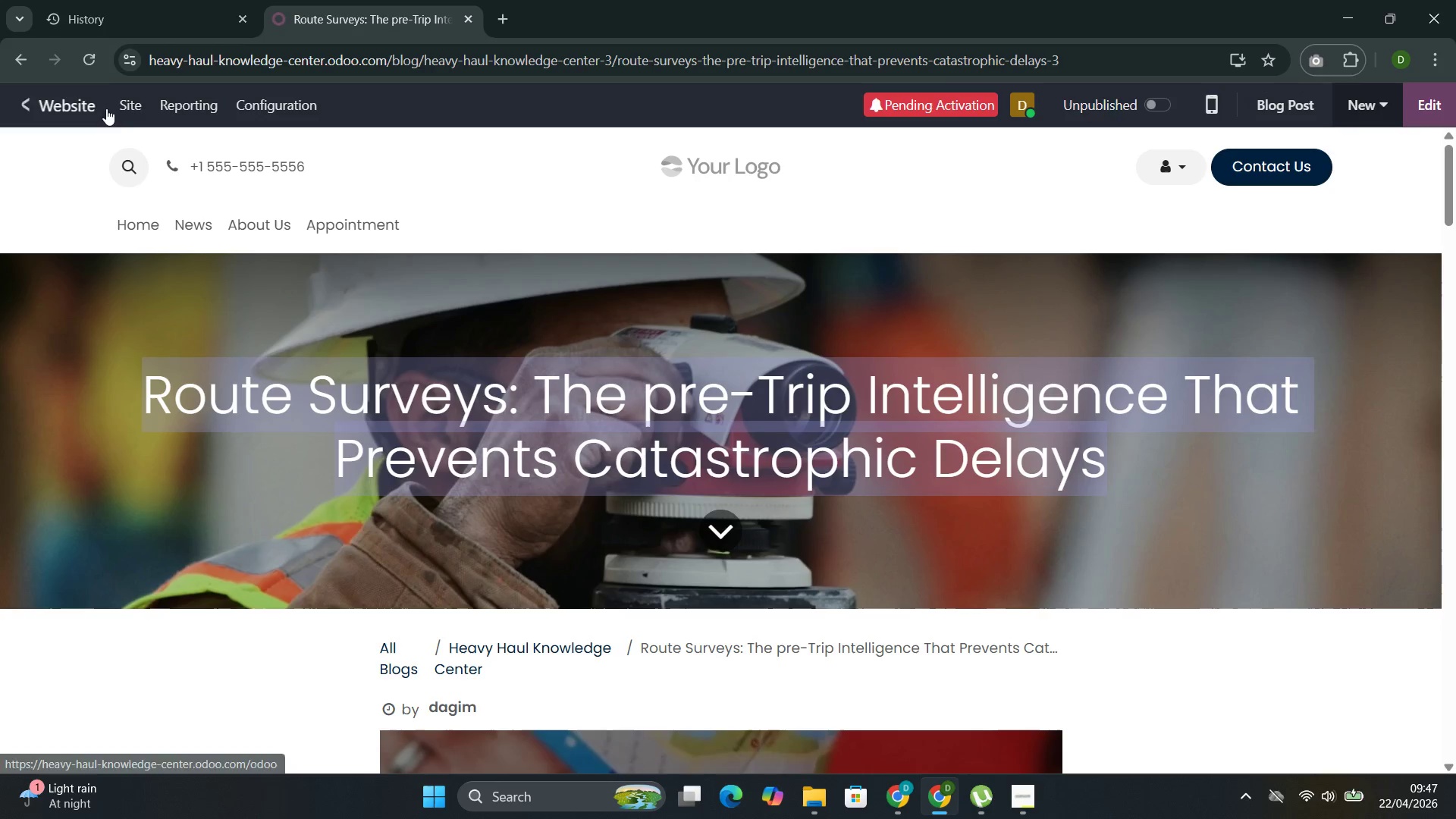 
left_click([127, 112])
 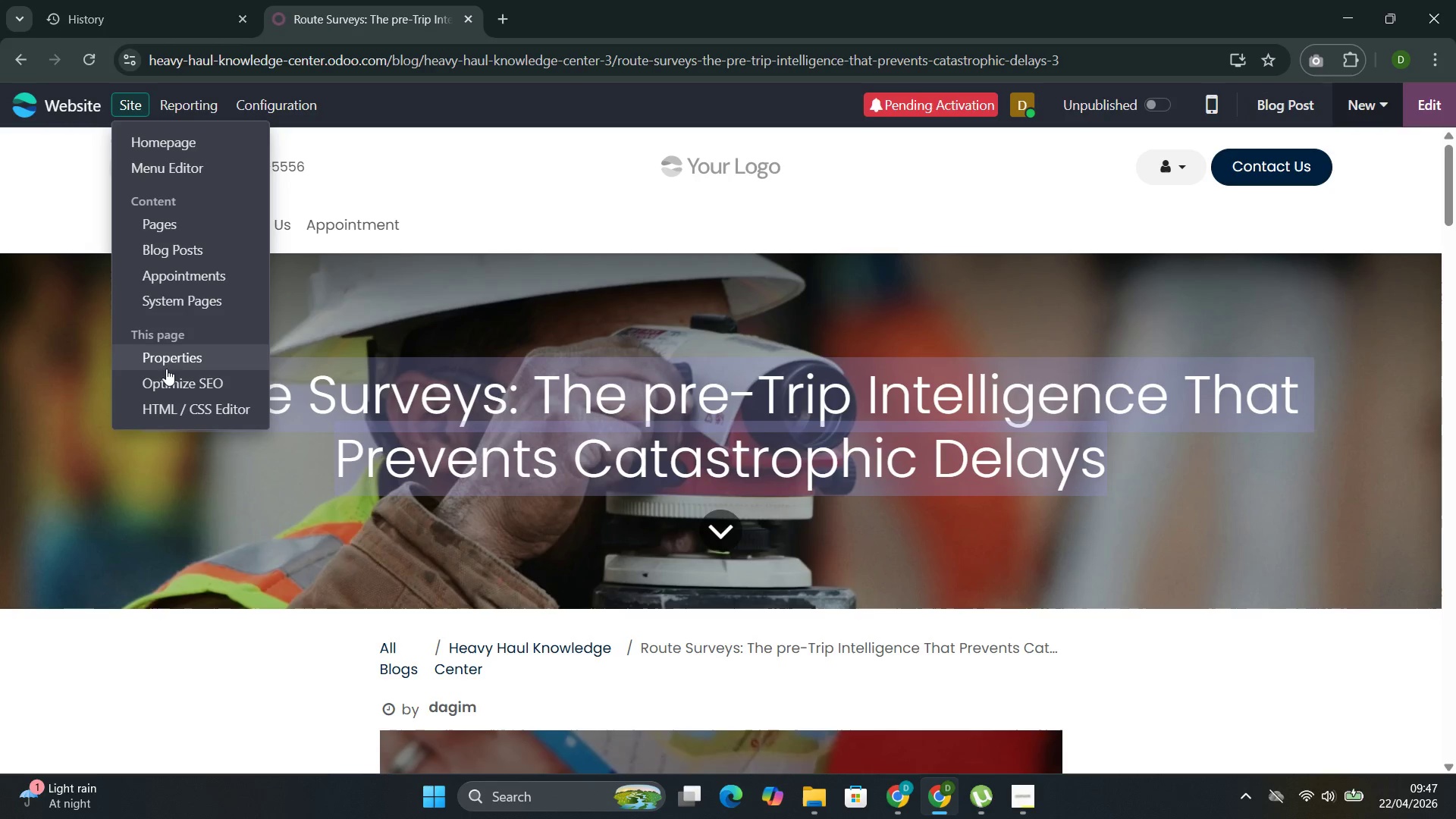 
left_click([166, 371])
 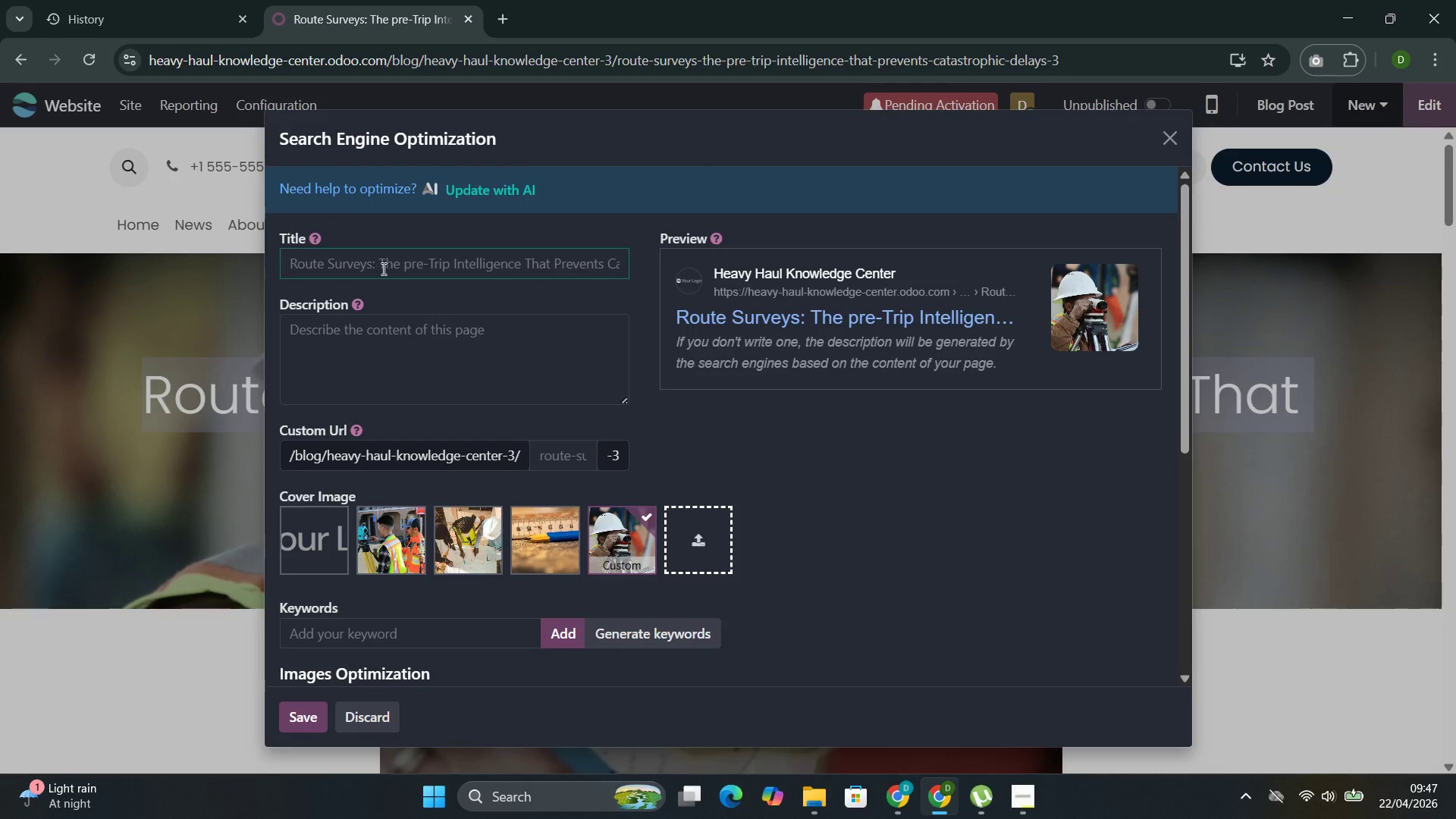 
key(Control+V)
 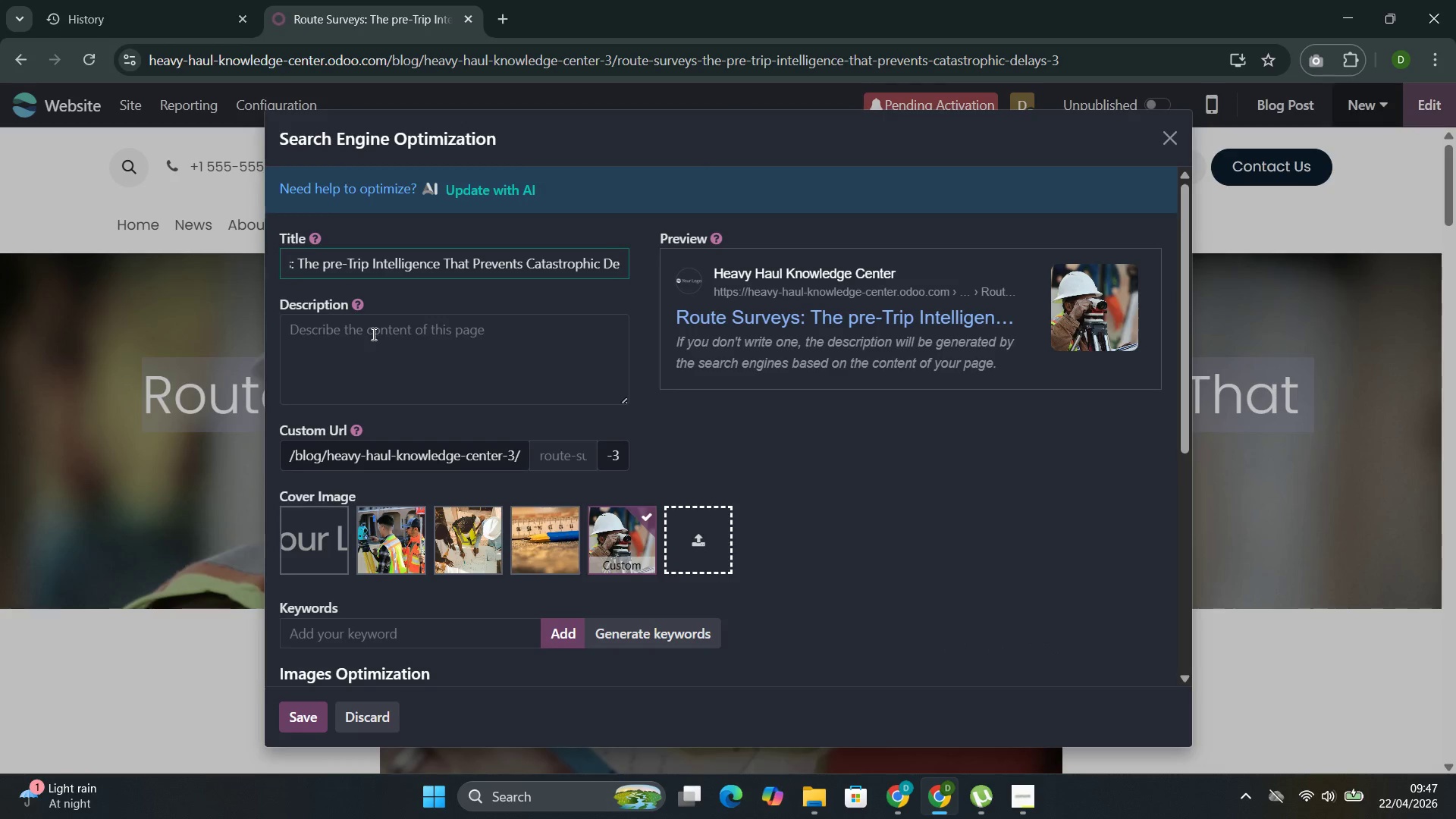 
key(Control+V)
 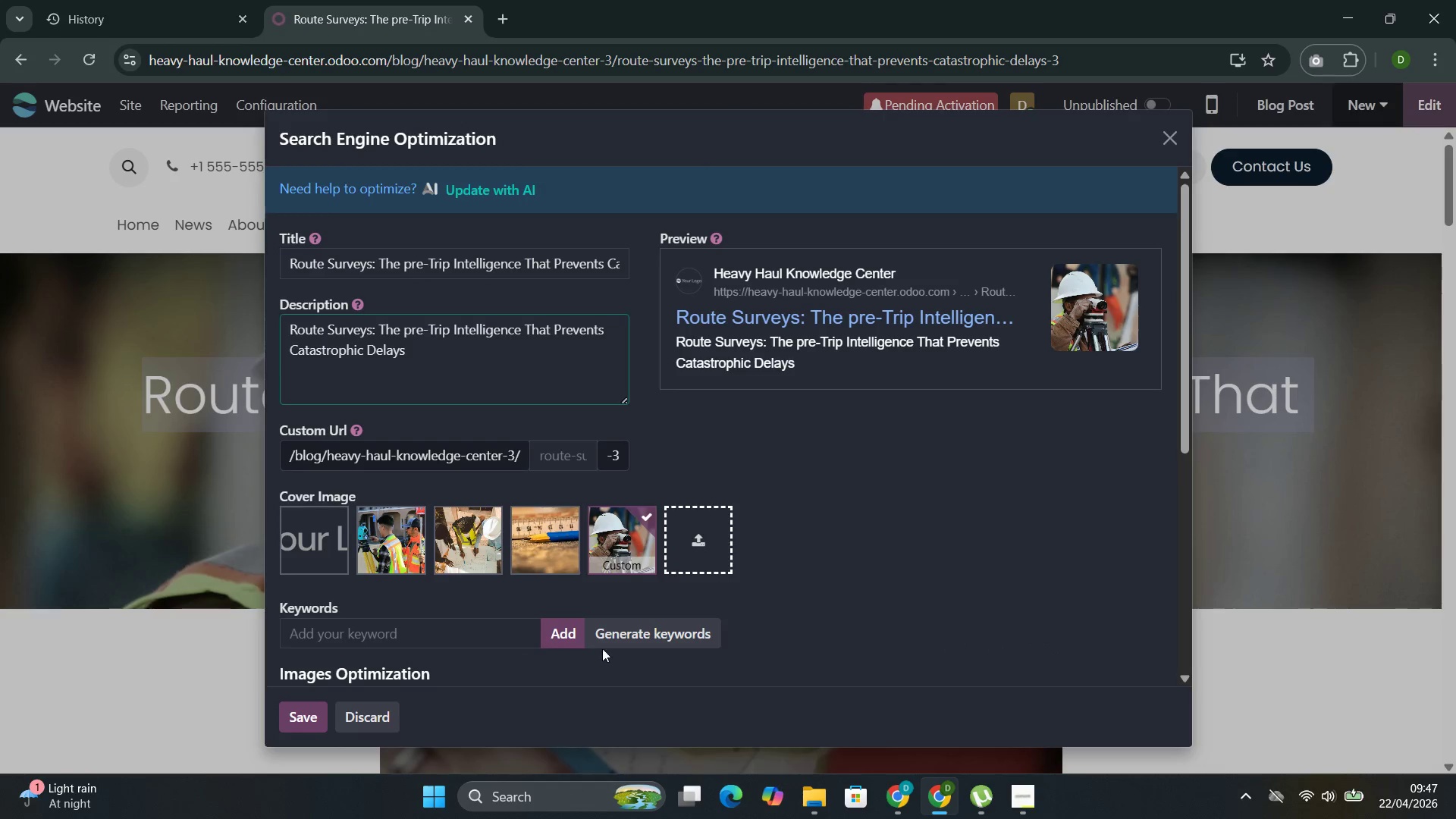 
left_click([632, 646])
 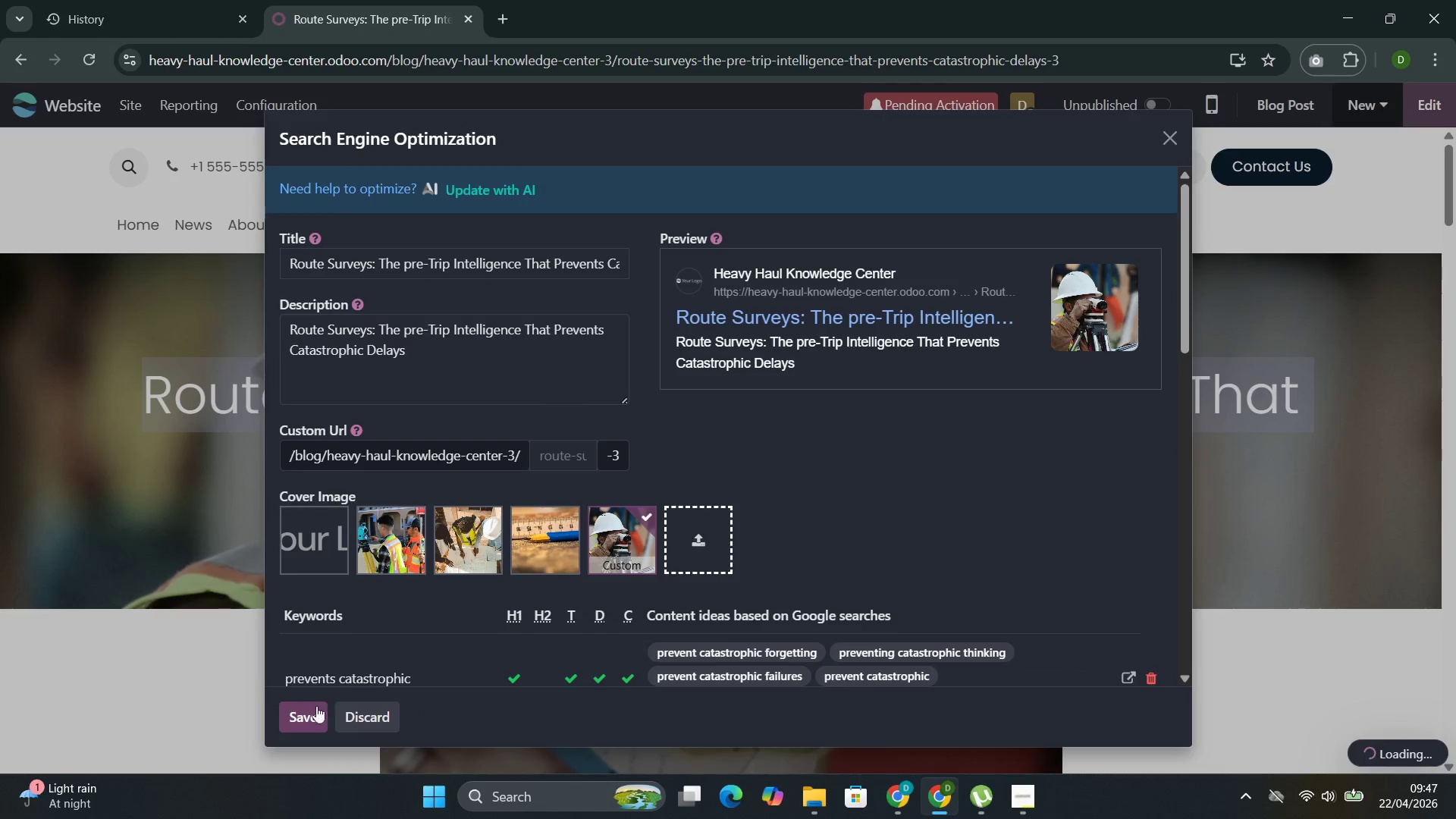 
left_click([301, 716])
 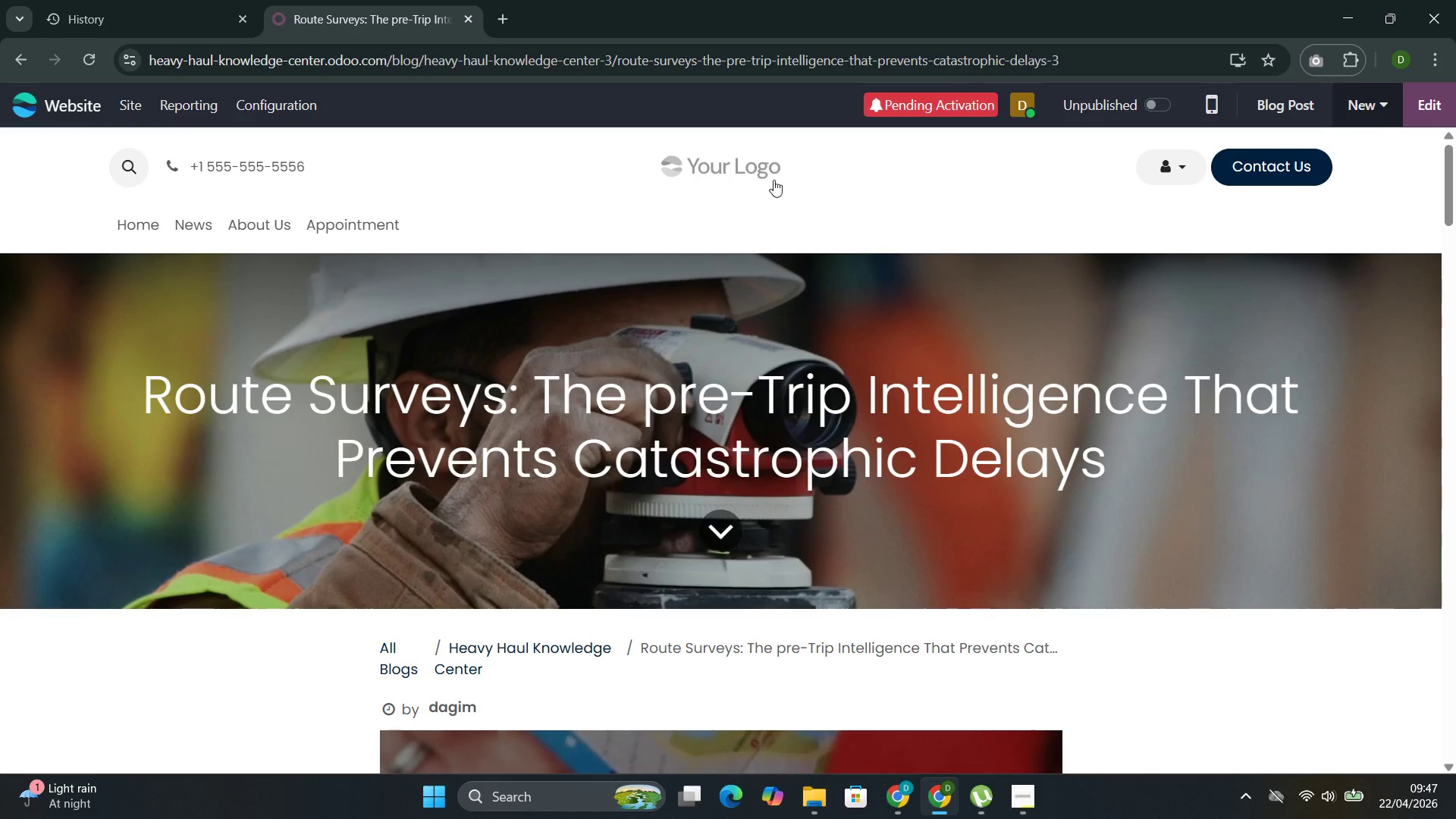 
left_click([1120, 110])
 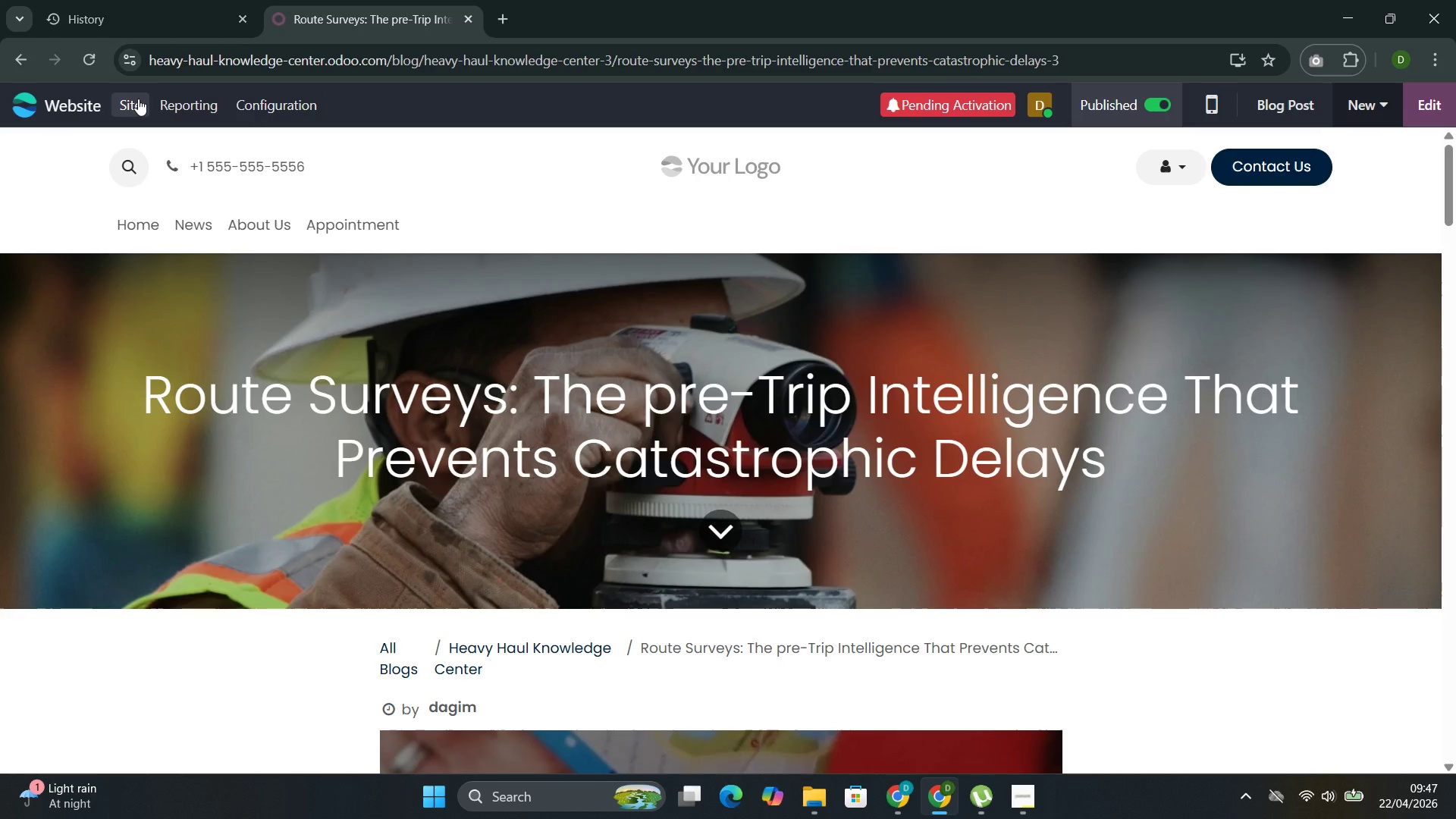 
wait(5.47)
 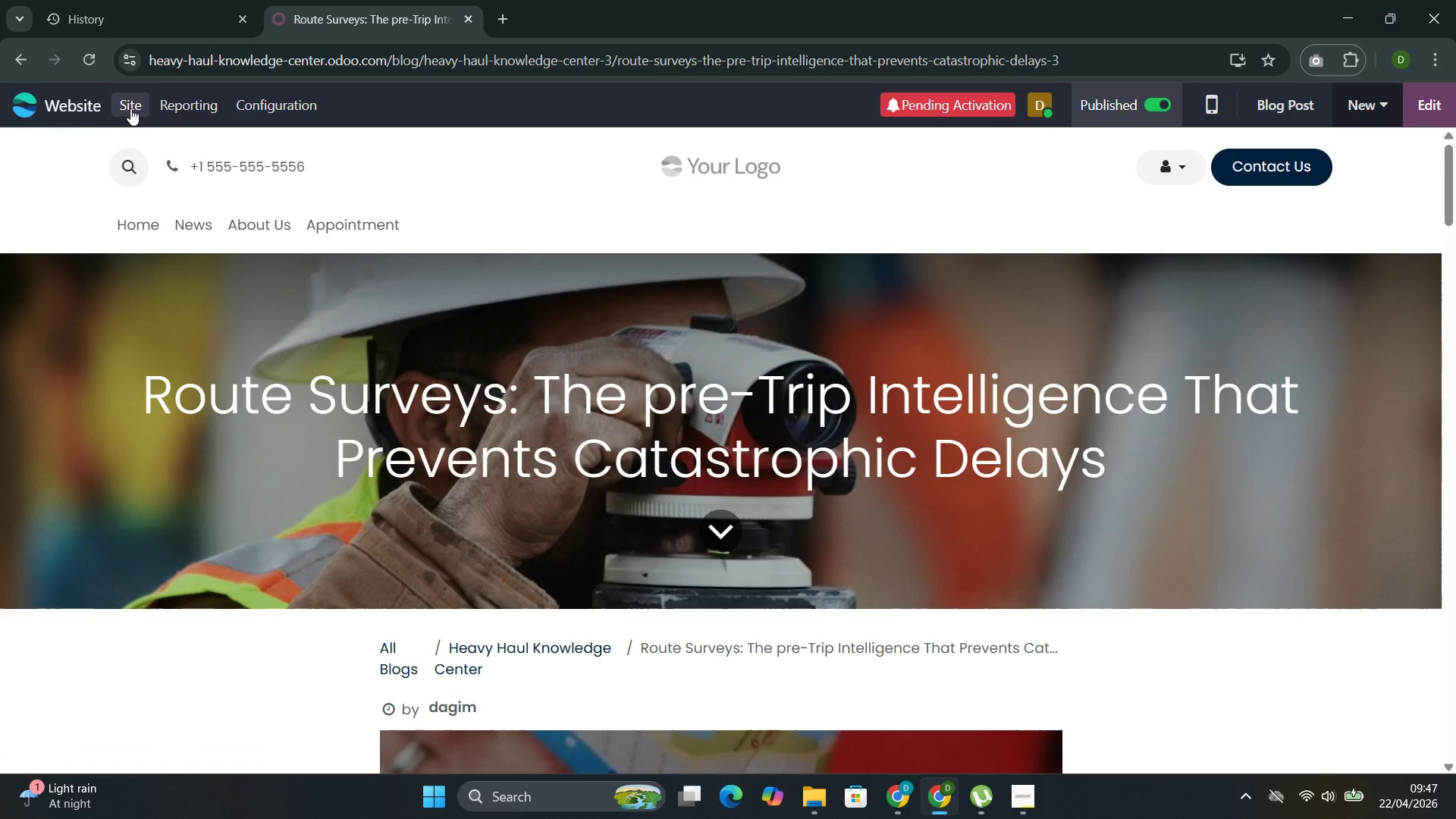 
left_click([195, 223])
 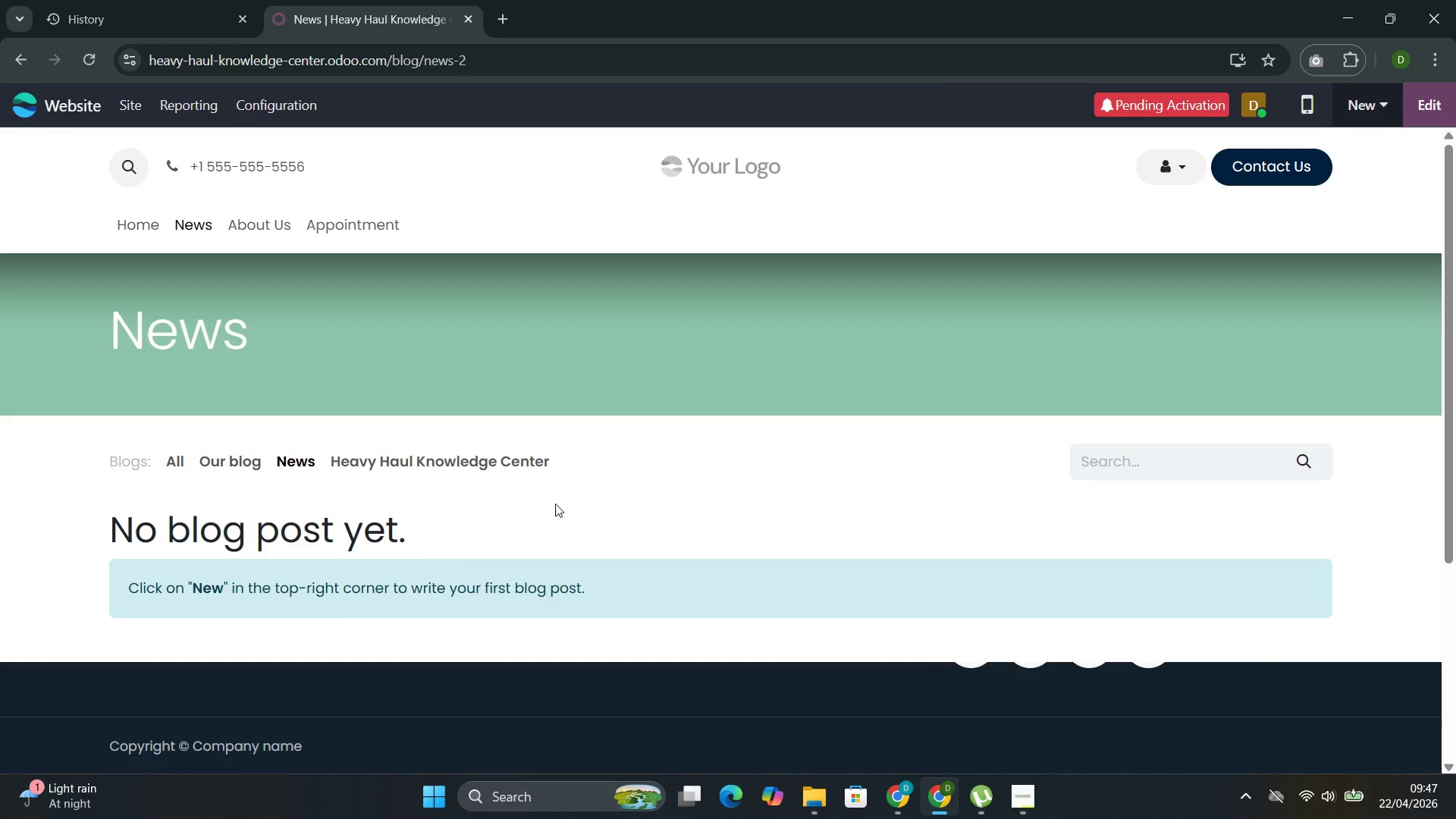 
left_click([518, 456])
 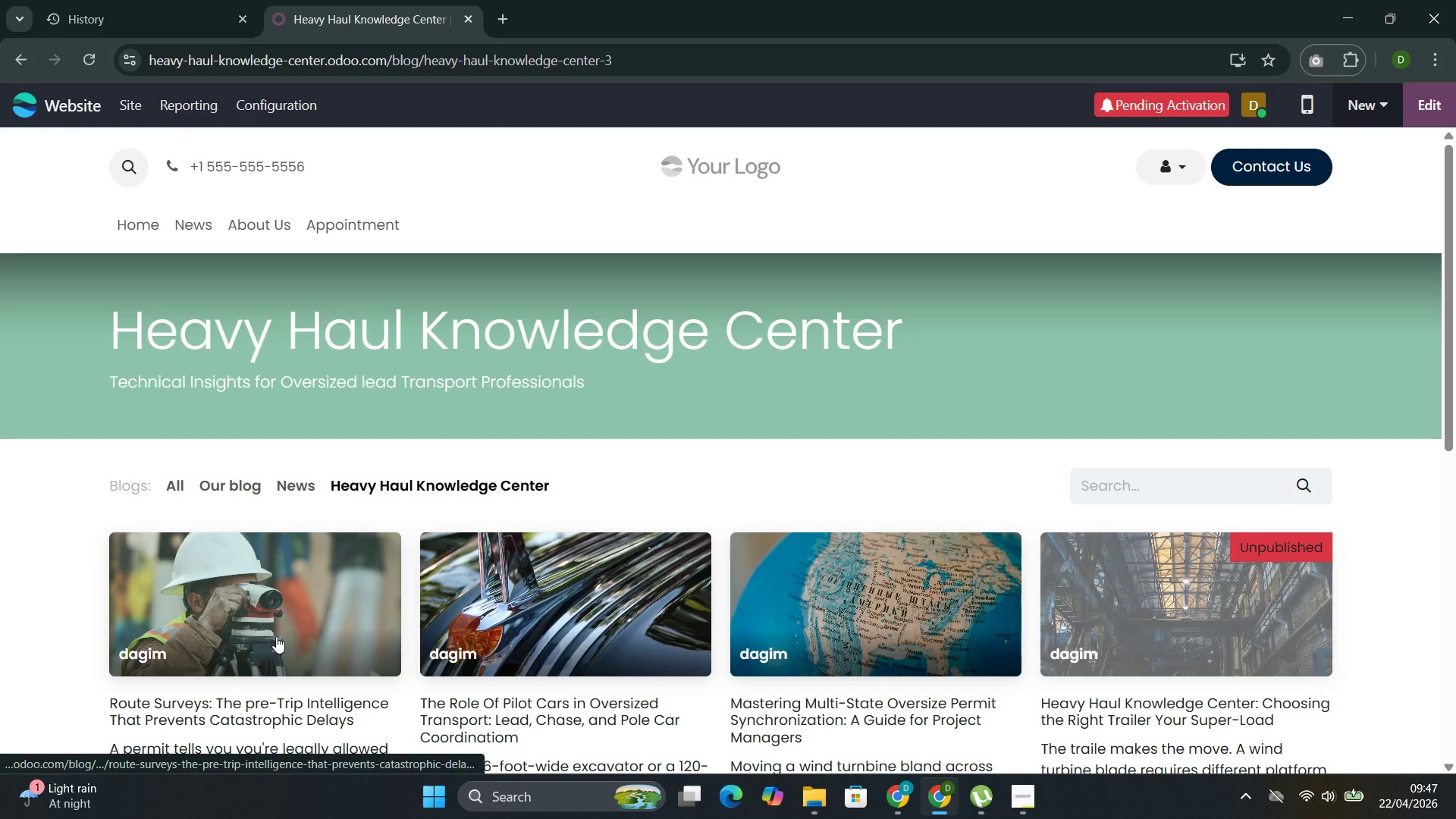 
left_click([523, 372])
 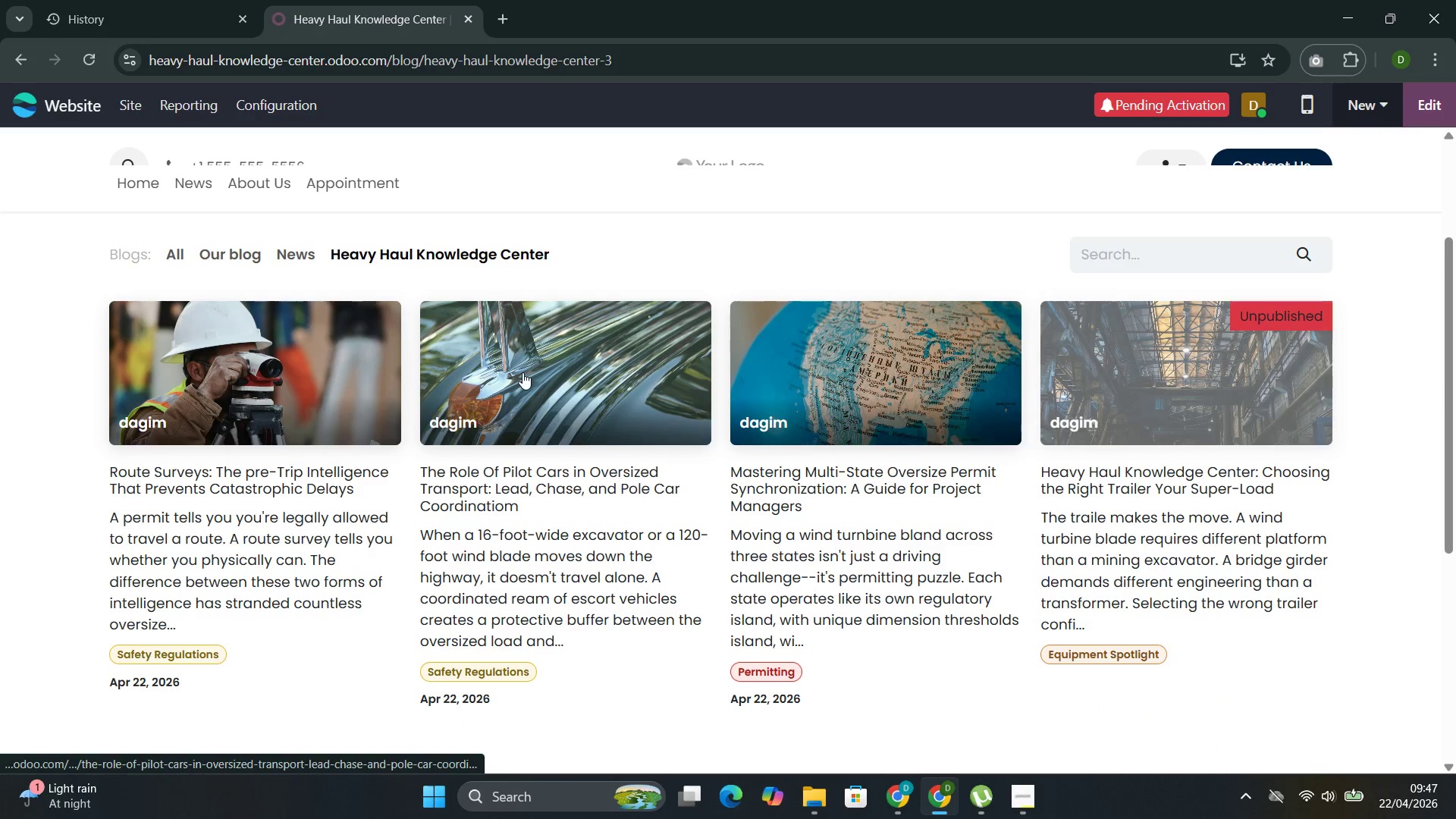 
scroll: coordinate [302, 618], scroll_direction: down, amount: 2.0
 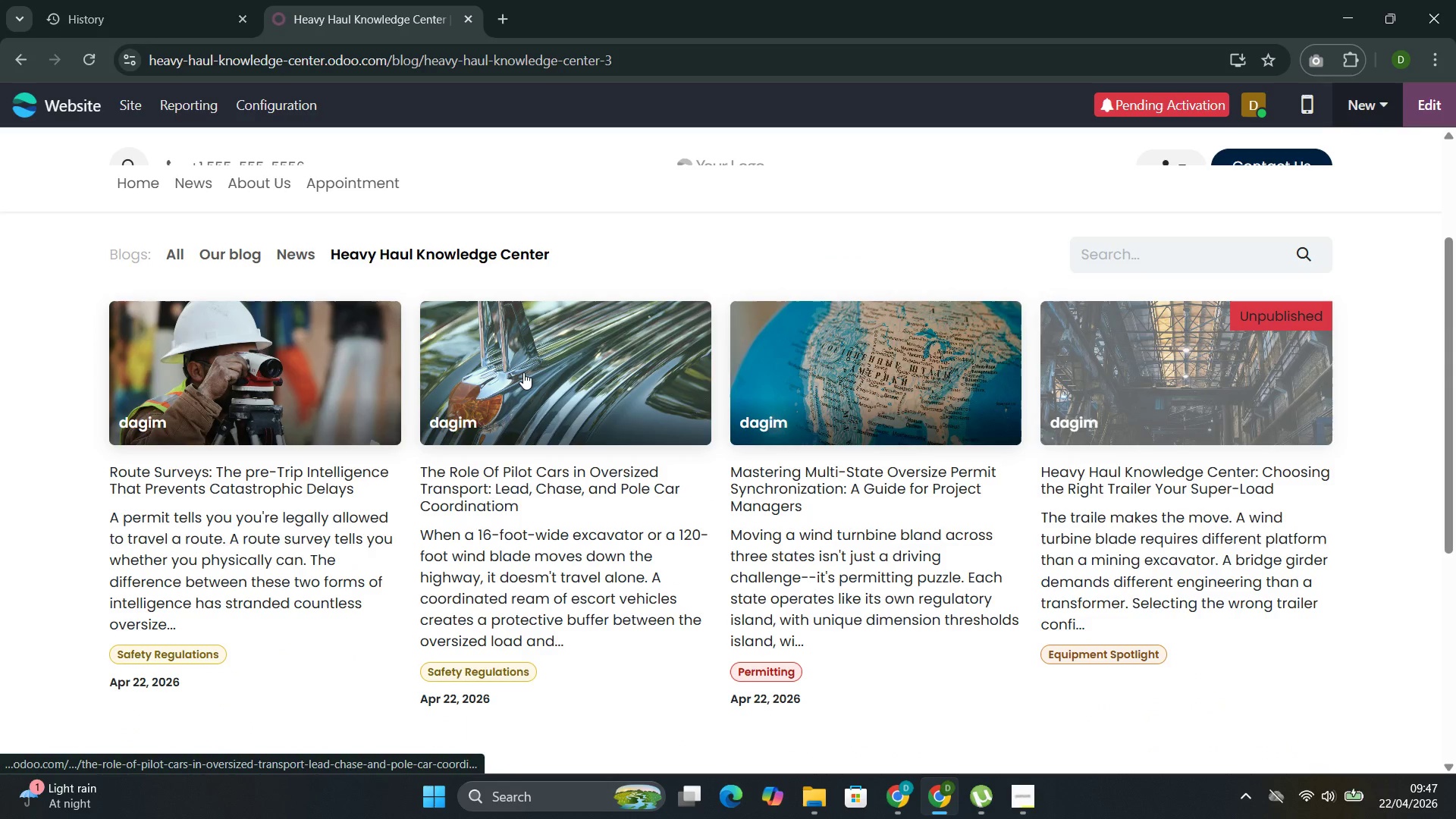 
double_click([522, 372])
 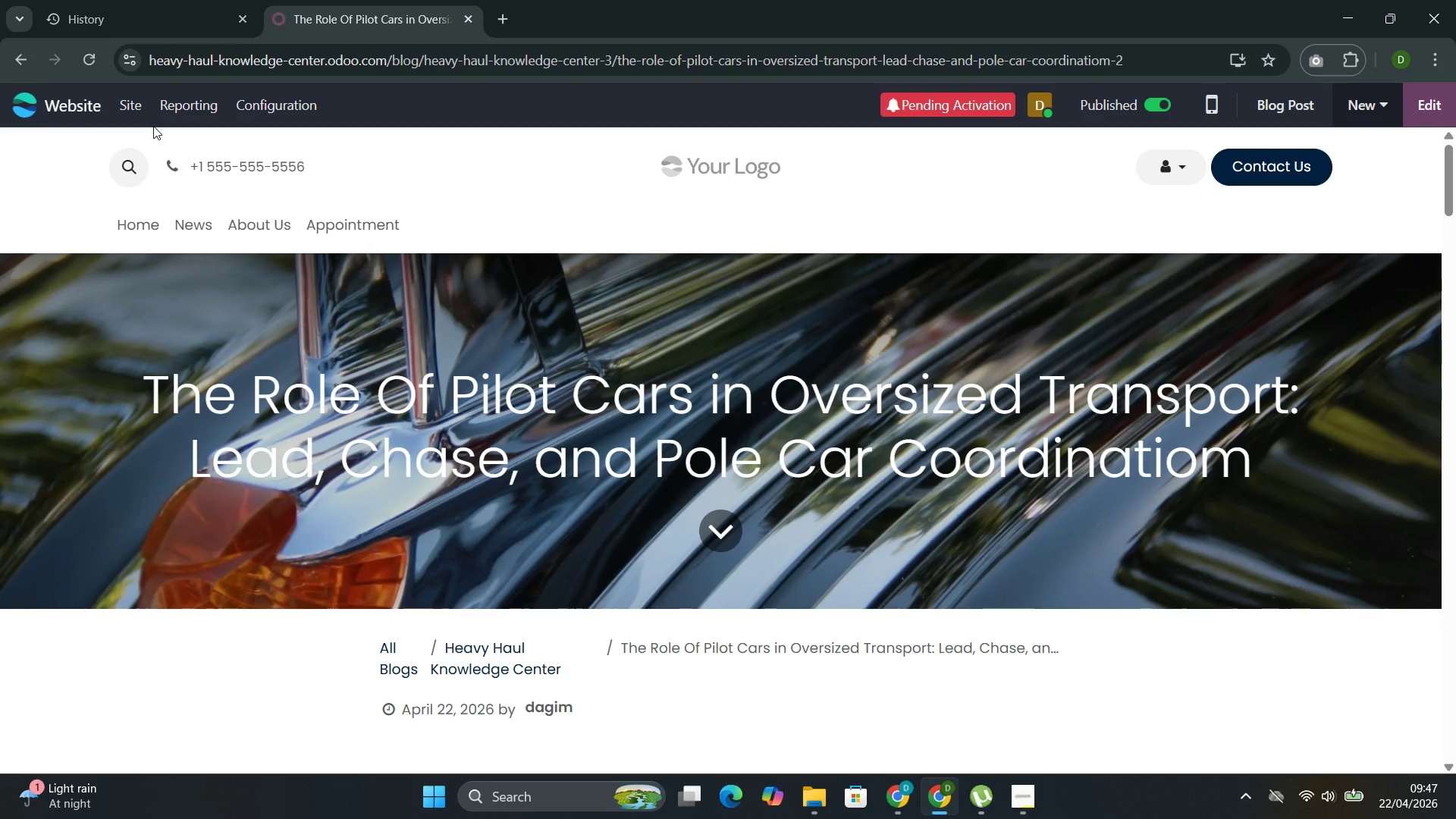 
wait(8.33)
 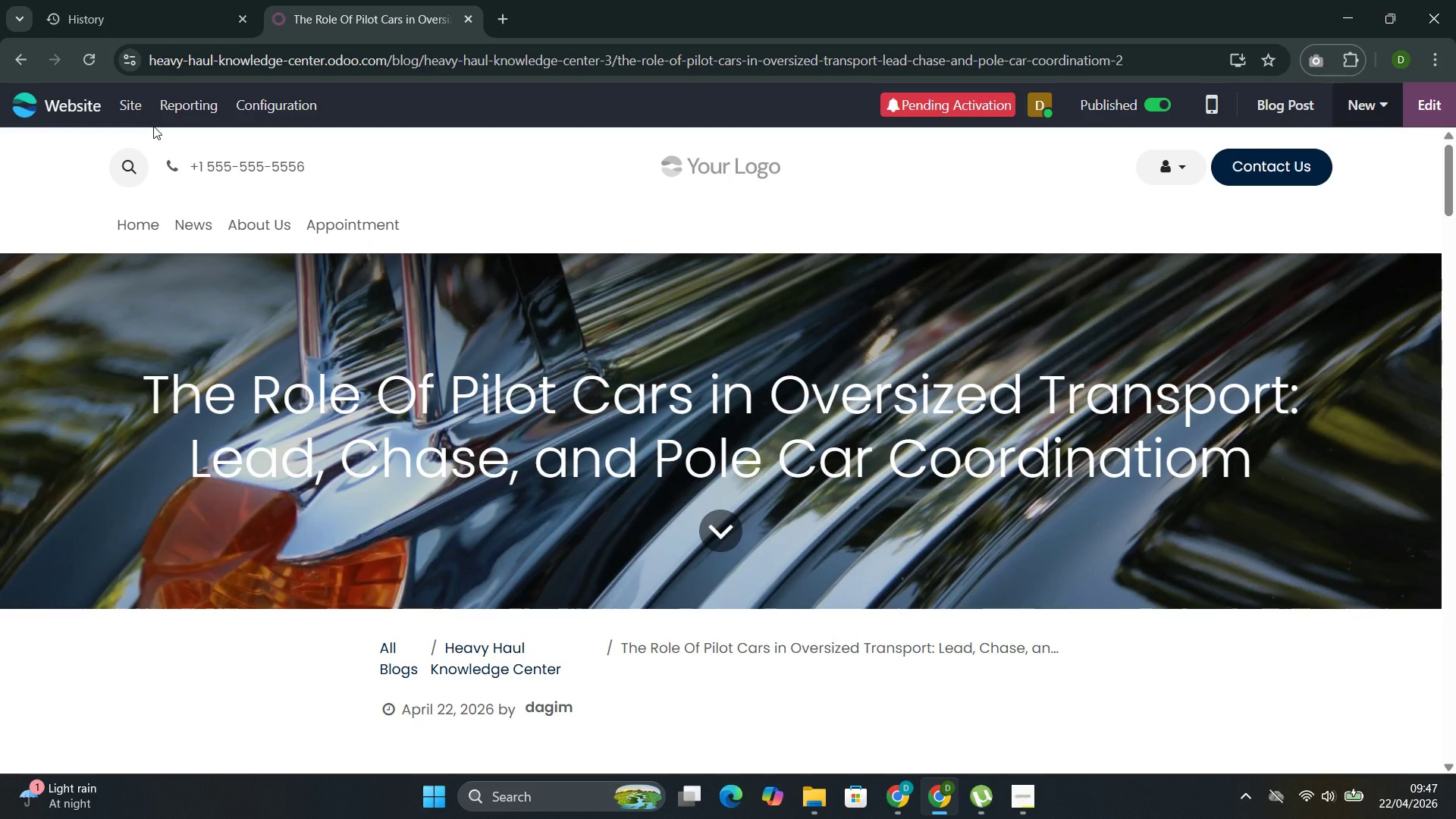 
left_click([125, 92])
 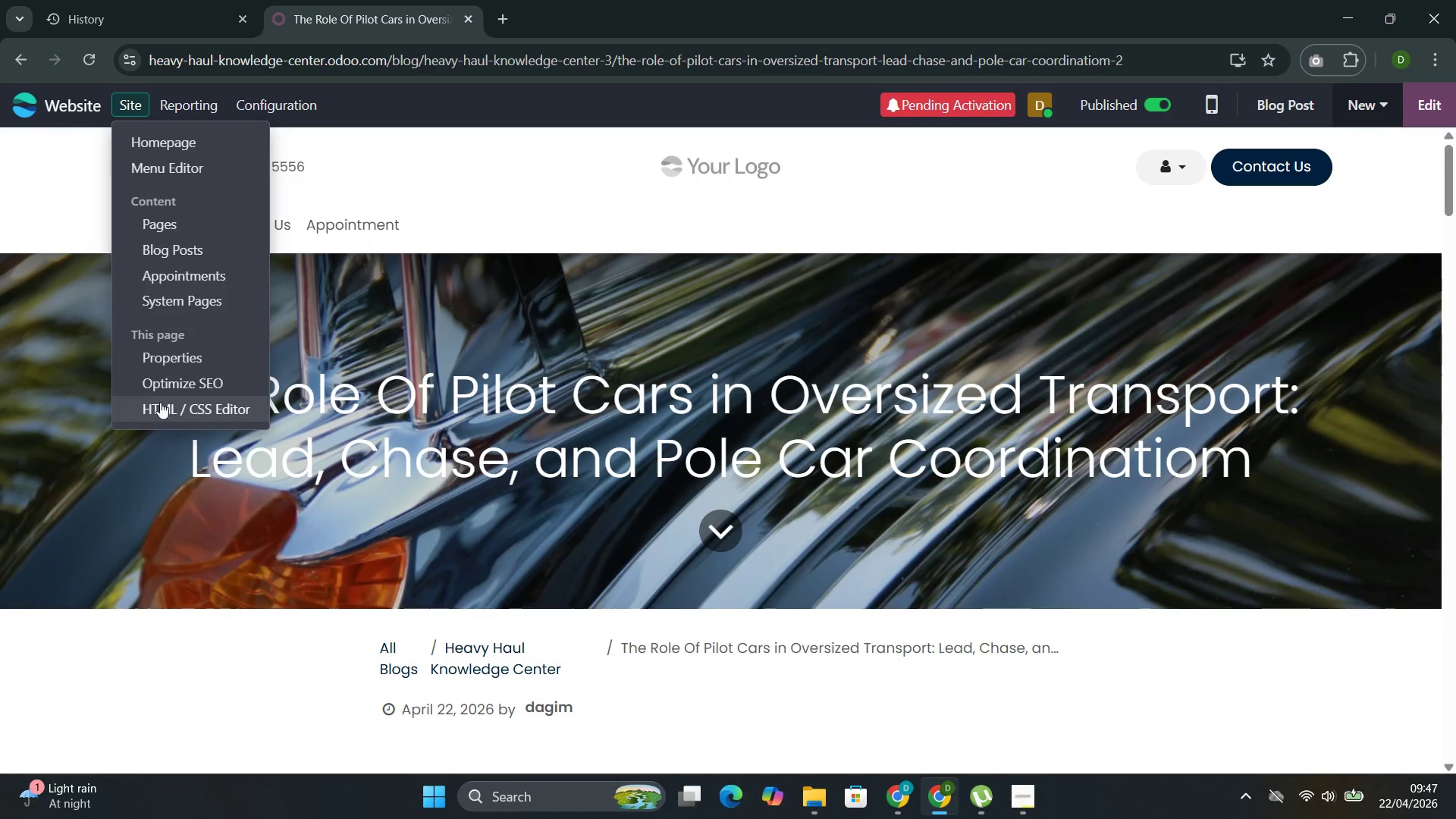 
left_click([177, 378])
 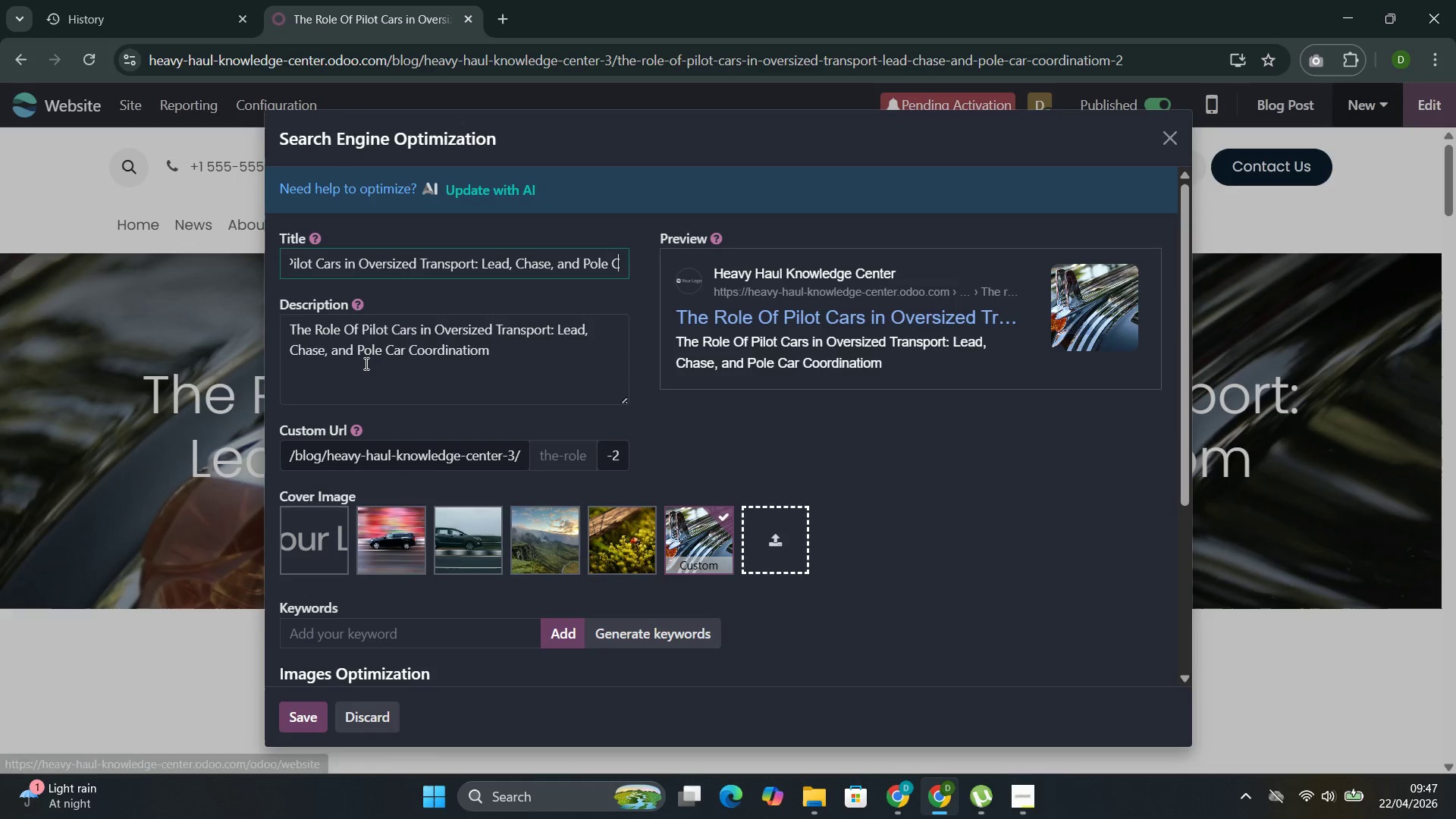 
scroll: coordinate [520, 417], scroll_direction: down, amount: 3.0
 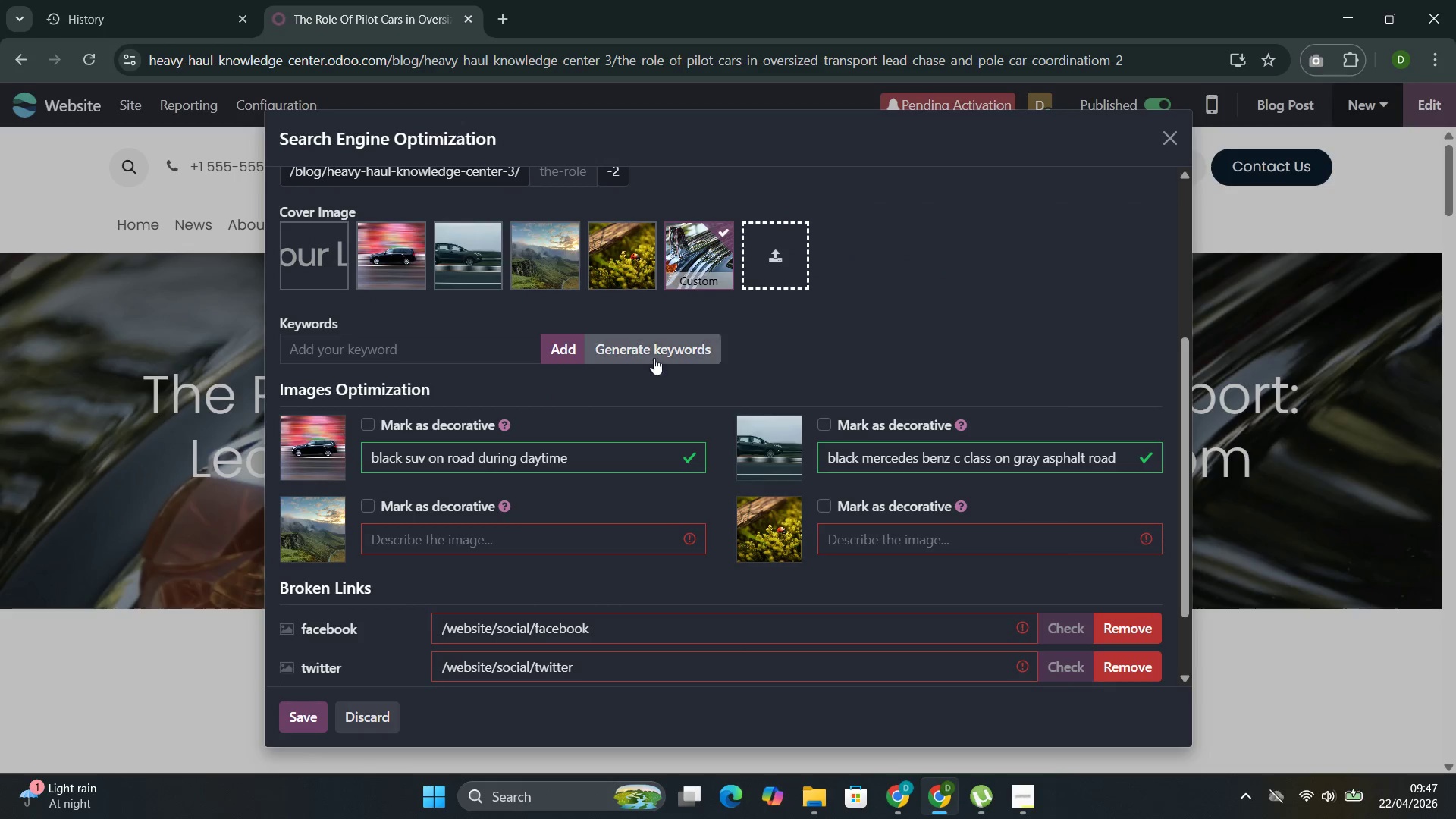 
left_click([651, 346])
 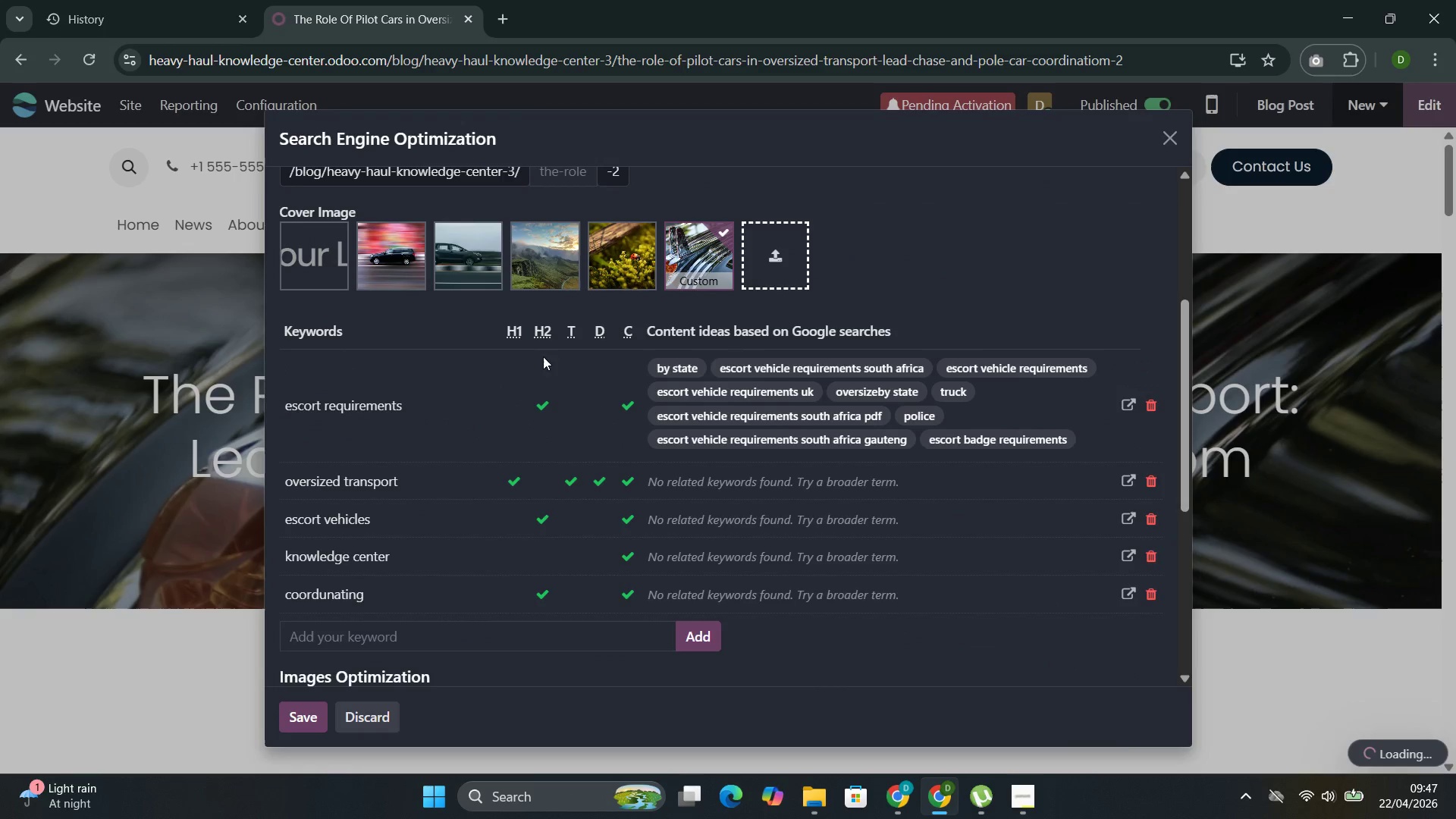 
scroll: coordinate [495, 410], scroll_direction: down, amount: 3.0
 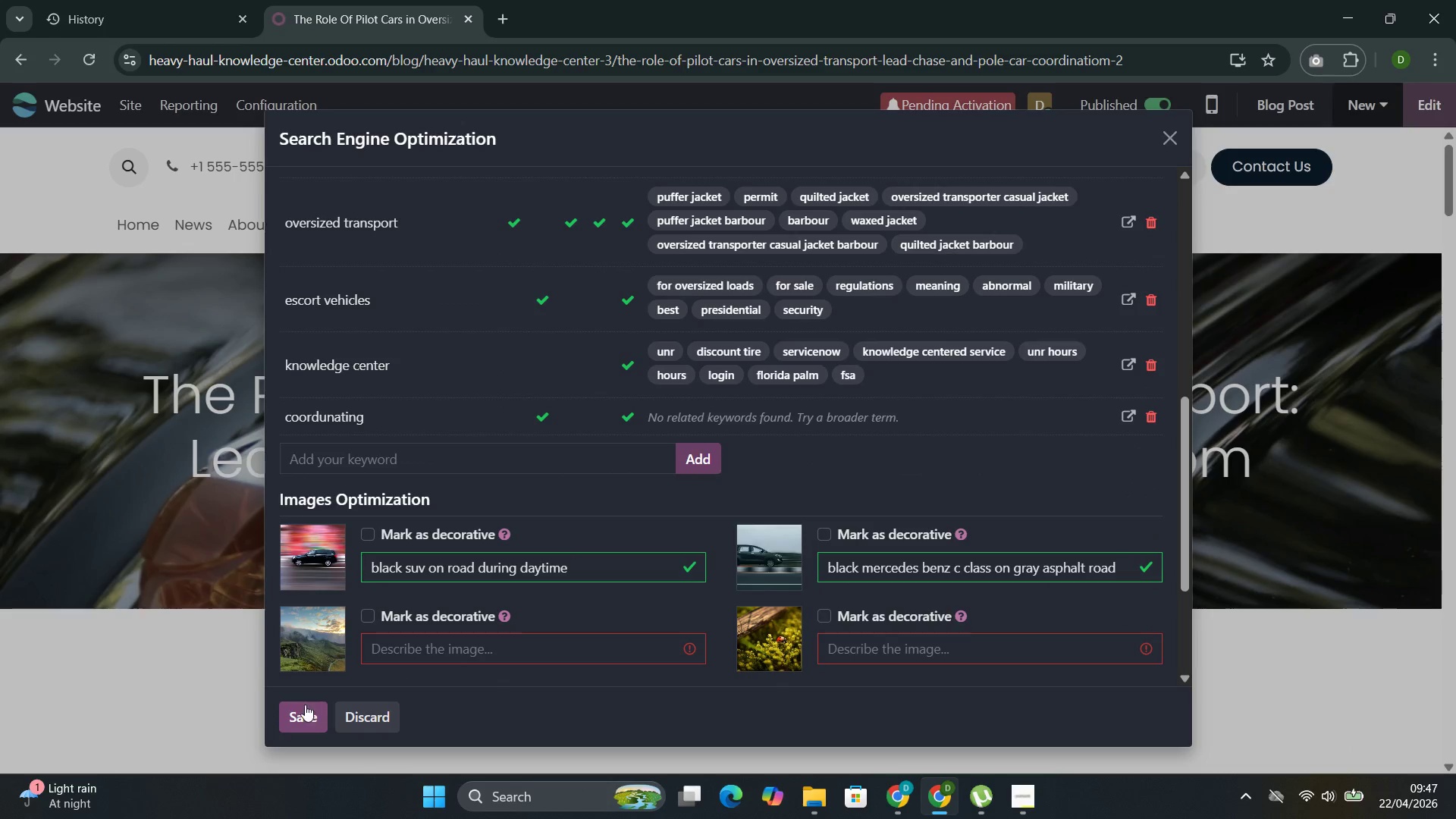 
left_click([293, 711])
 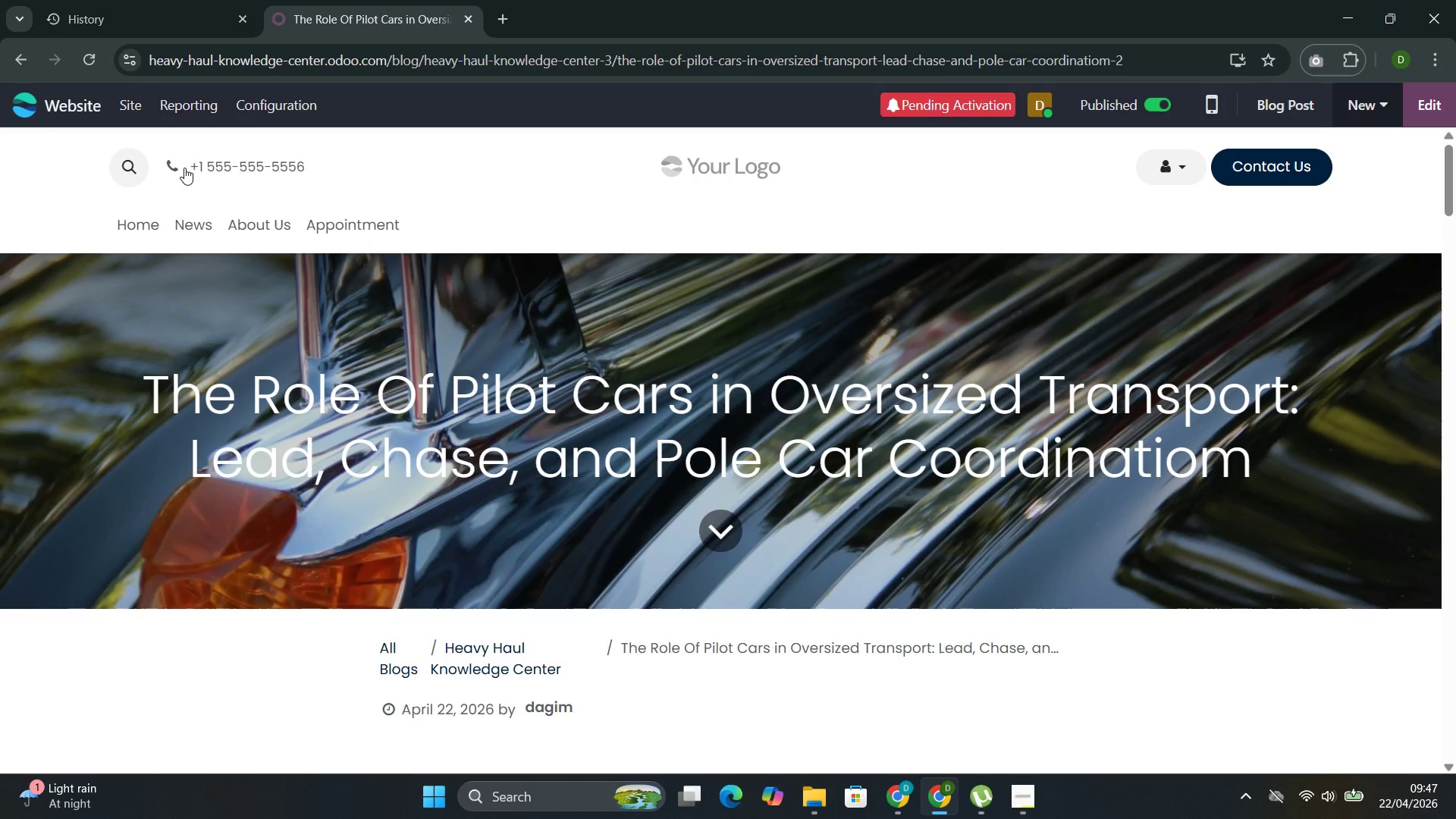 
left_click([189, 218])
 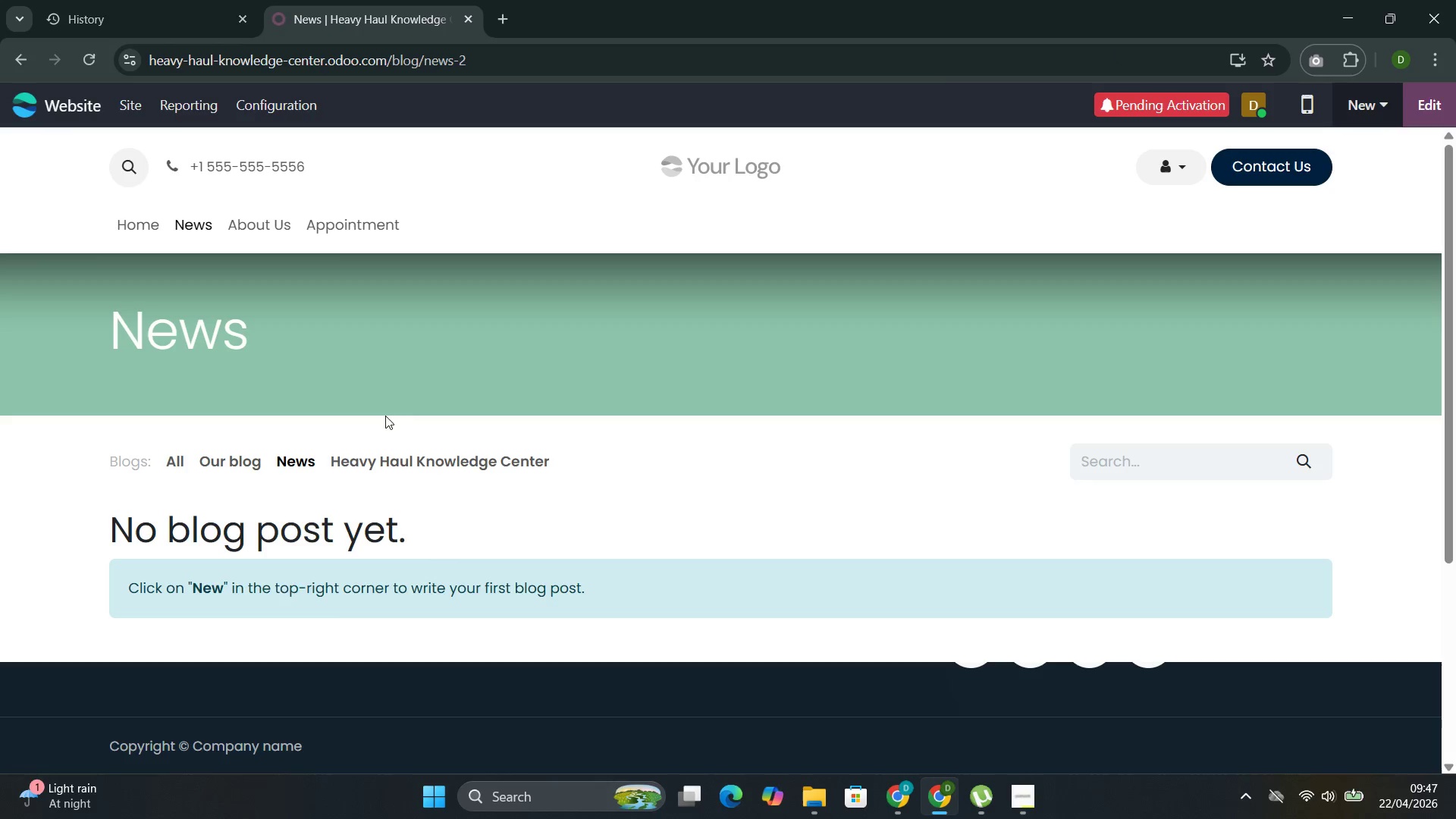 
left_click([366, 458])
 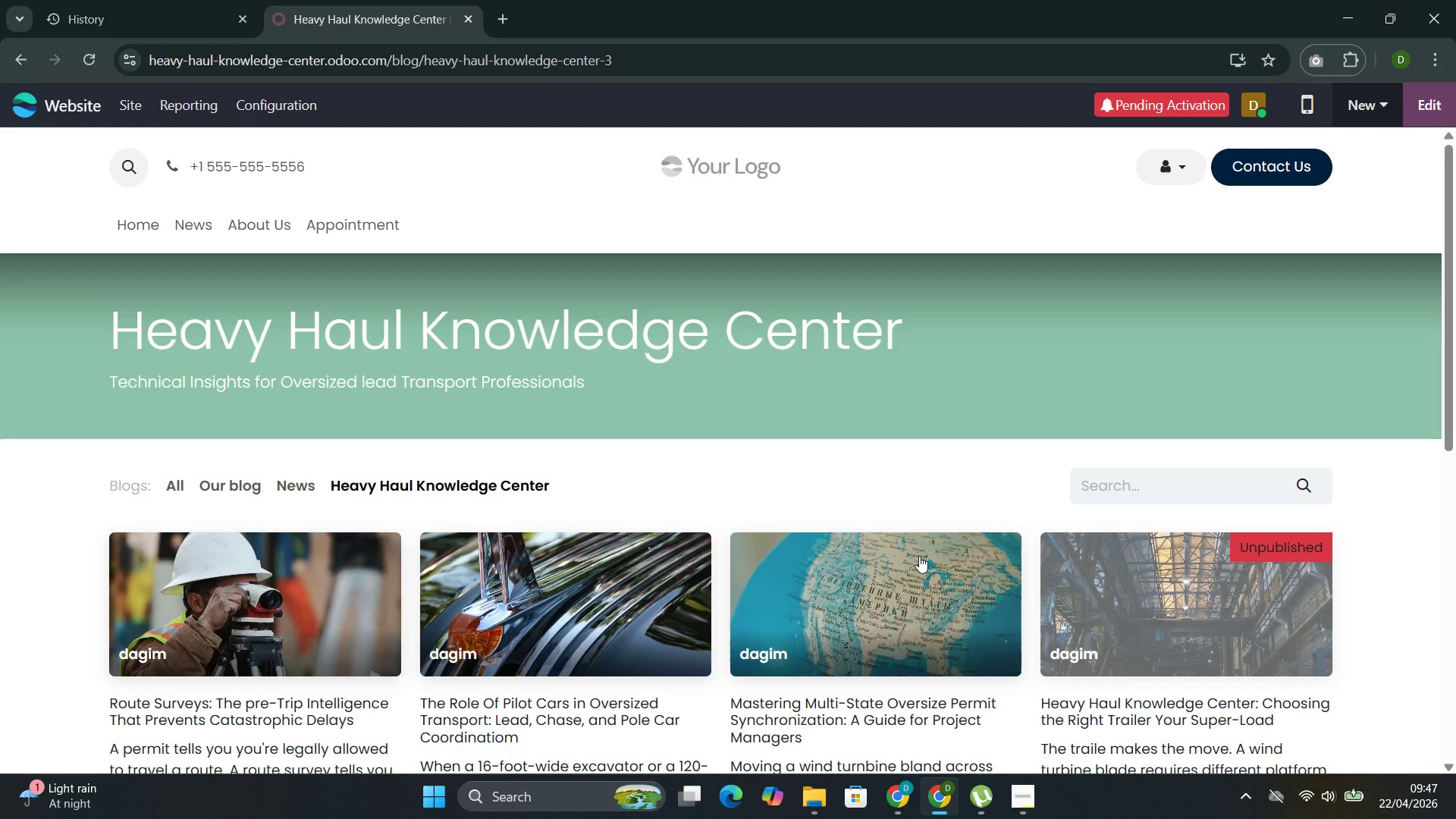 
left_click([1103, 587])
 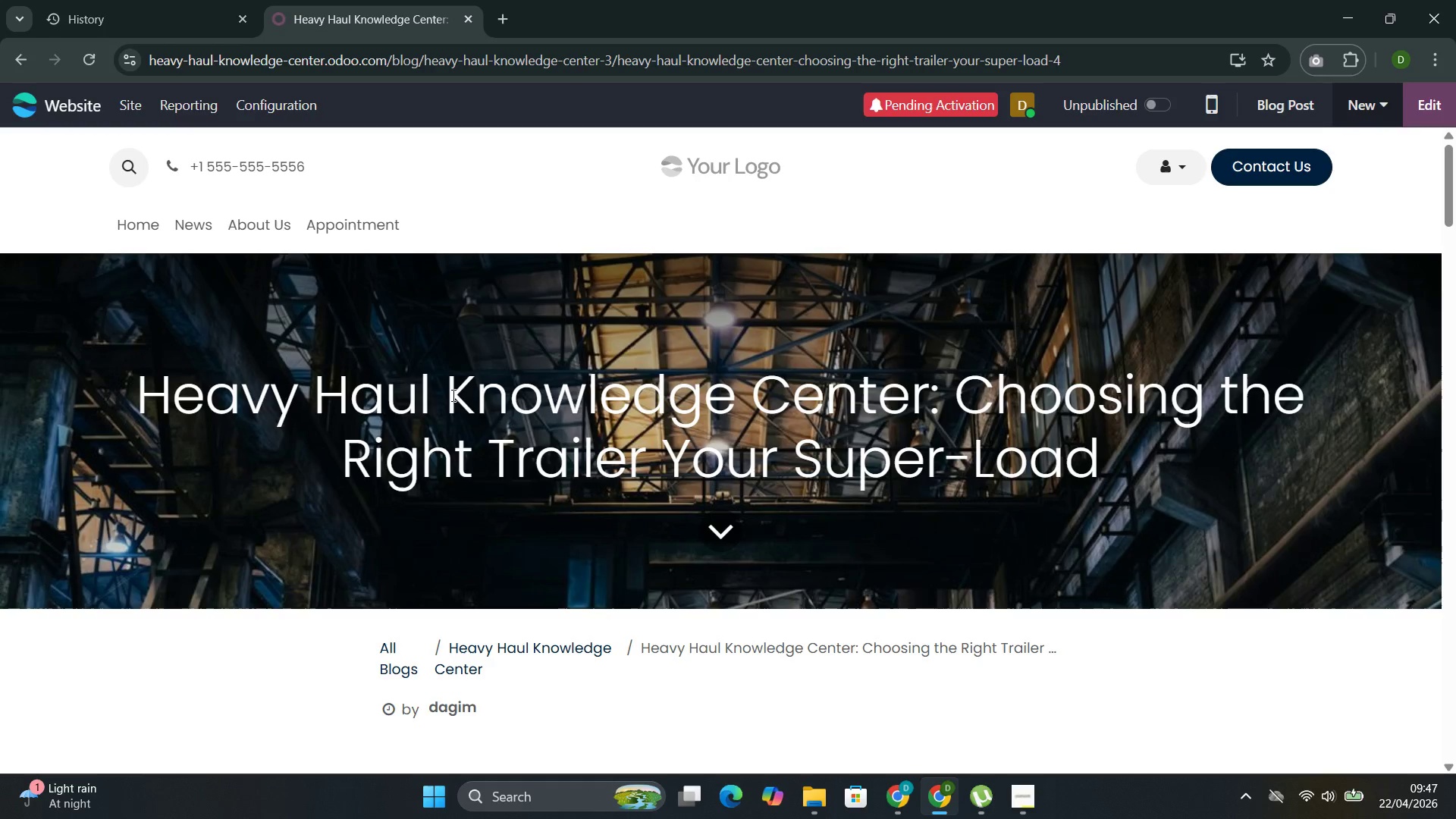 
double_click([463, 386])
 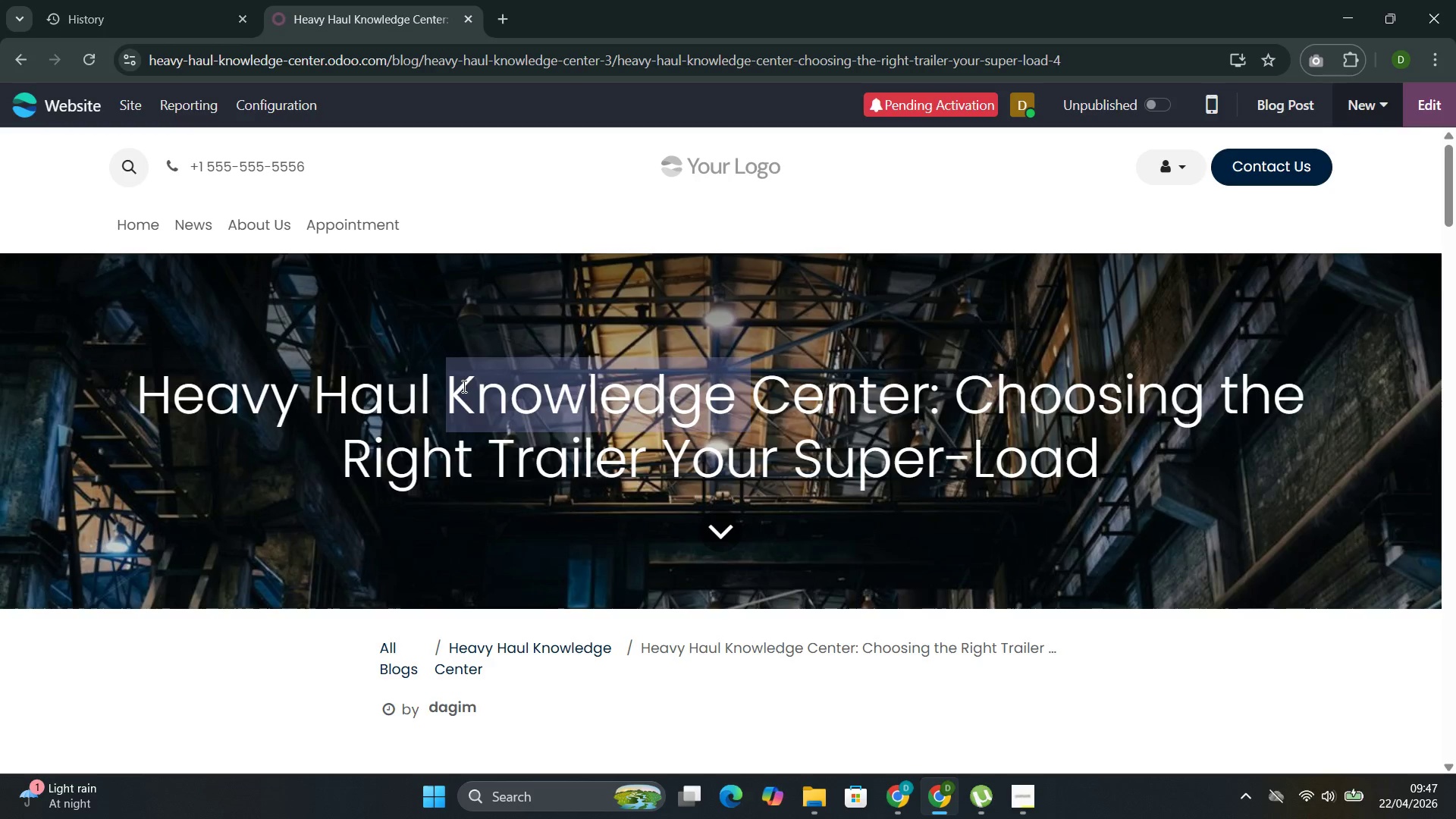 
triple_click([463, 386])
 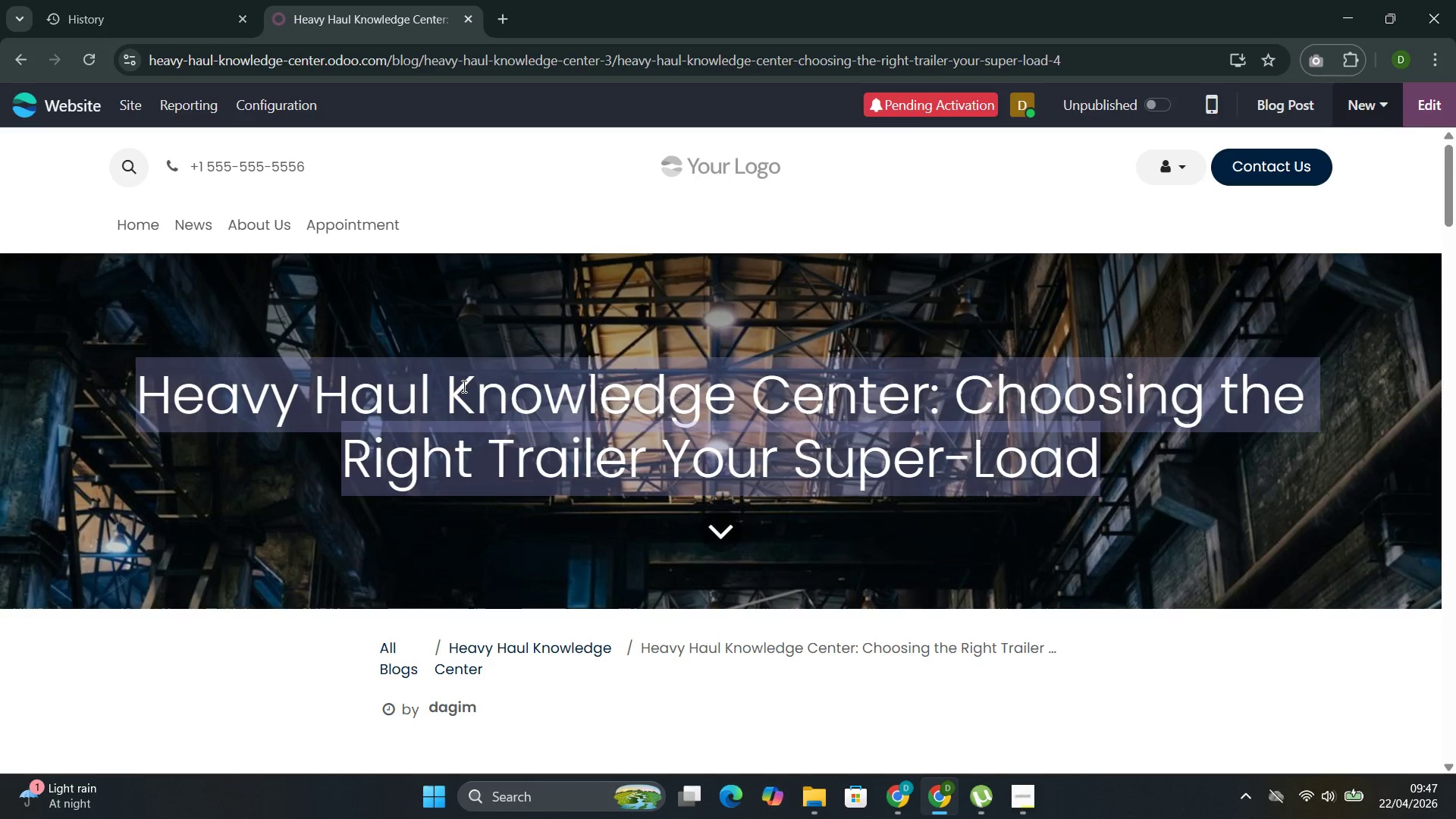 
hold_key(key=C, duration=0.33)
 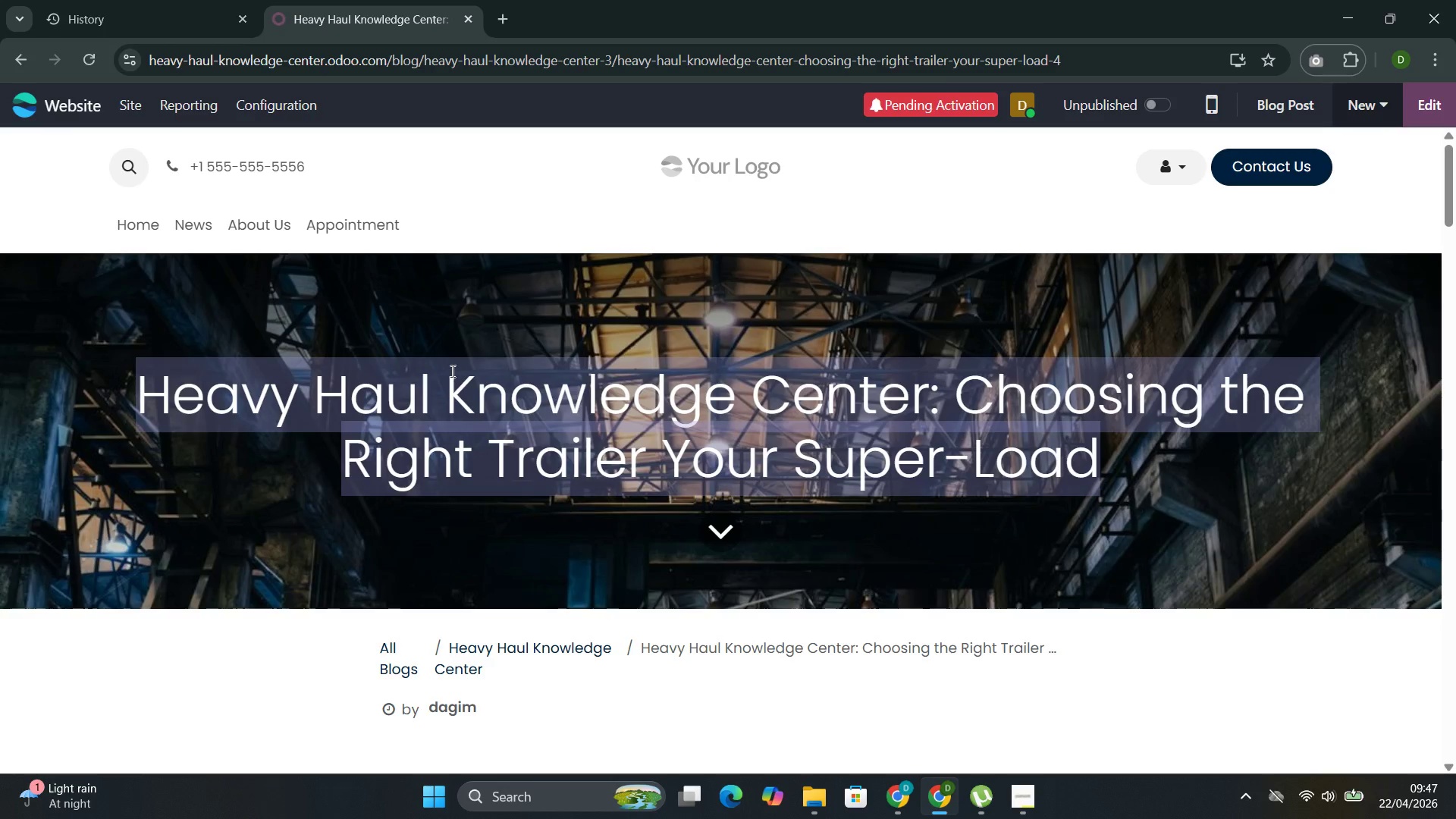 
key(Control+C)
 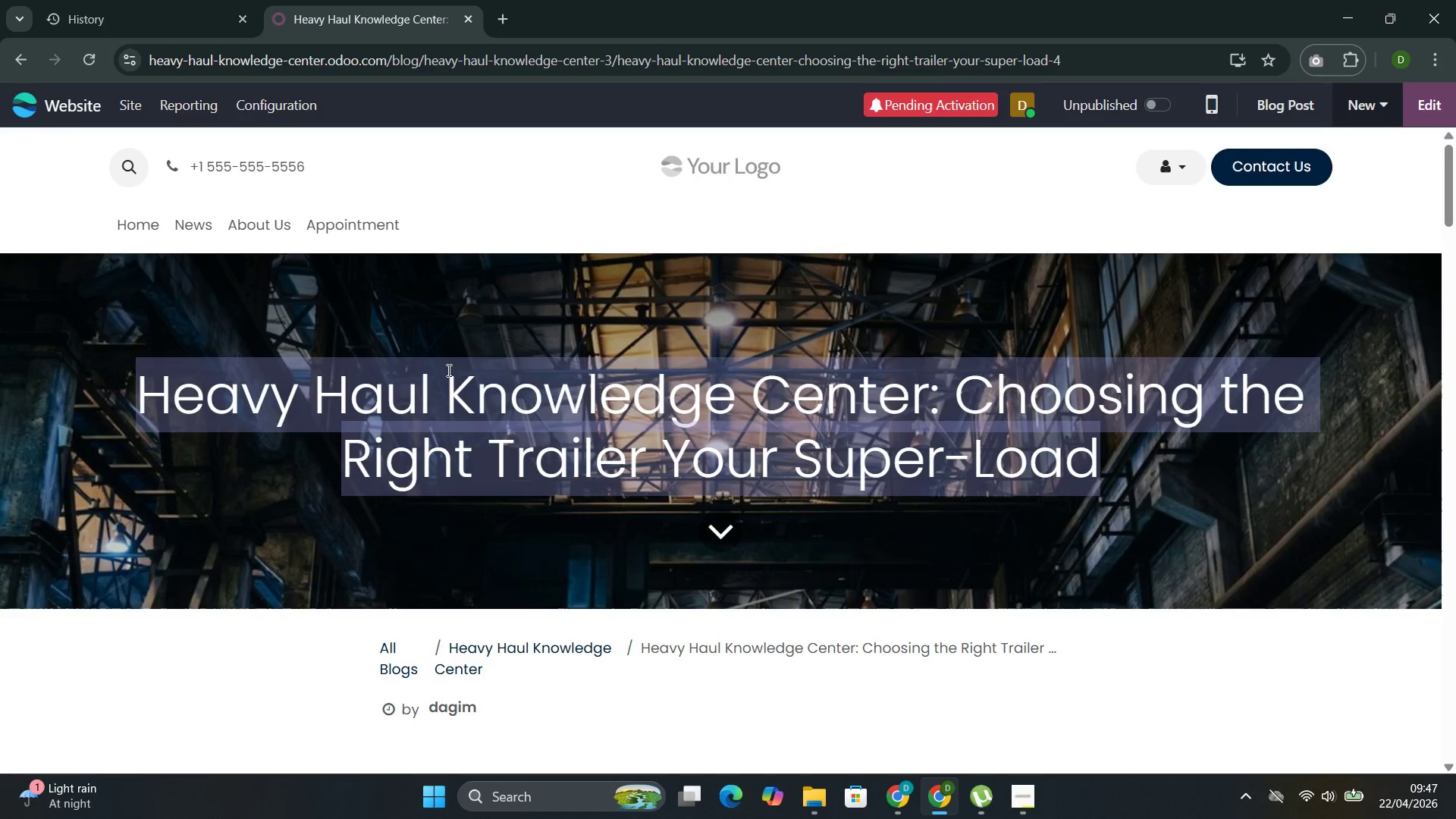 
key(Control+C)
 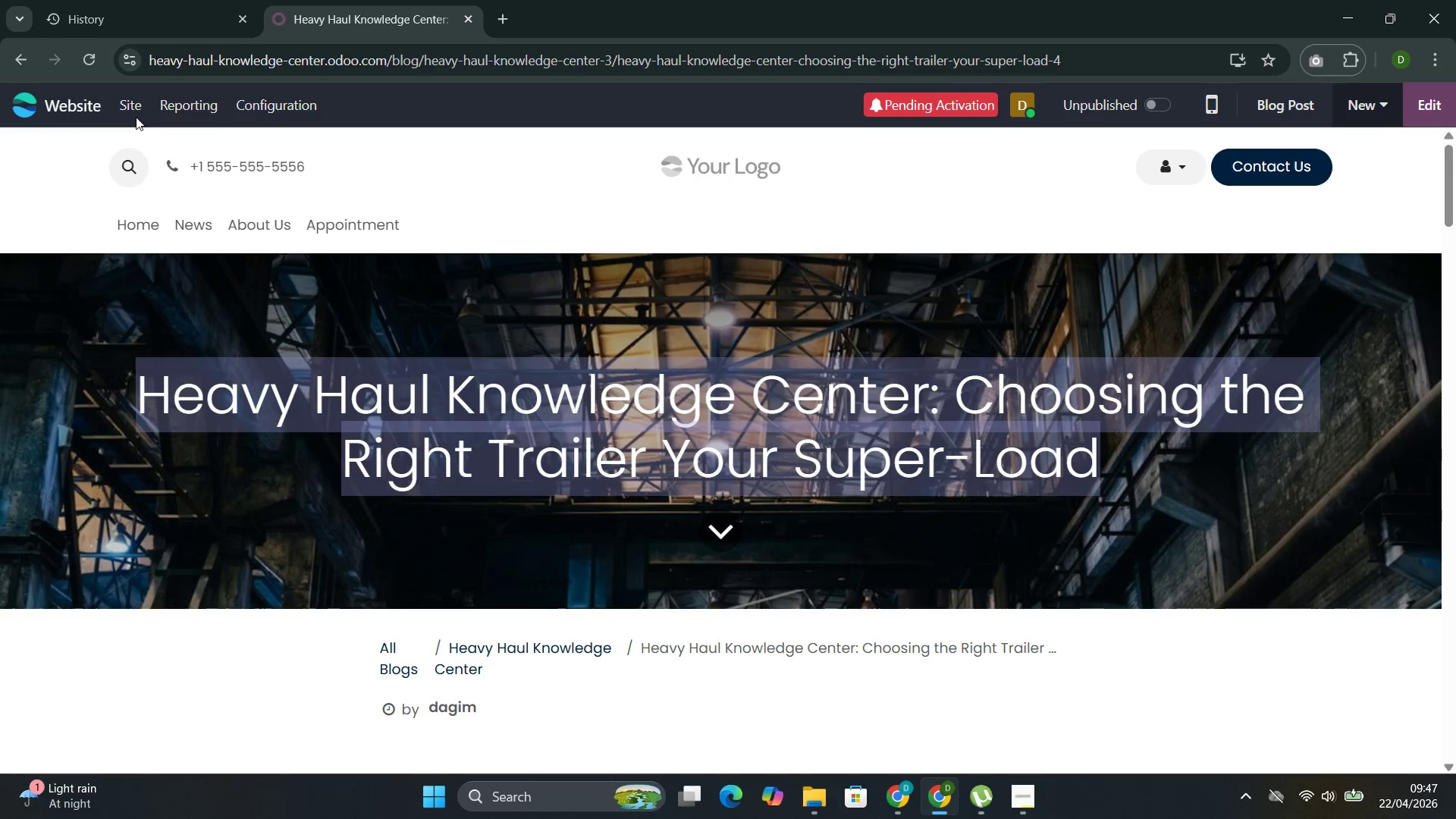 
left_click([130, 107])
 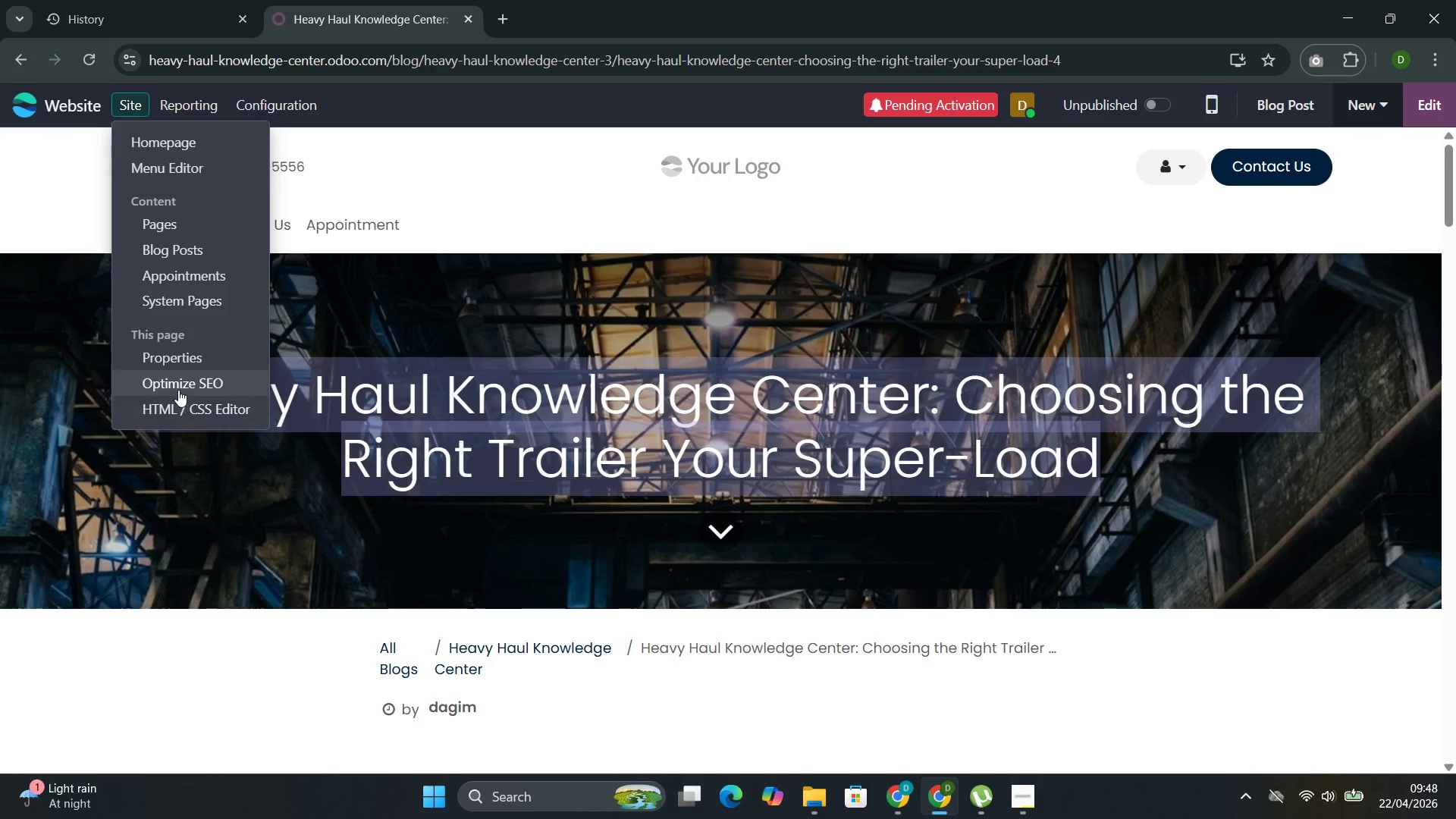 
left_click([178, 384])
 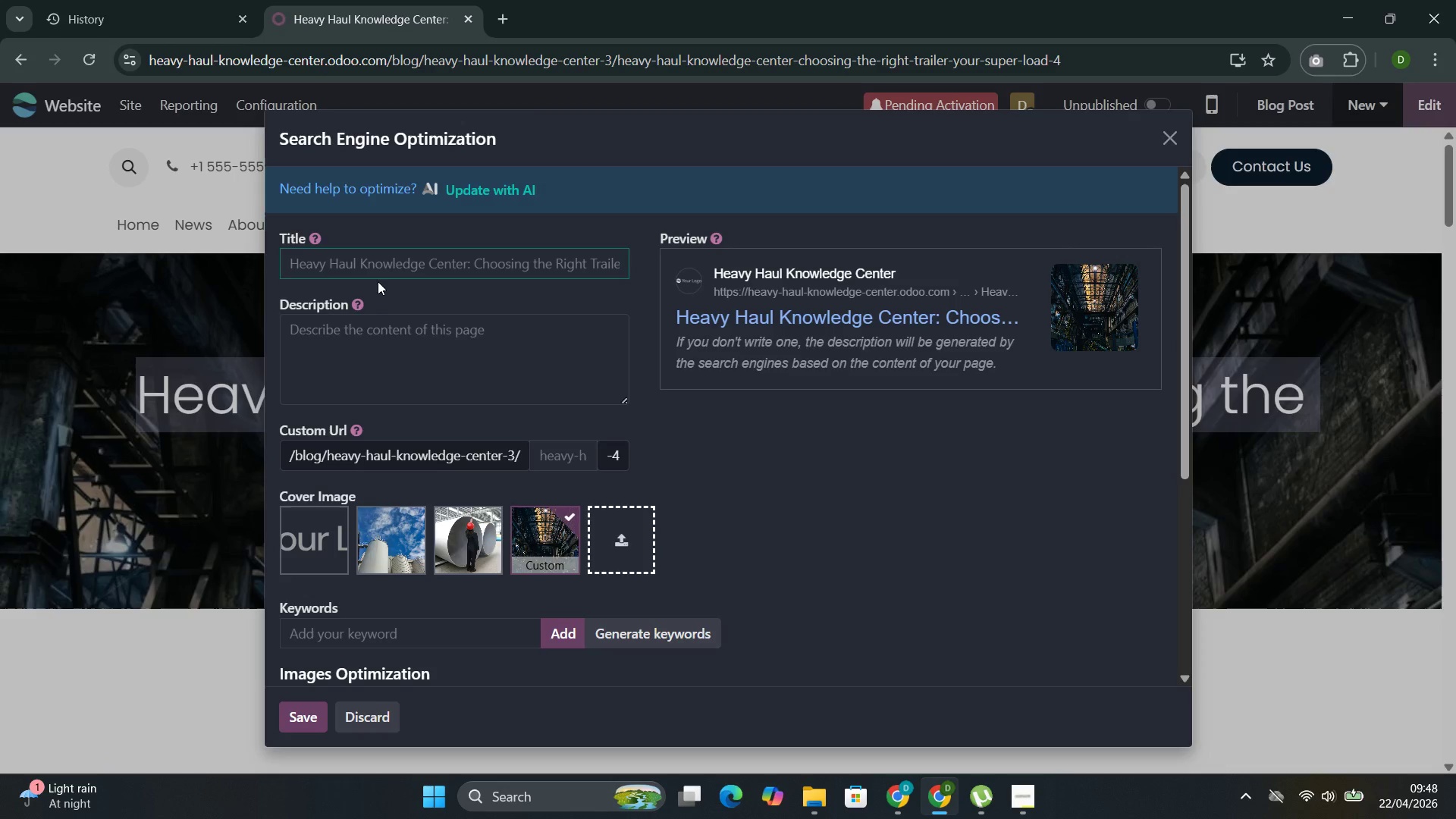 
left_click([378, 273])
 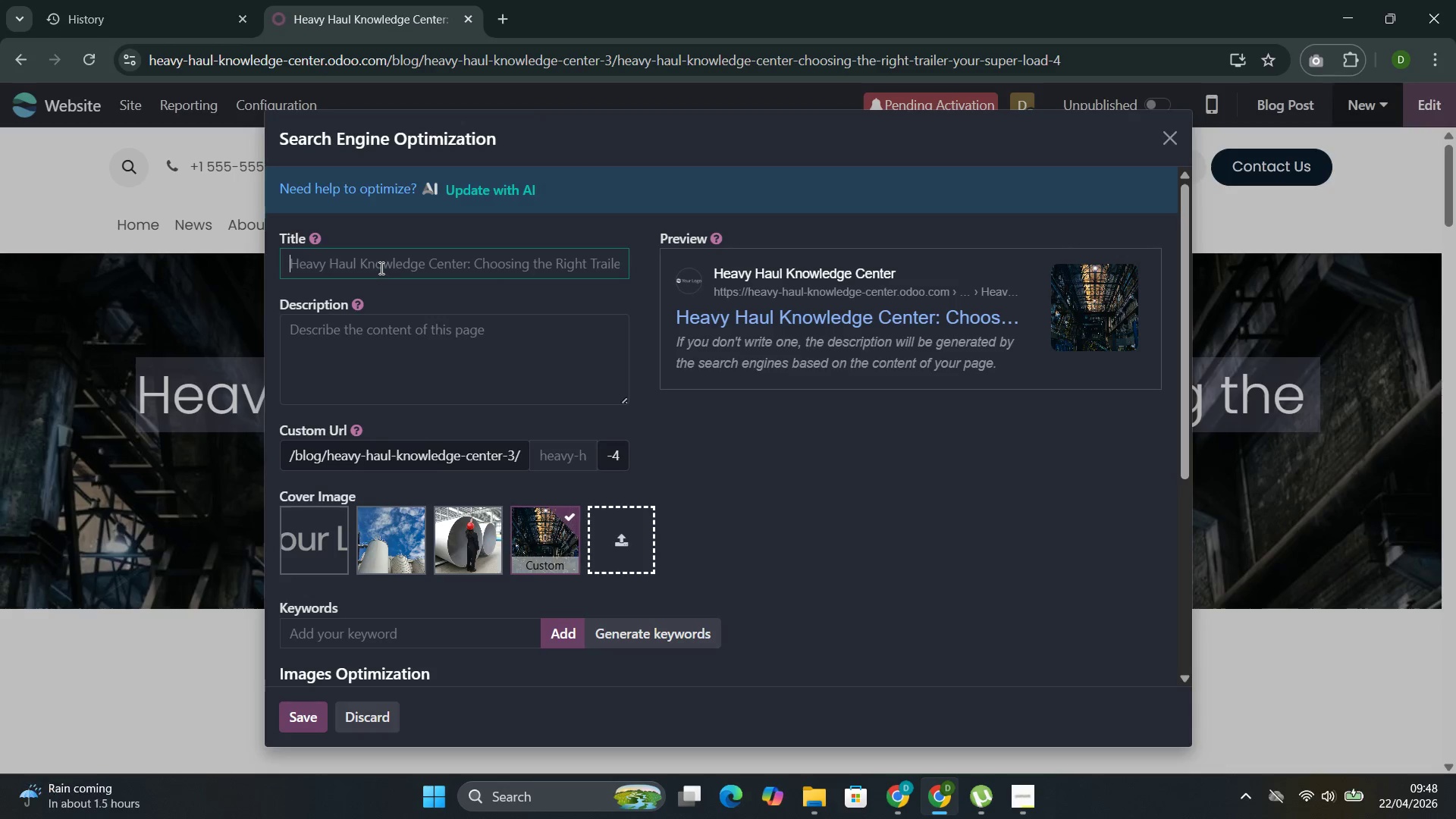 
key(Control+V)
 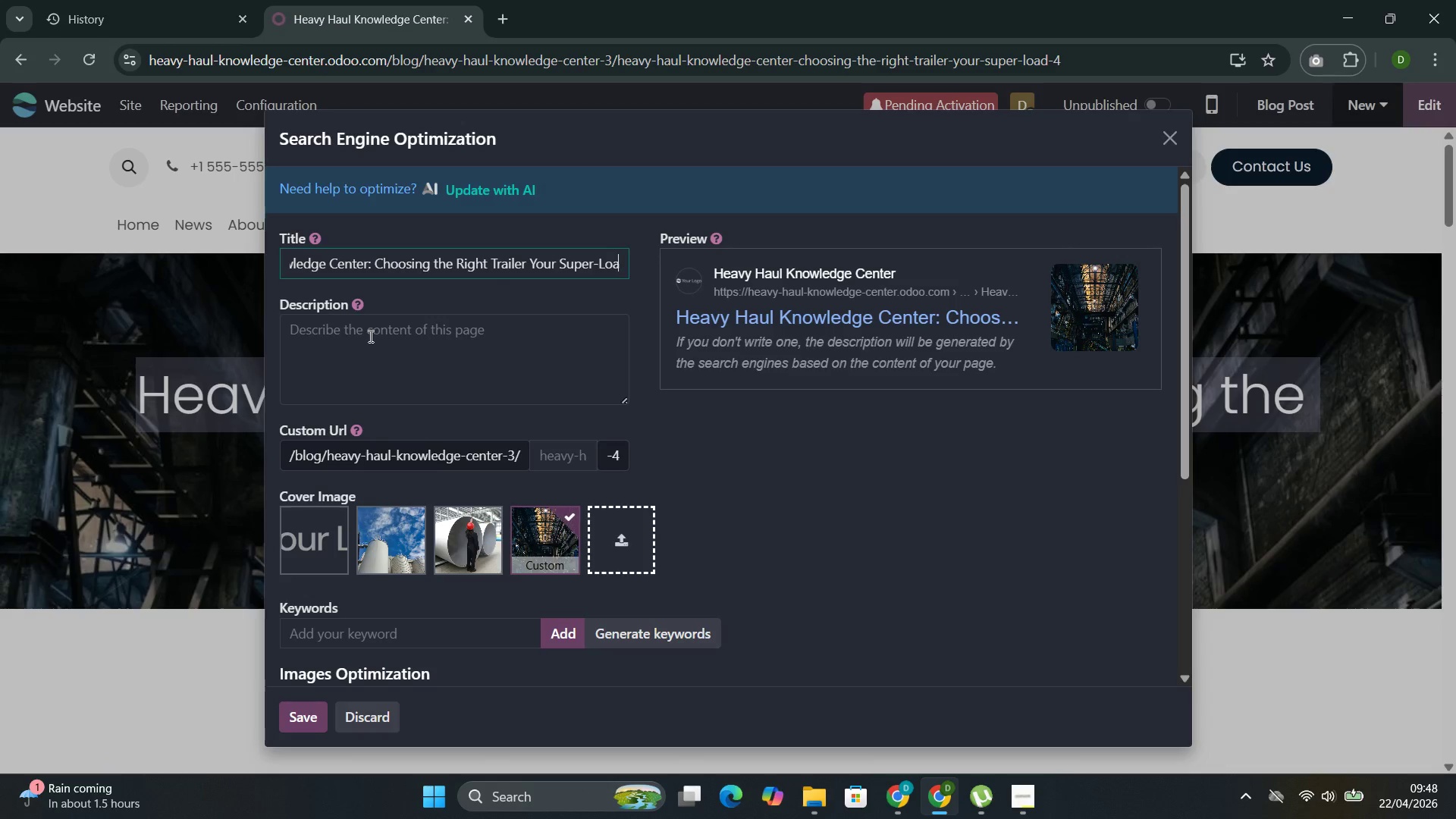 
left_click([369, 336])
 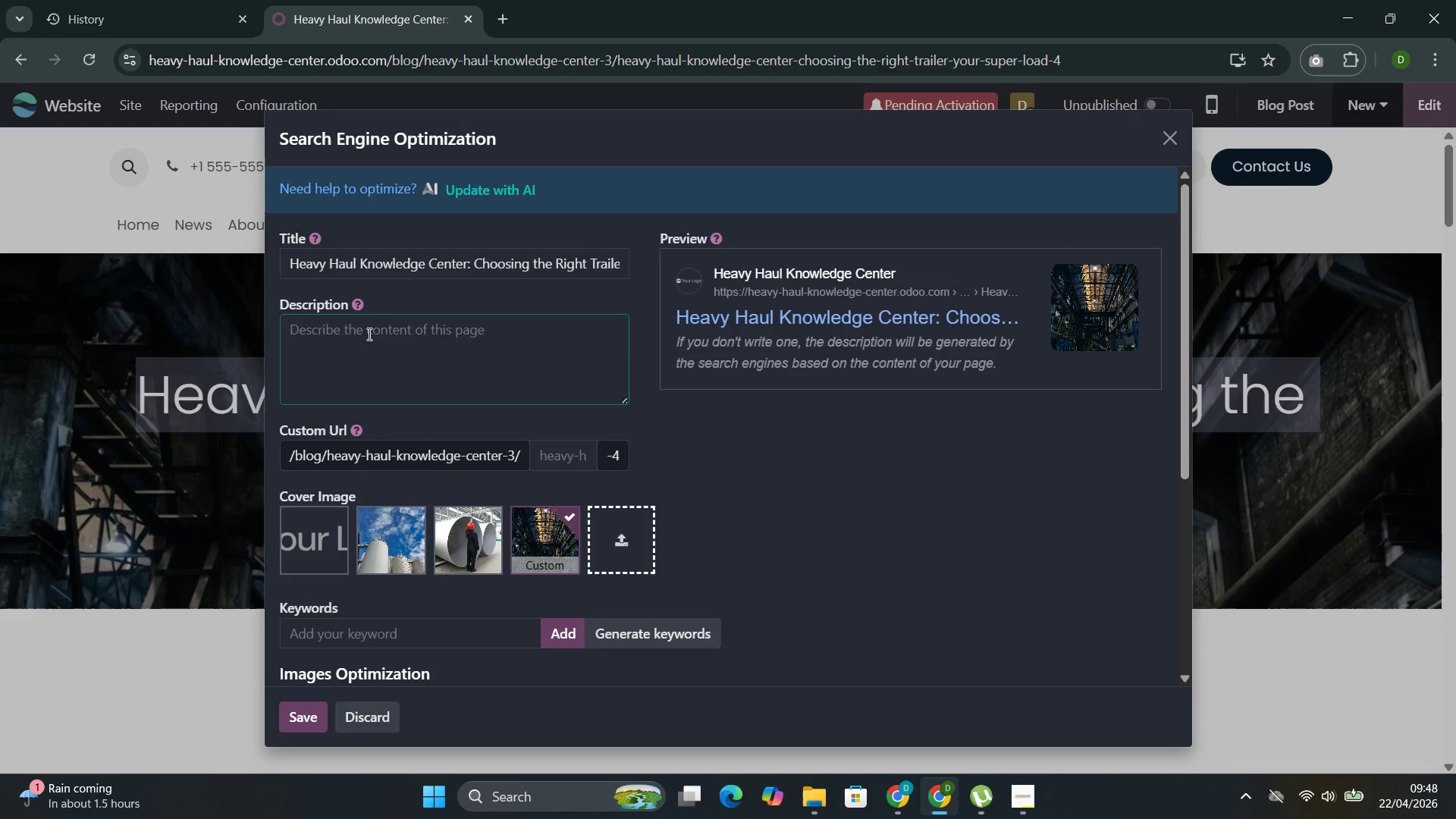 
key(Control+V)
 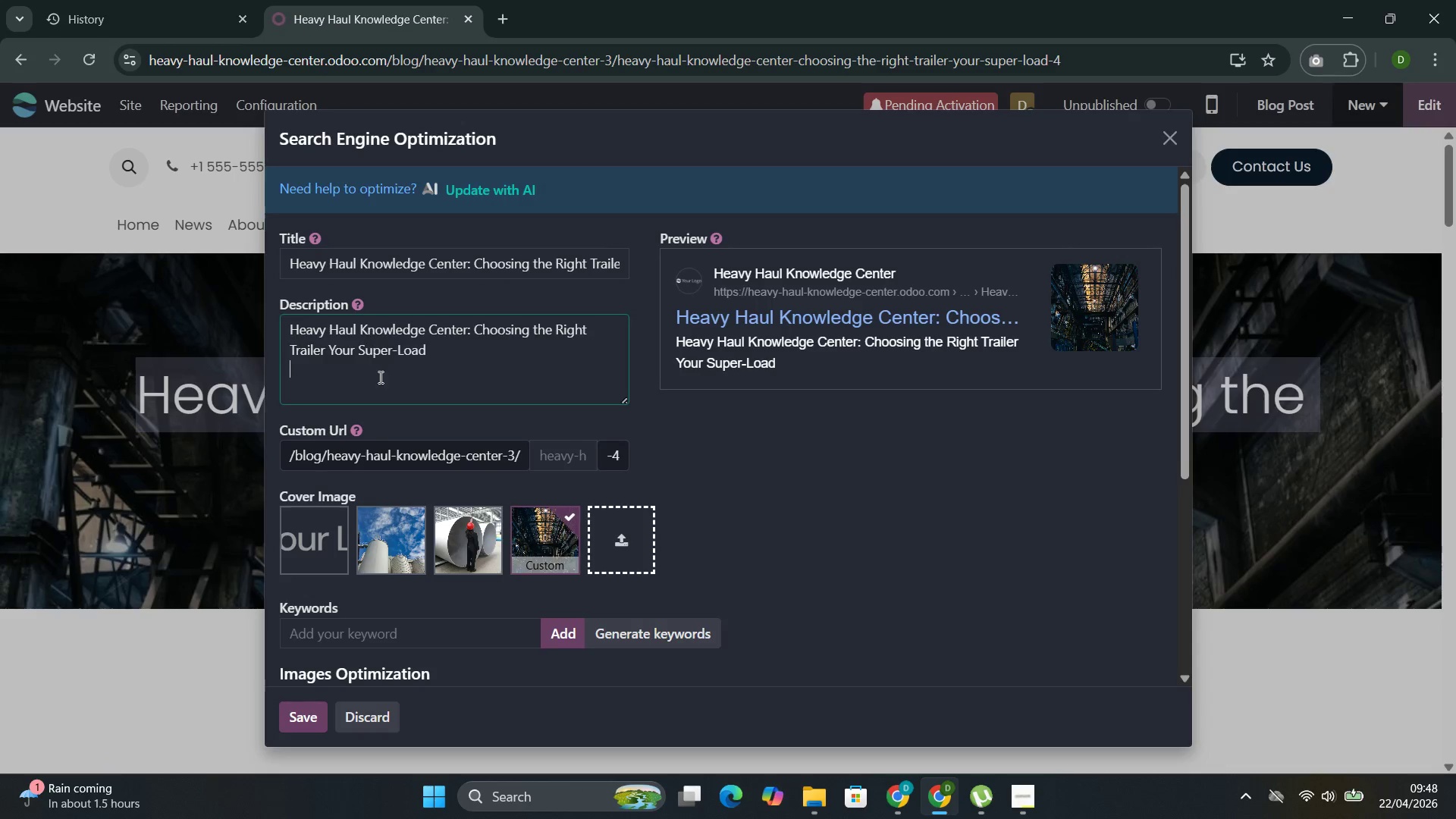 
scroll: coordinate [386, 397], scroll_direction: down, amount: 3.0
 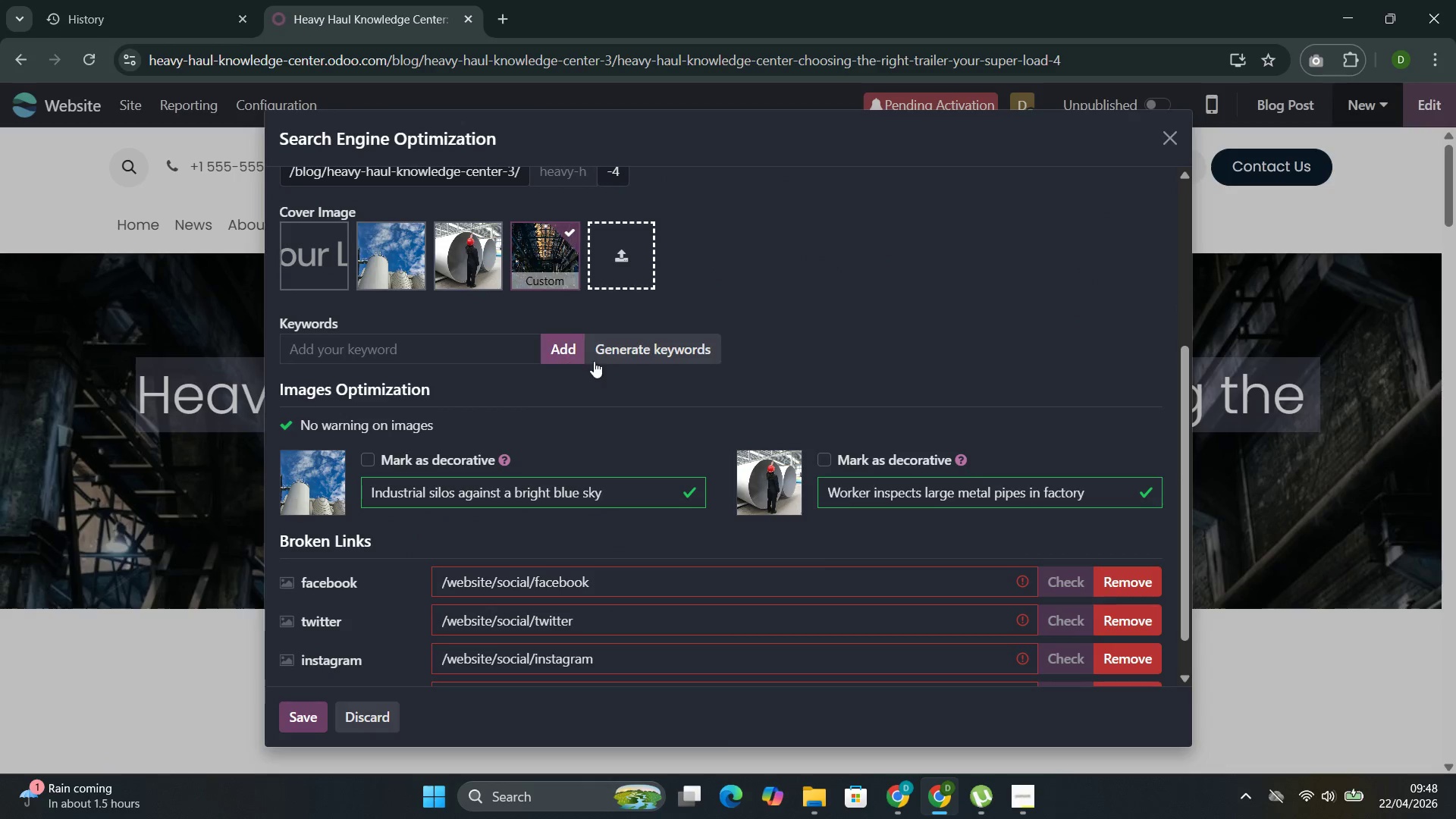 
left_click([642, 357])
 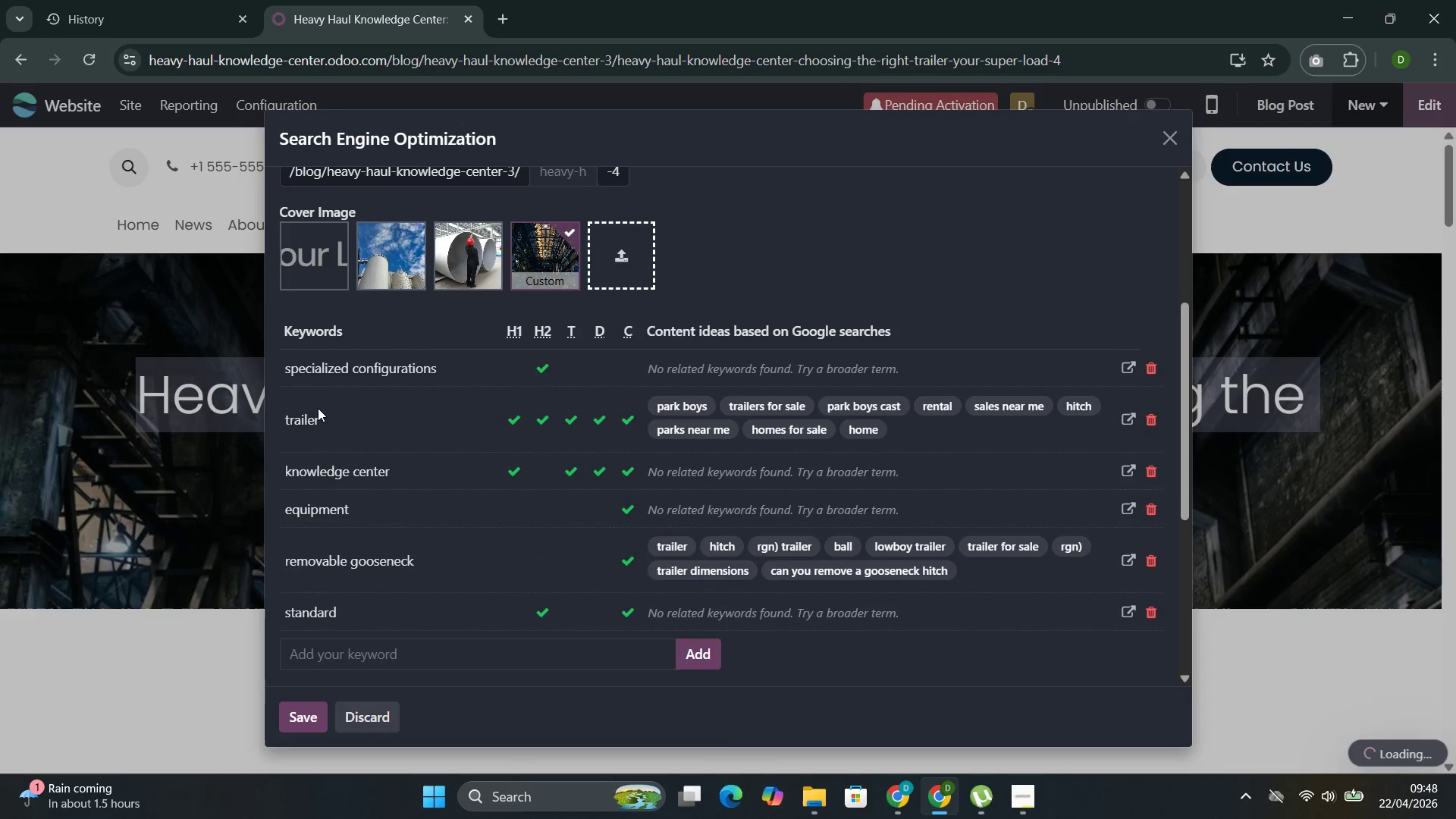 
scroll: coordinate [371, 482], scroll_direction: down, amount: 7.0
 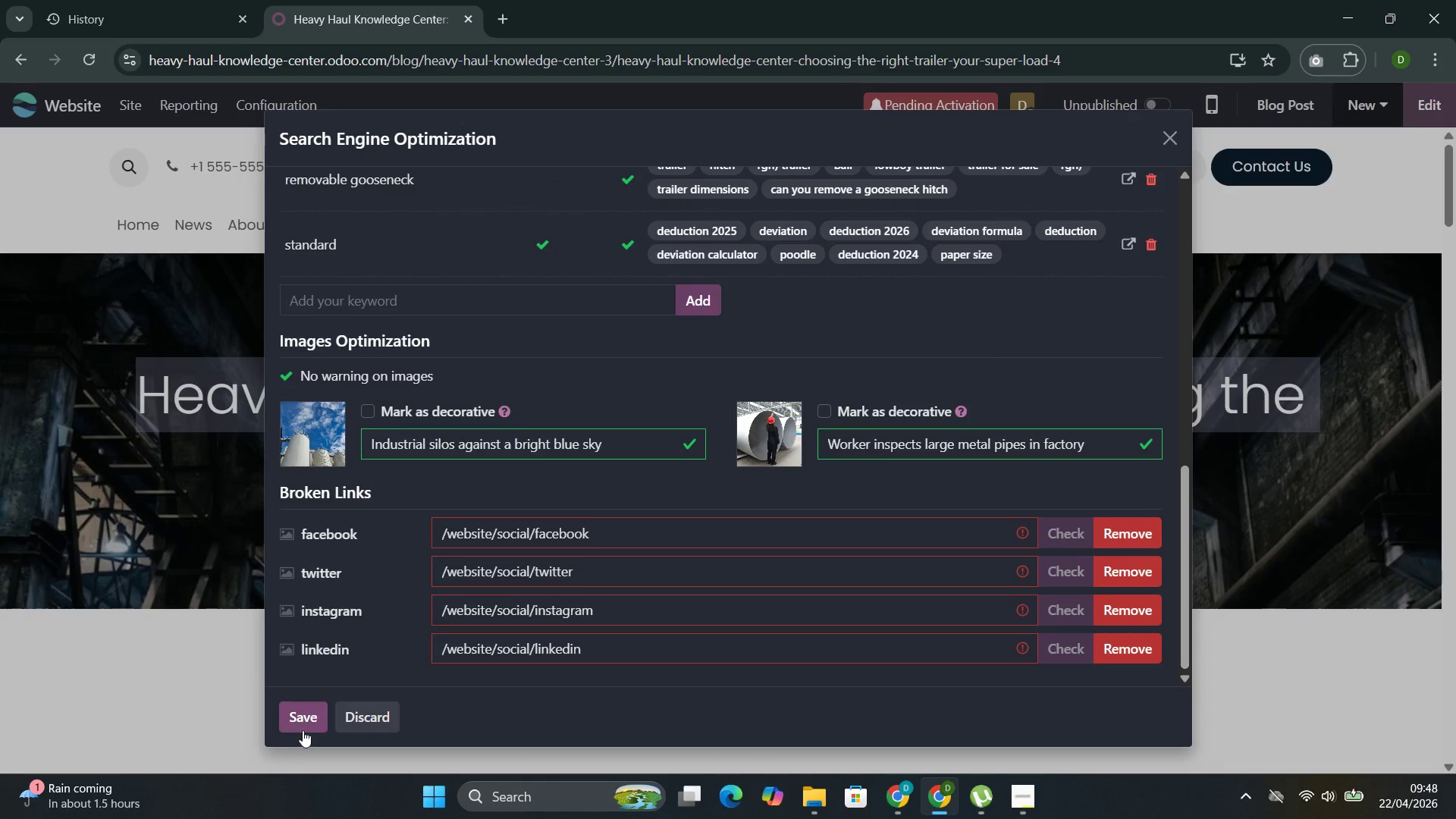 
left_click([310, 720])
 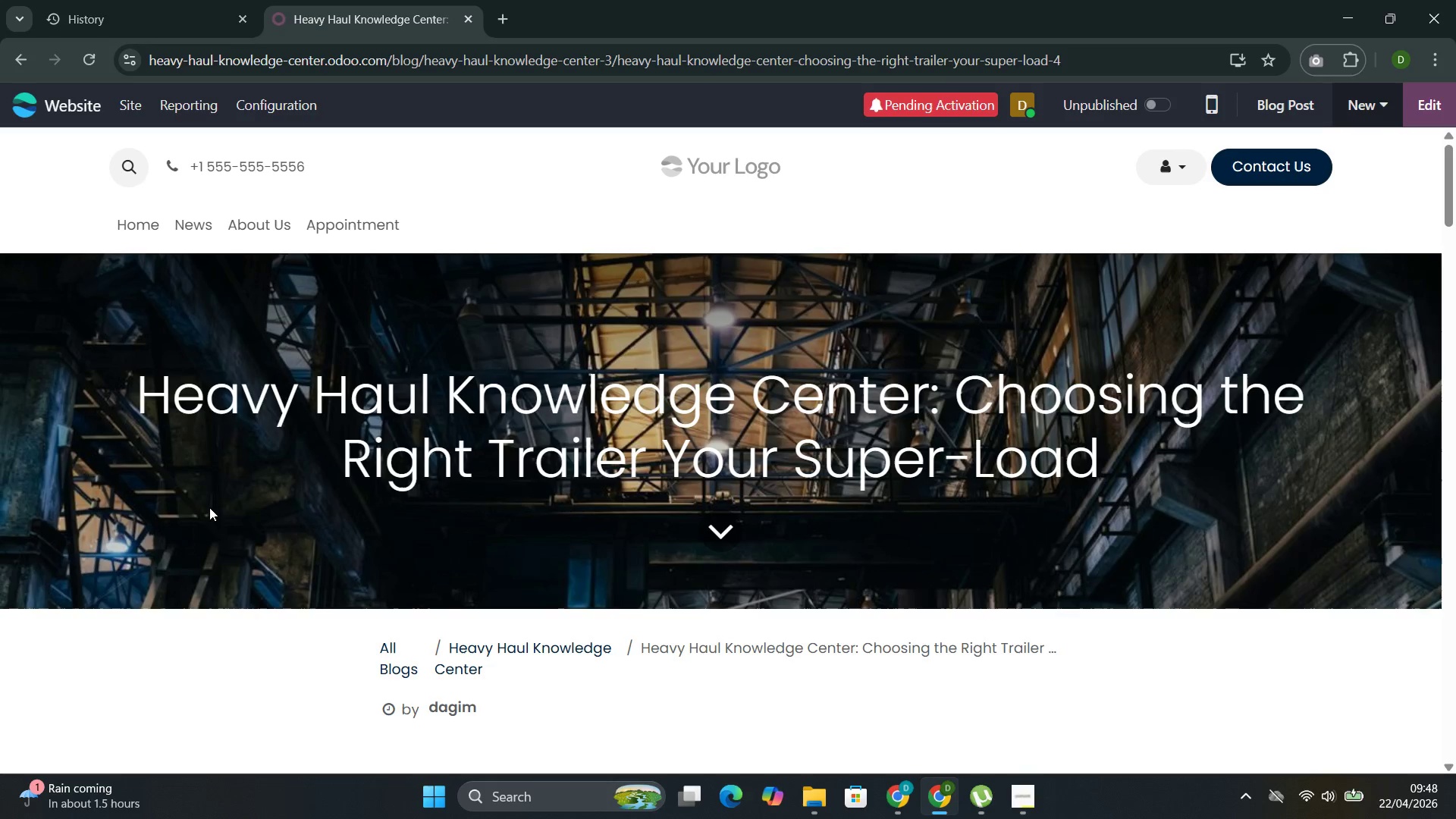 
scroll: coordinate [248, 462], scroll_direction: down, amount: 3.0
 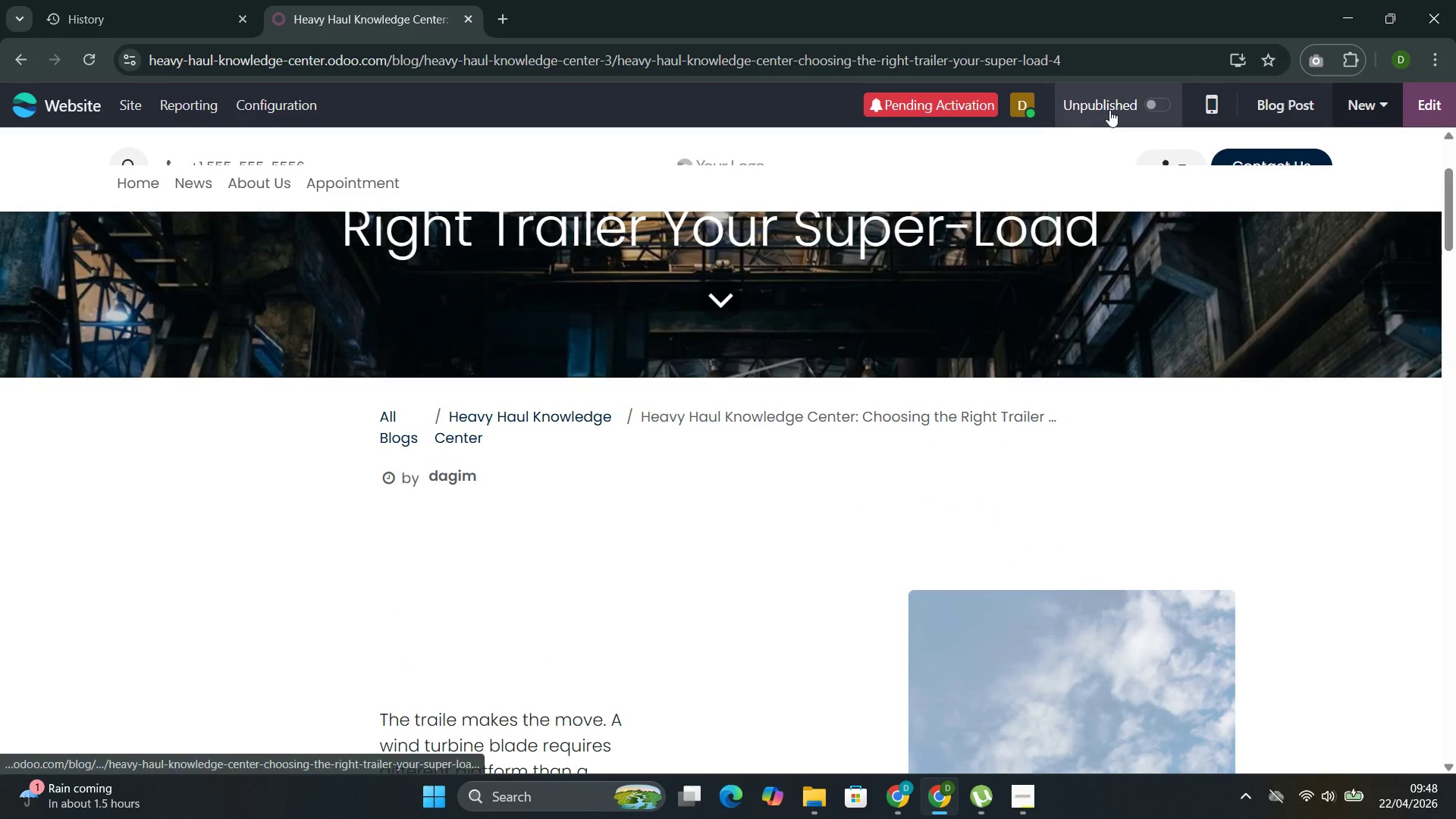 
left_click([1112, 108])
 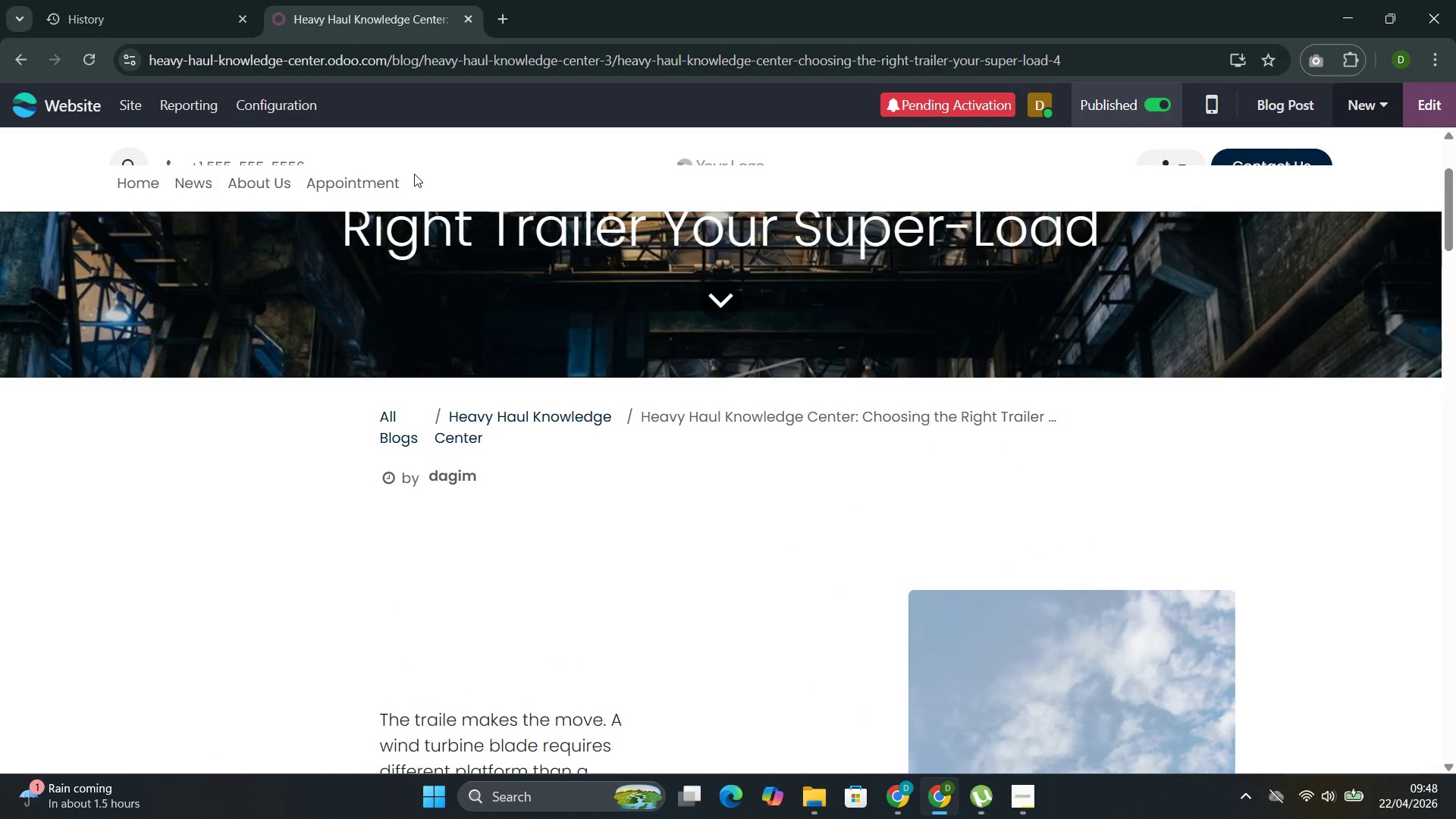 
scroll: coordinate [272, 349], scroll_direction: up, amount: 7.0
 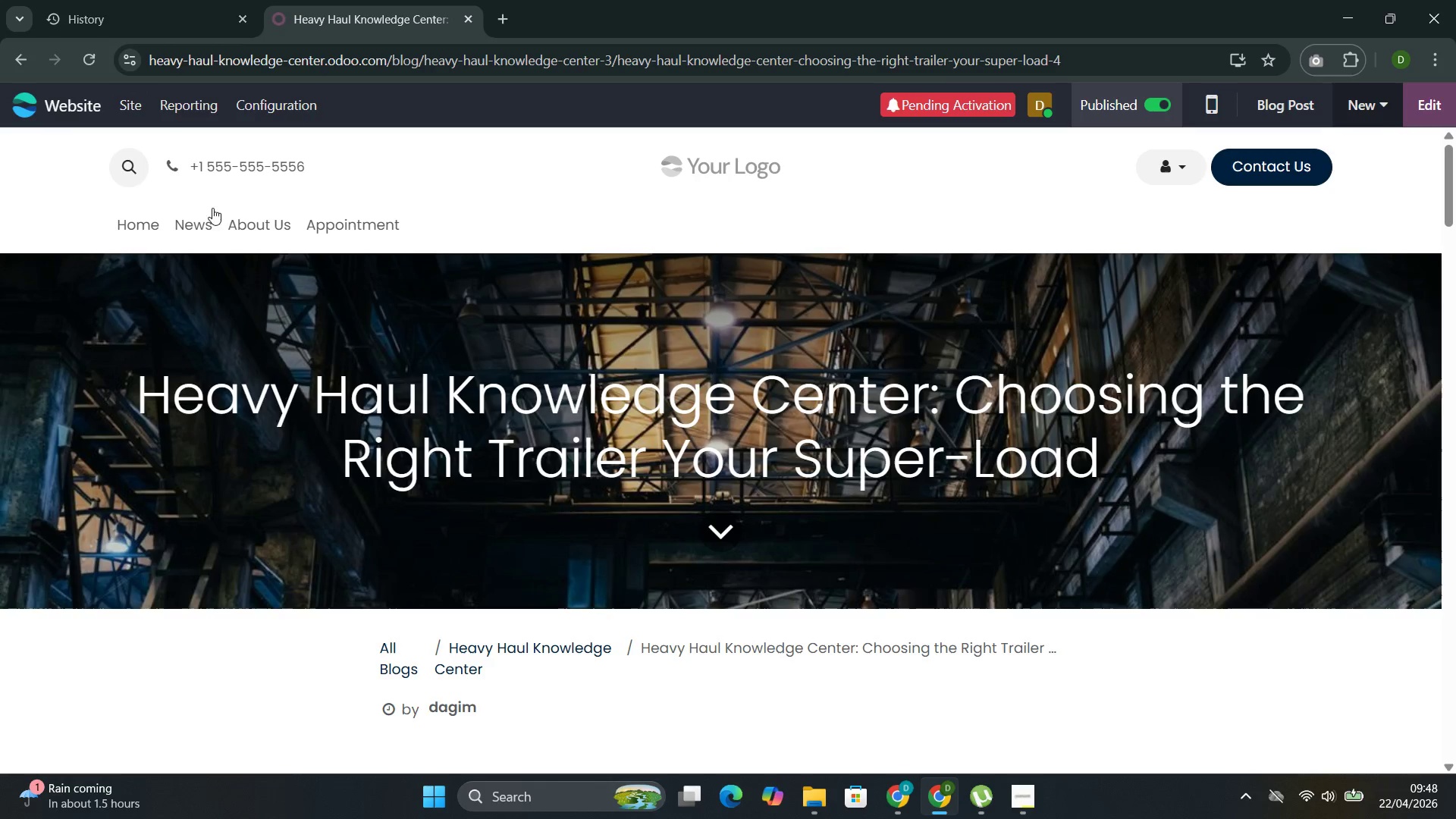 
left_click([203, 221])
 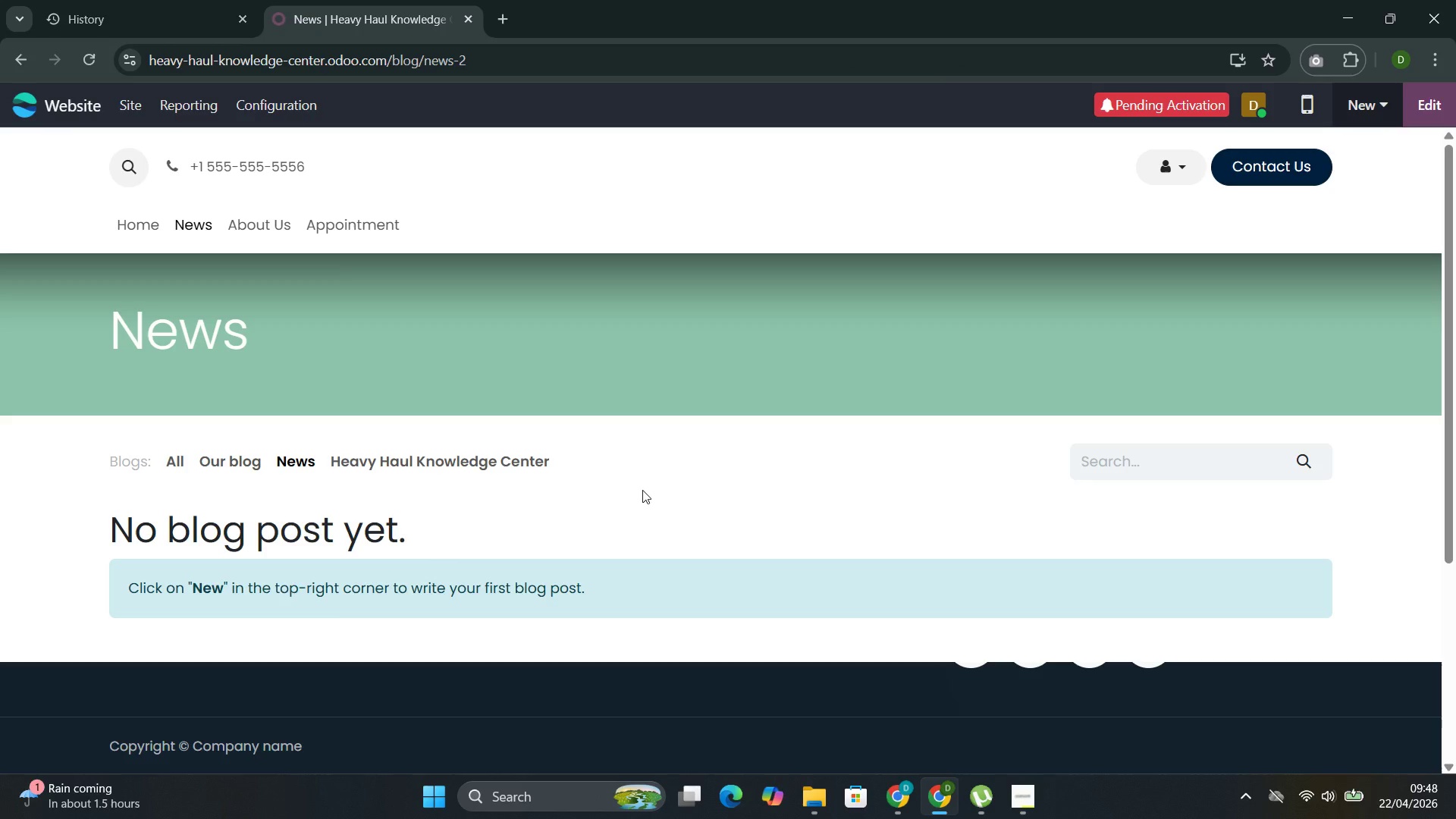 
left_click([506, 466])
 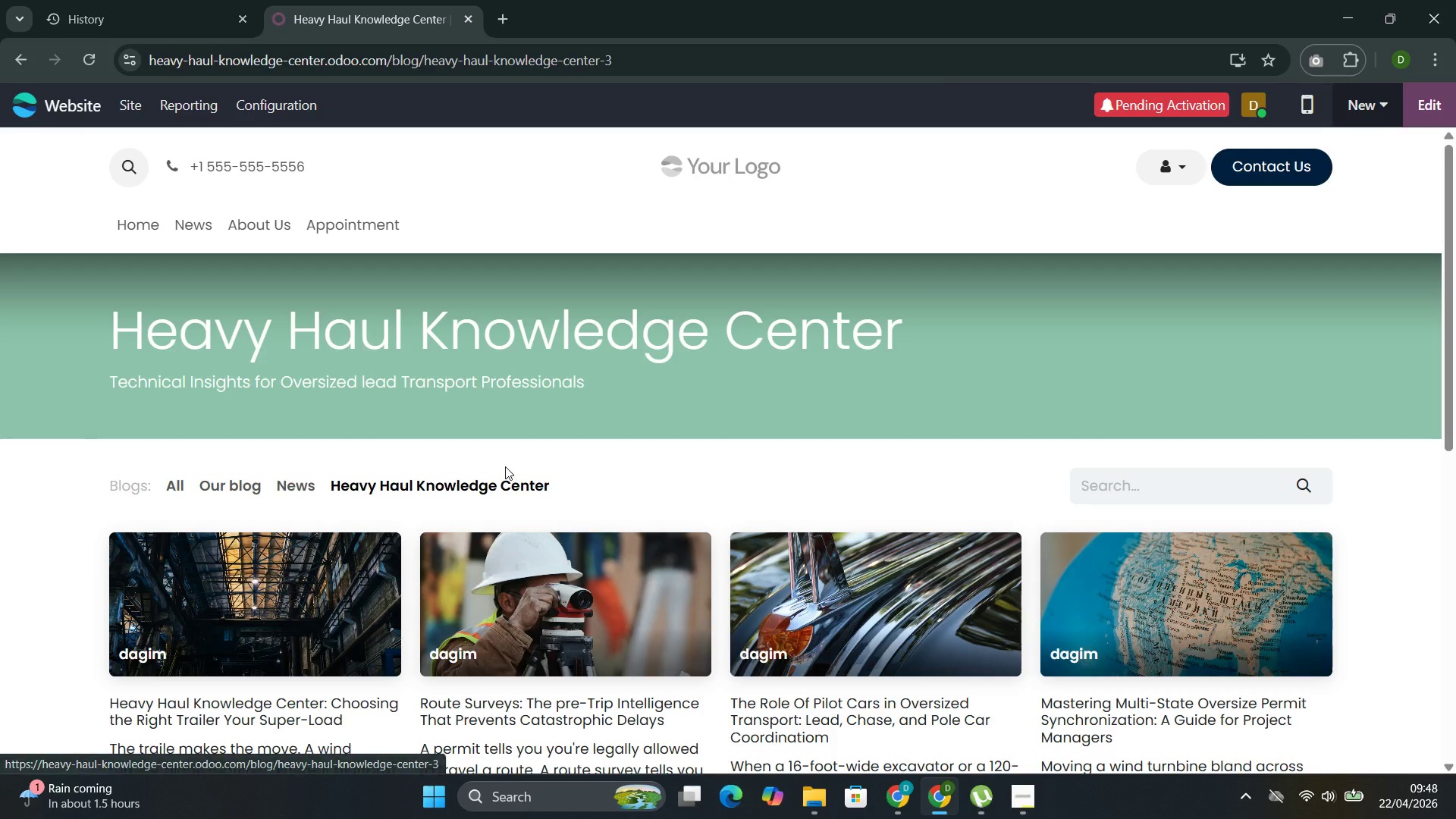 
scroll: coordinate [505, 466], scroll_direction: down, amount: 2.0
 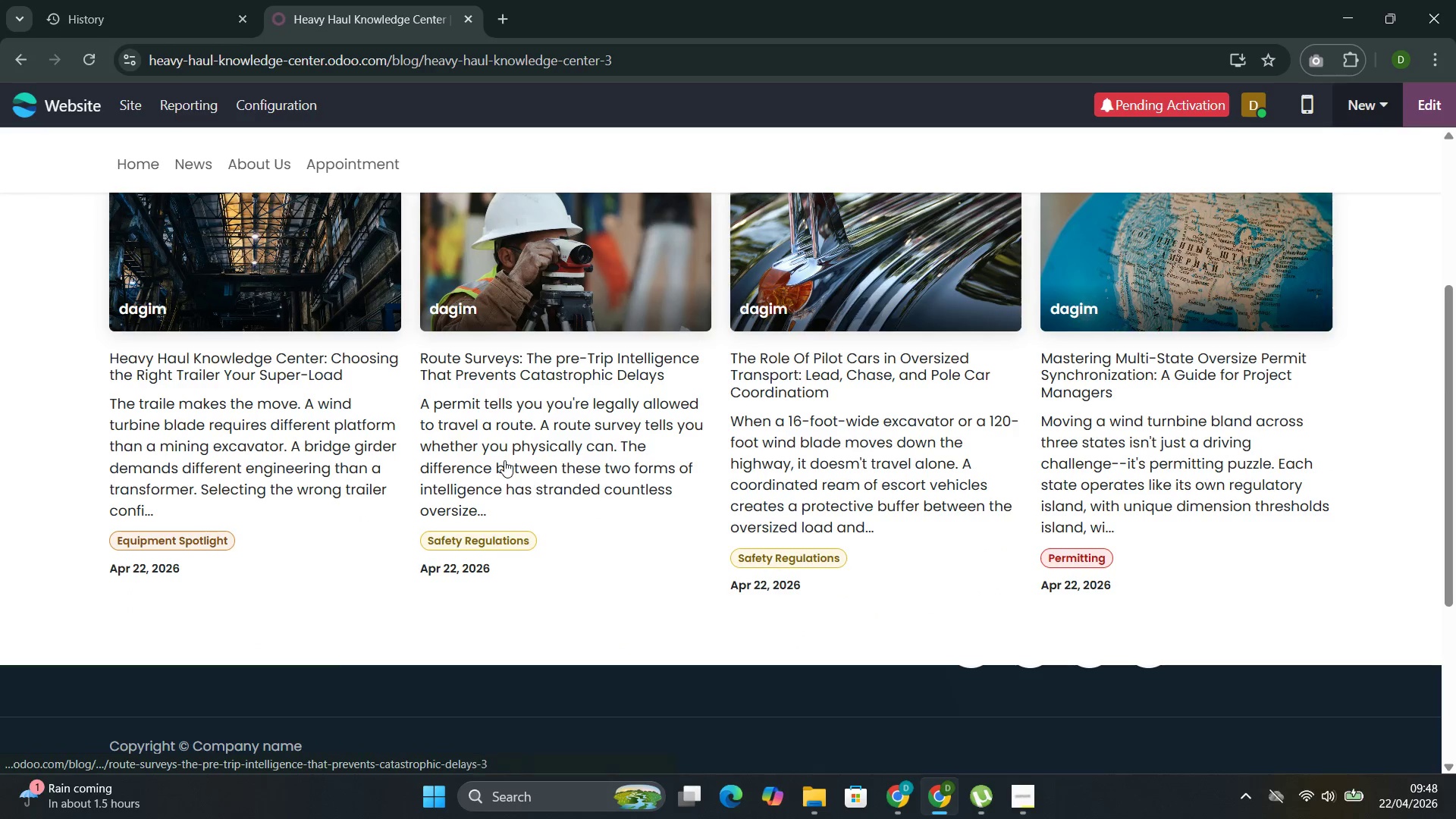 
scroll: coordinate [234, 348], scroll_direction: up, amount: 4.0
 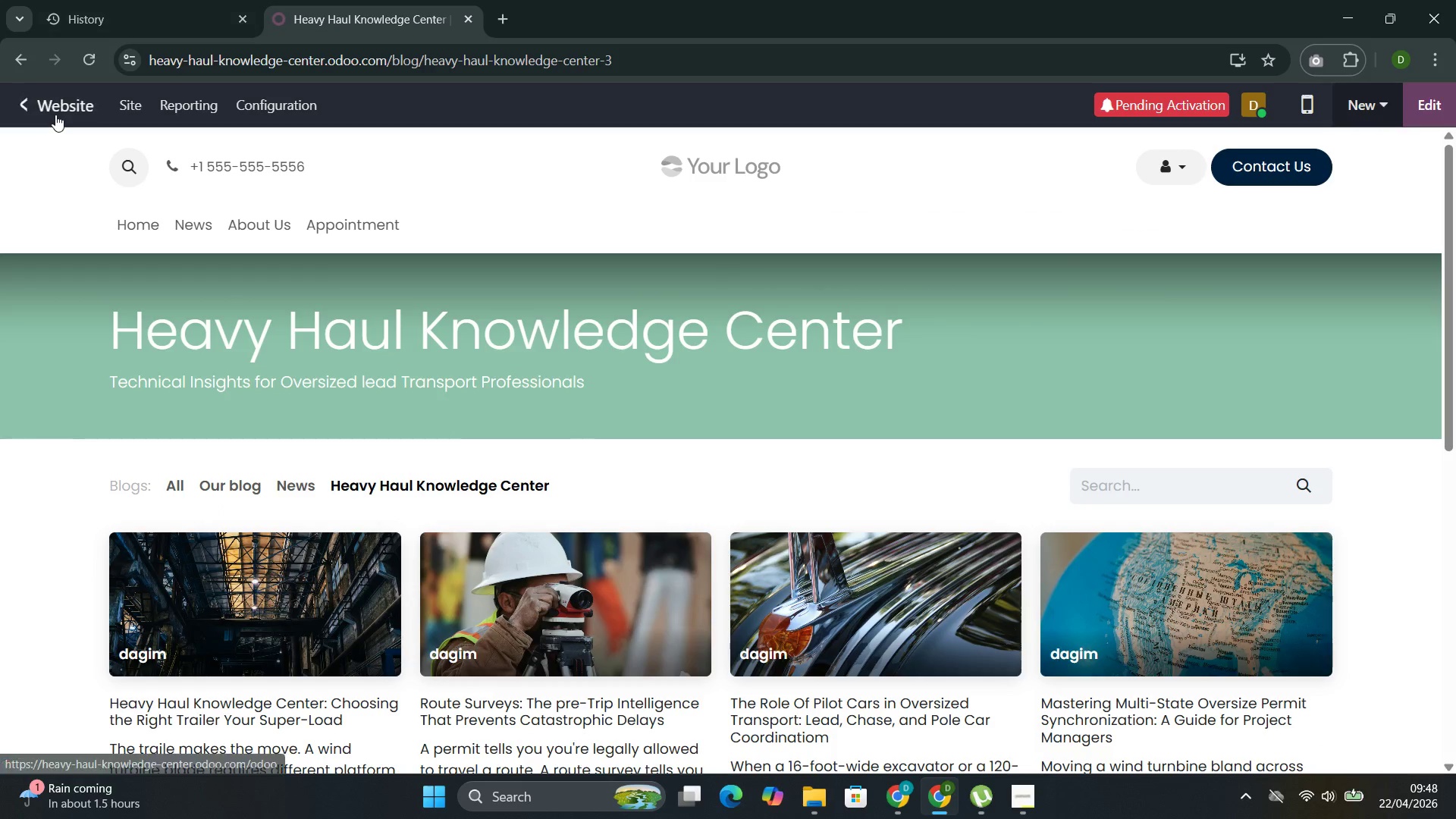 
left_click([55, 115])
 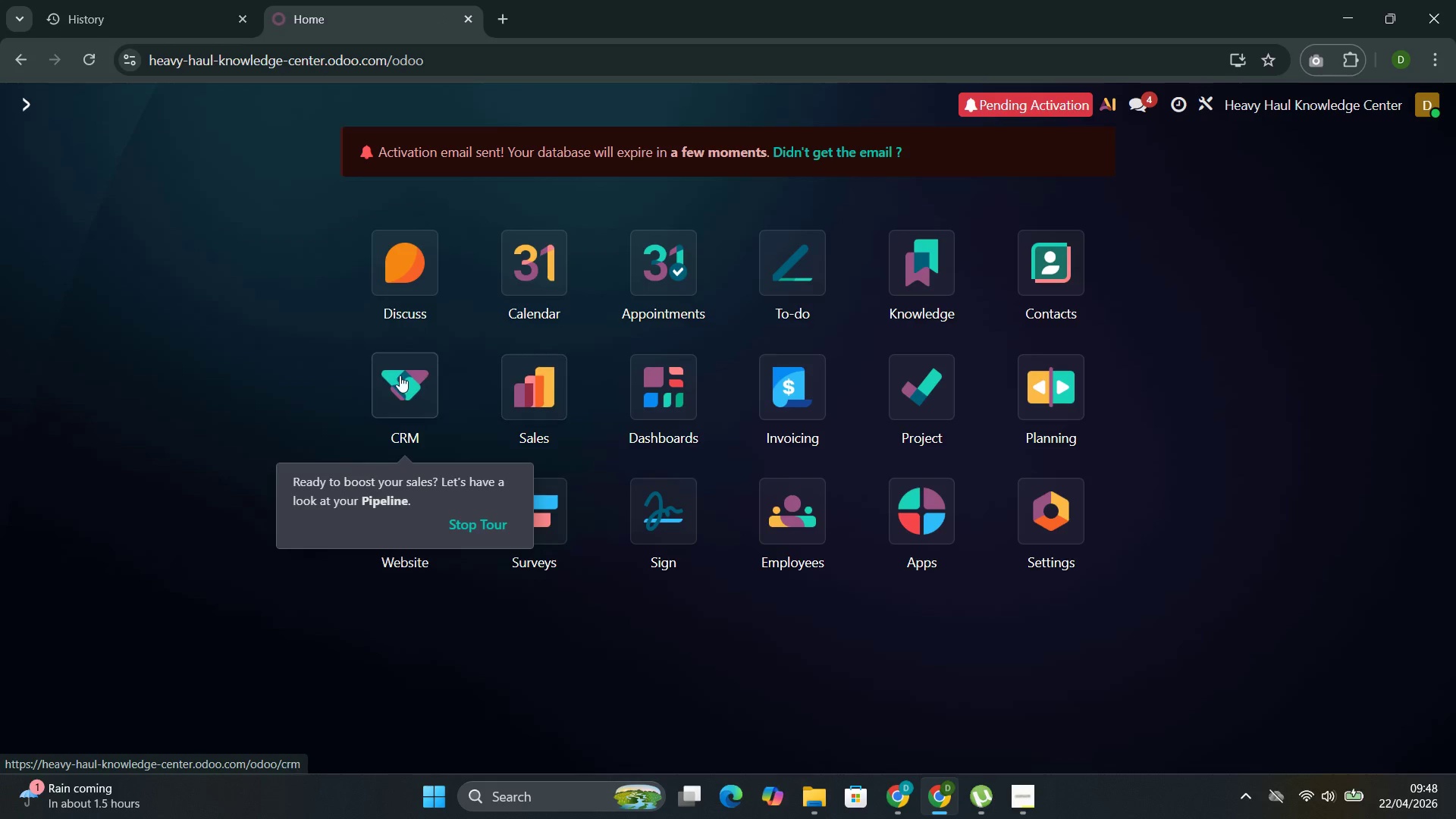 
left_click([399, 378])
 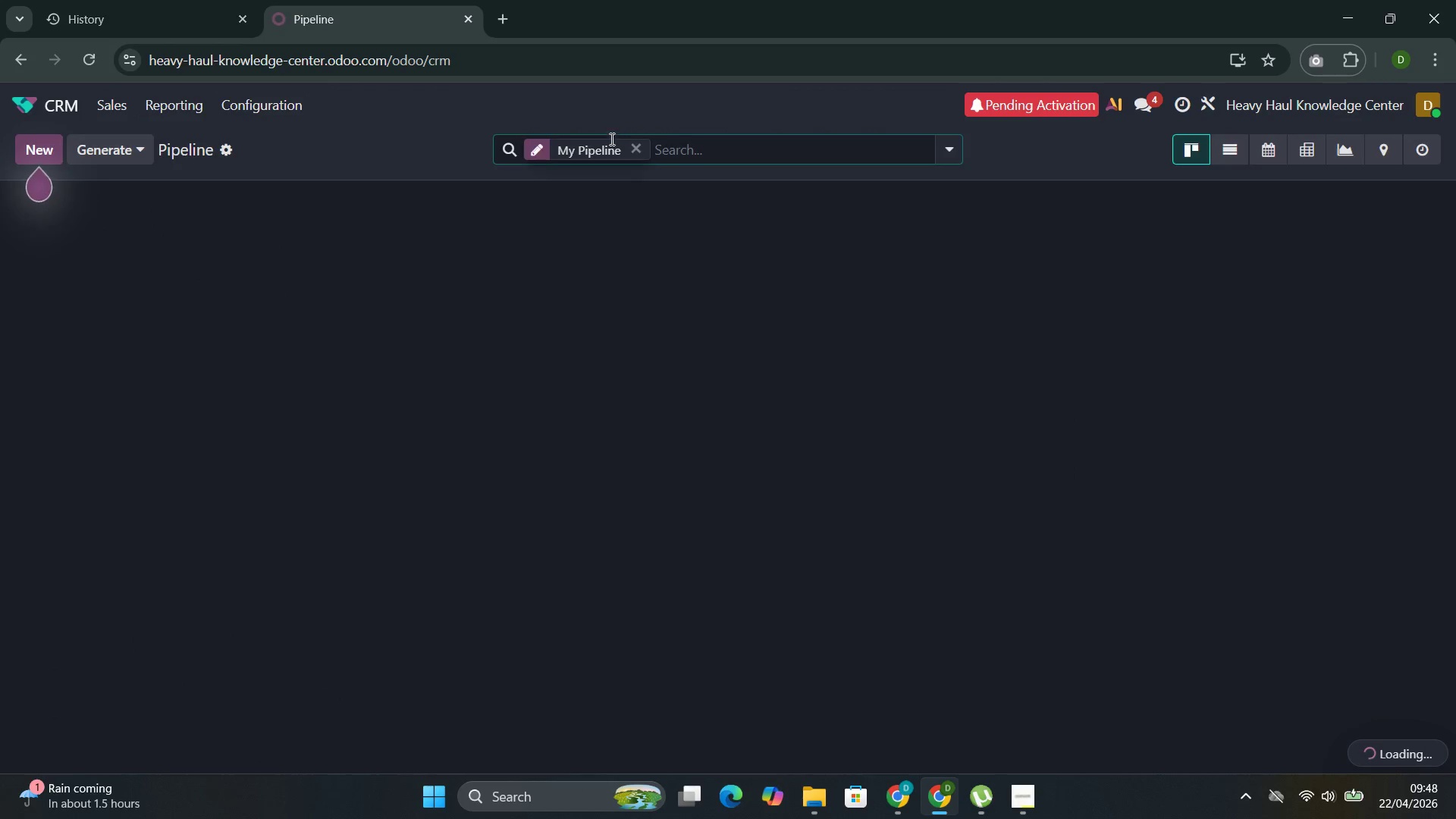 
left_click([287, 103])
 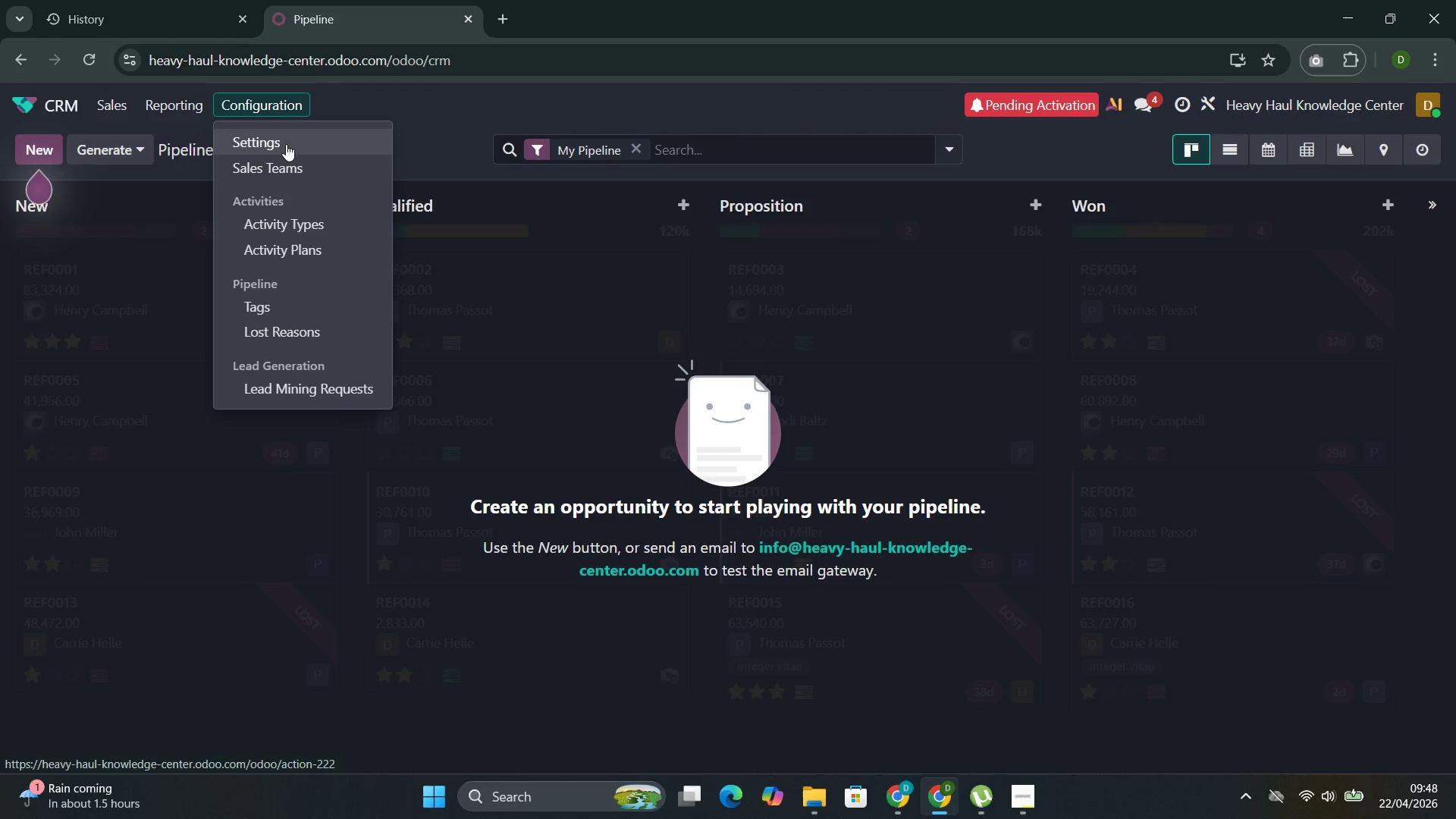 
left_click([286, 144])
 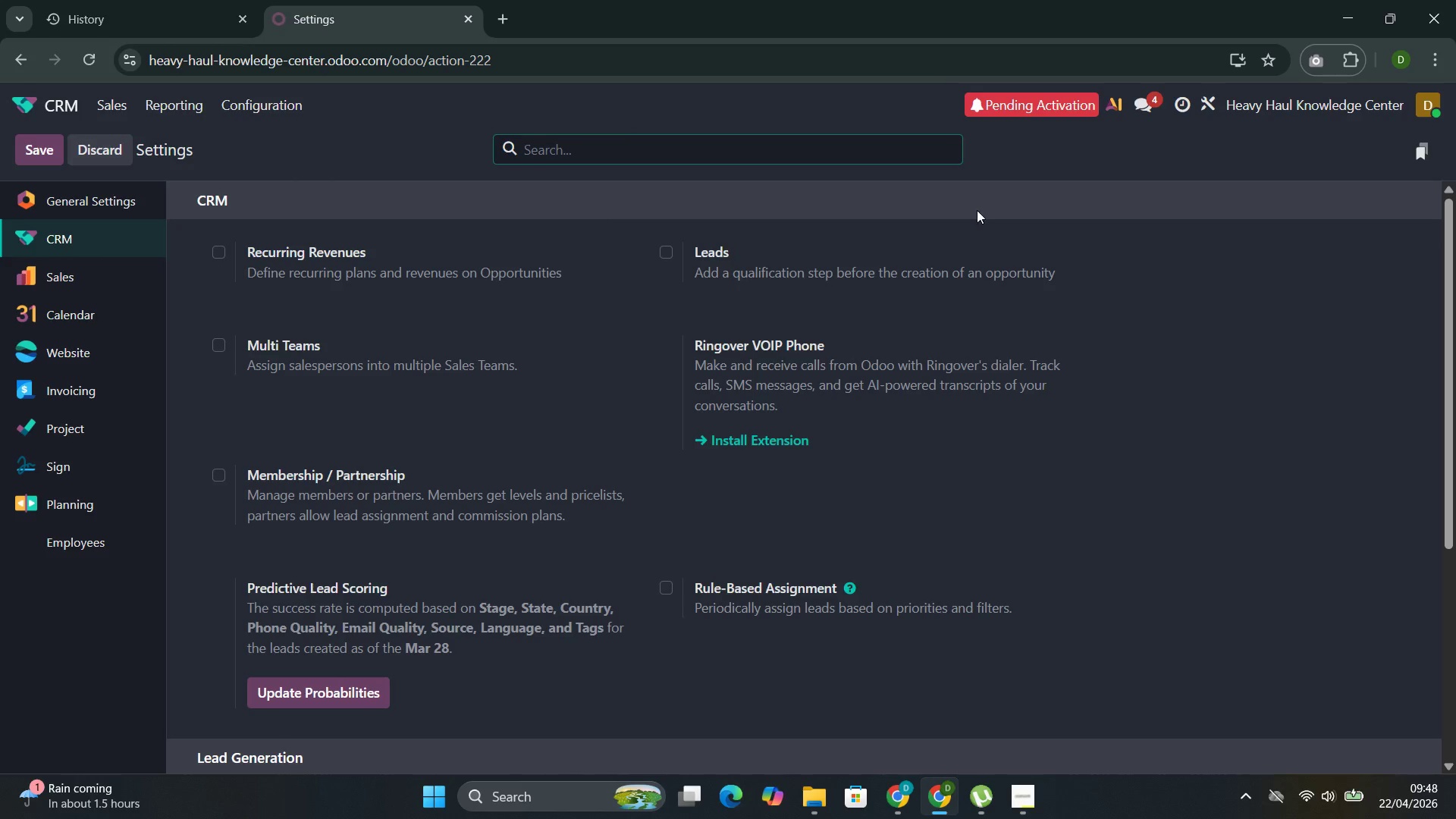 
left_click([742, 148])
 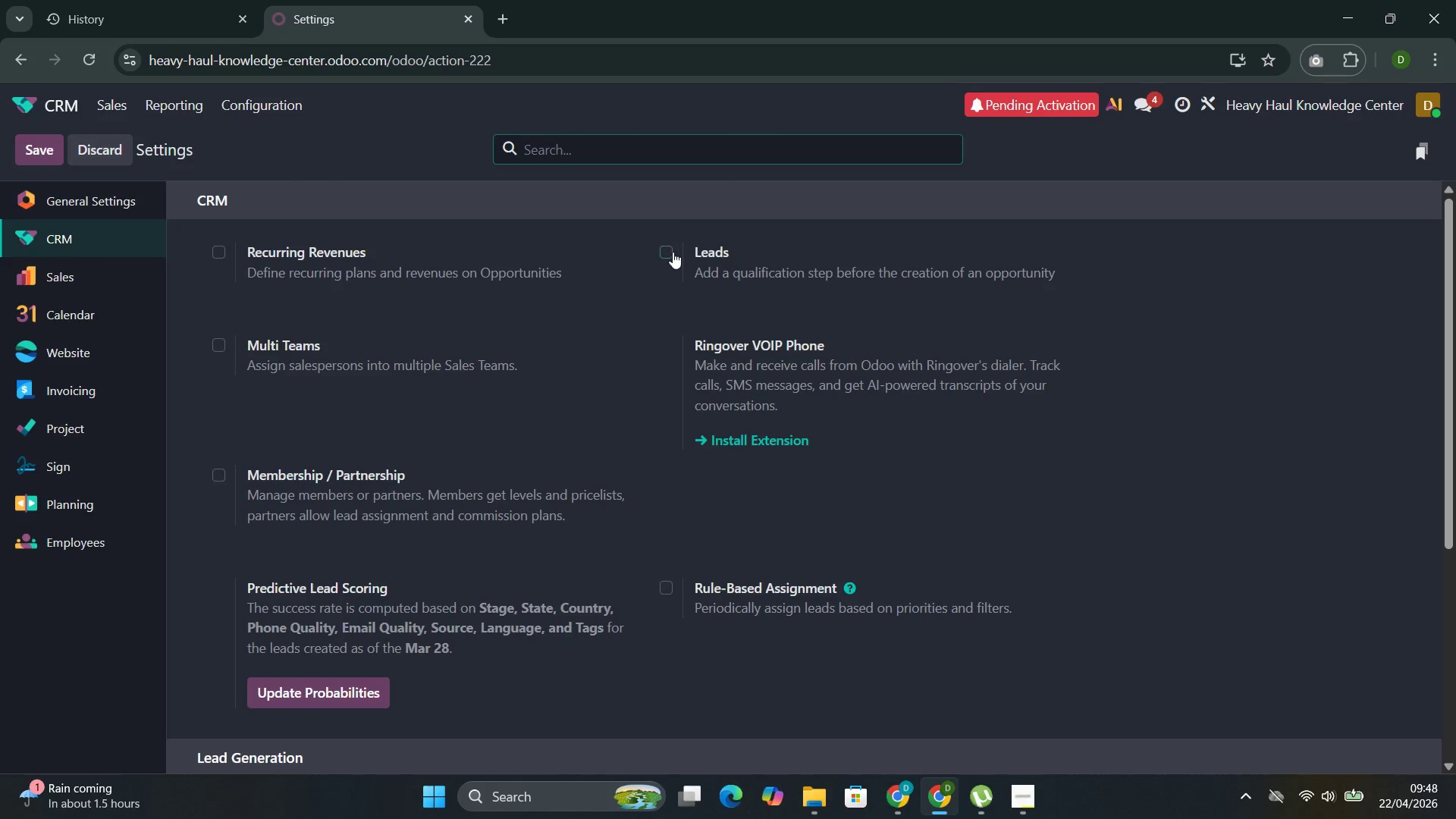 
left_click([669, 252])
 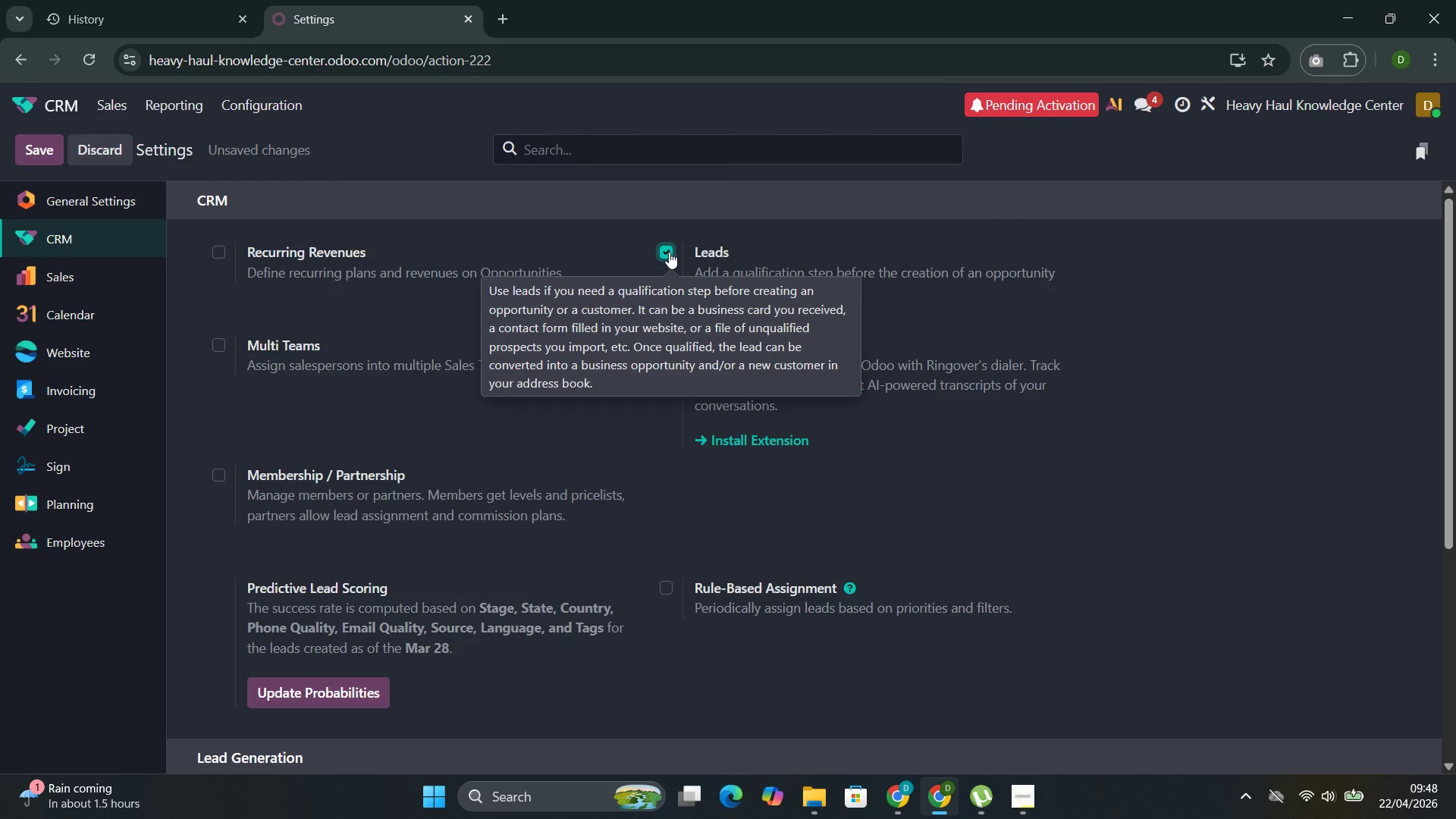 
left_click([17, 152])
 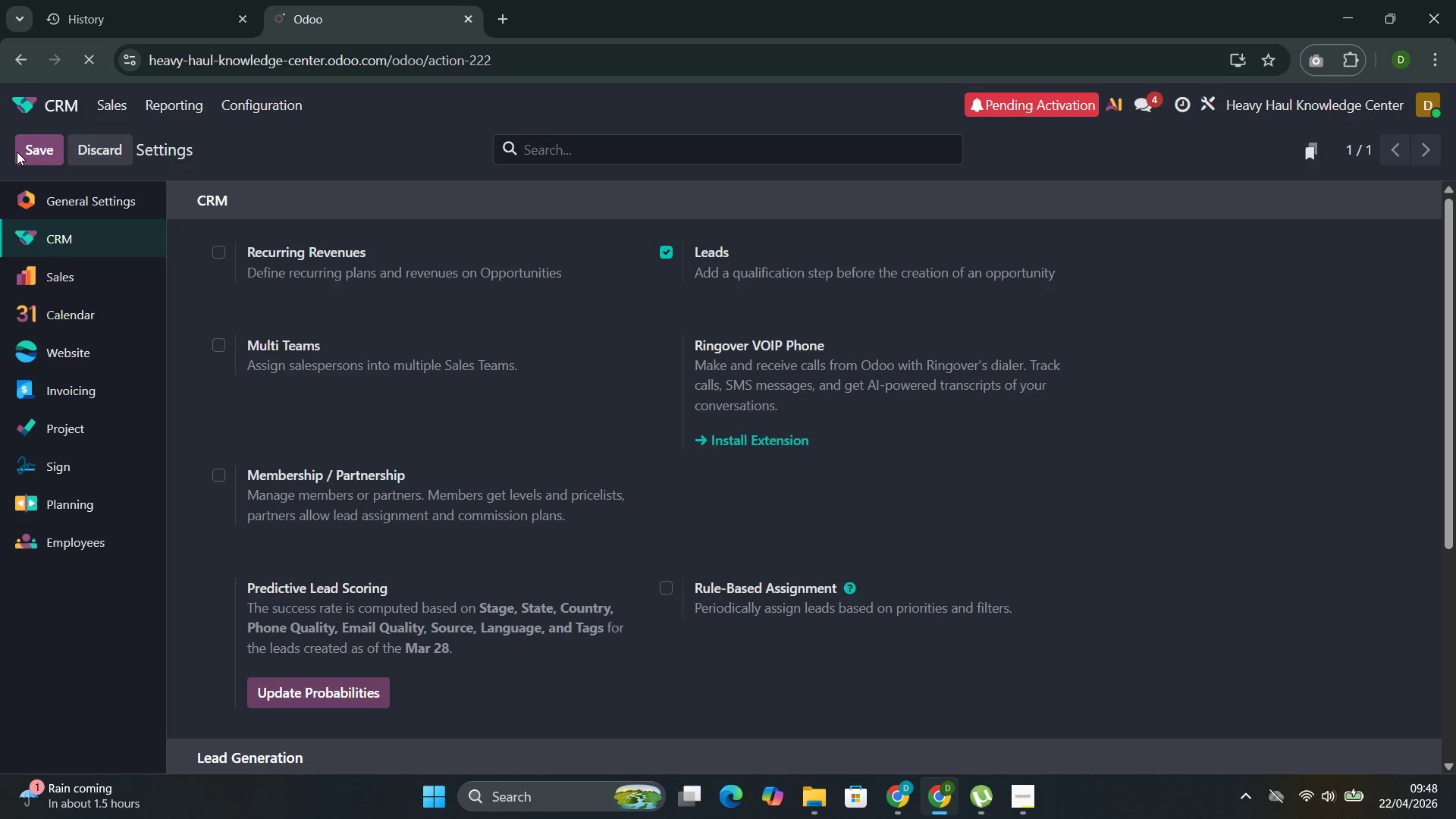 
wait(9.22)
 